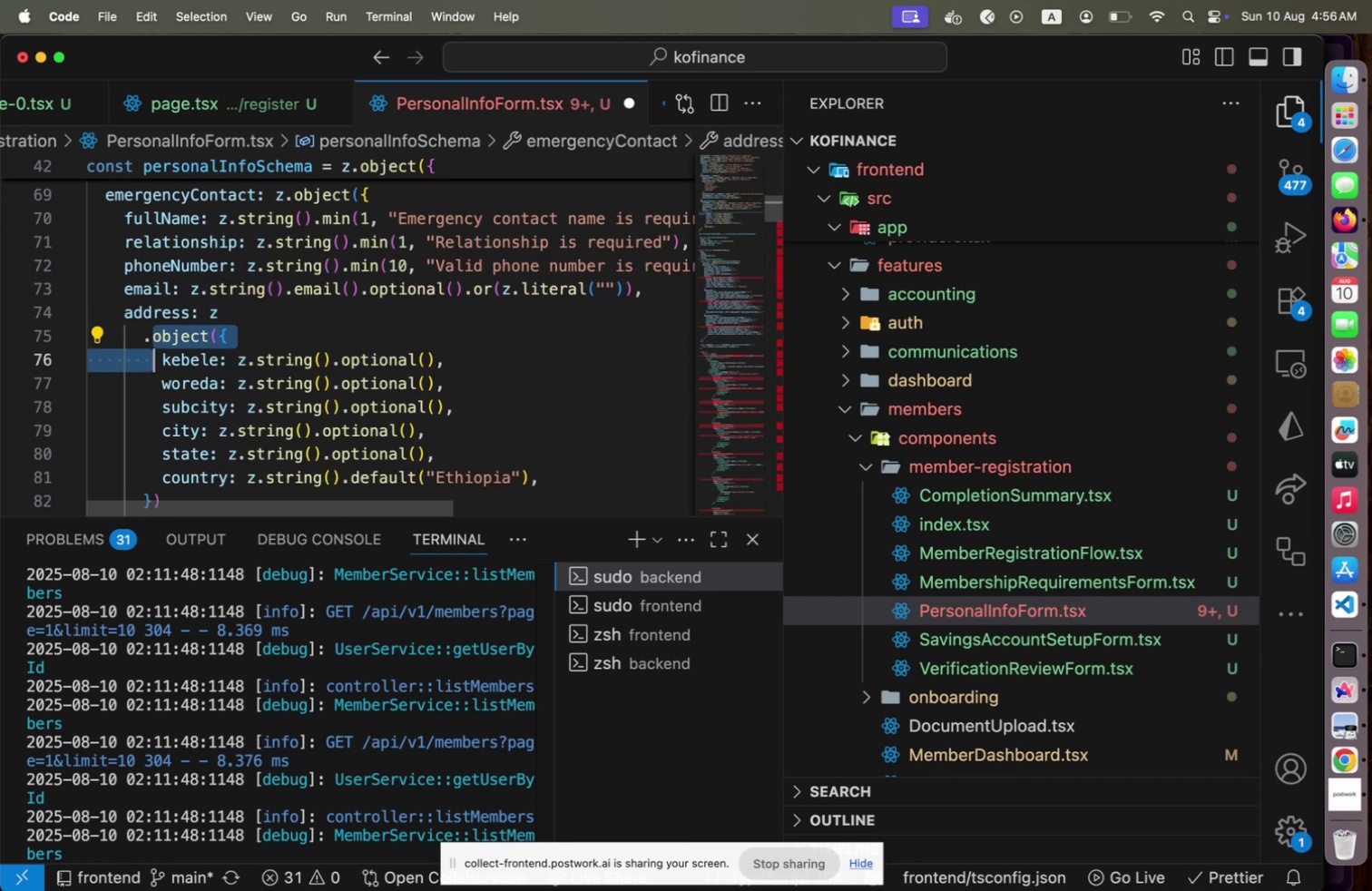 
key(Shift+ArrowDown)
 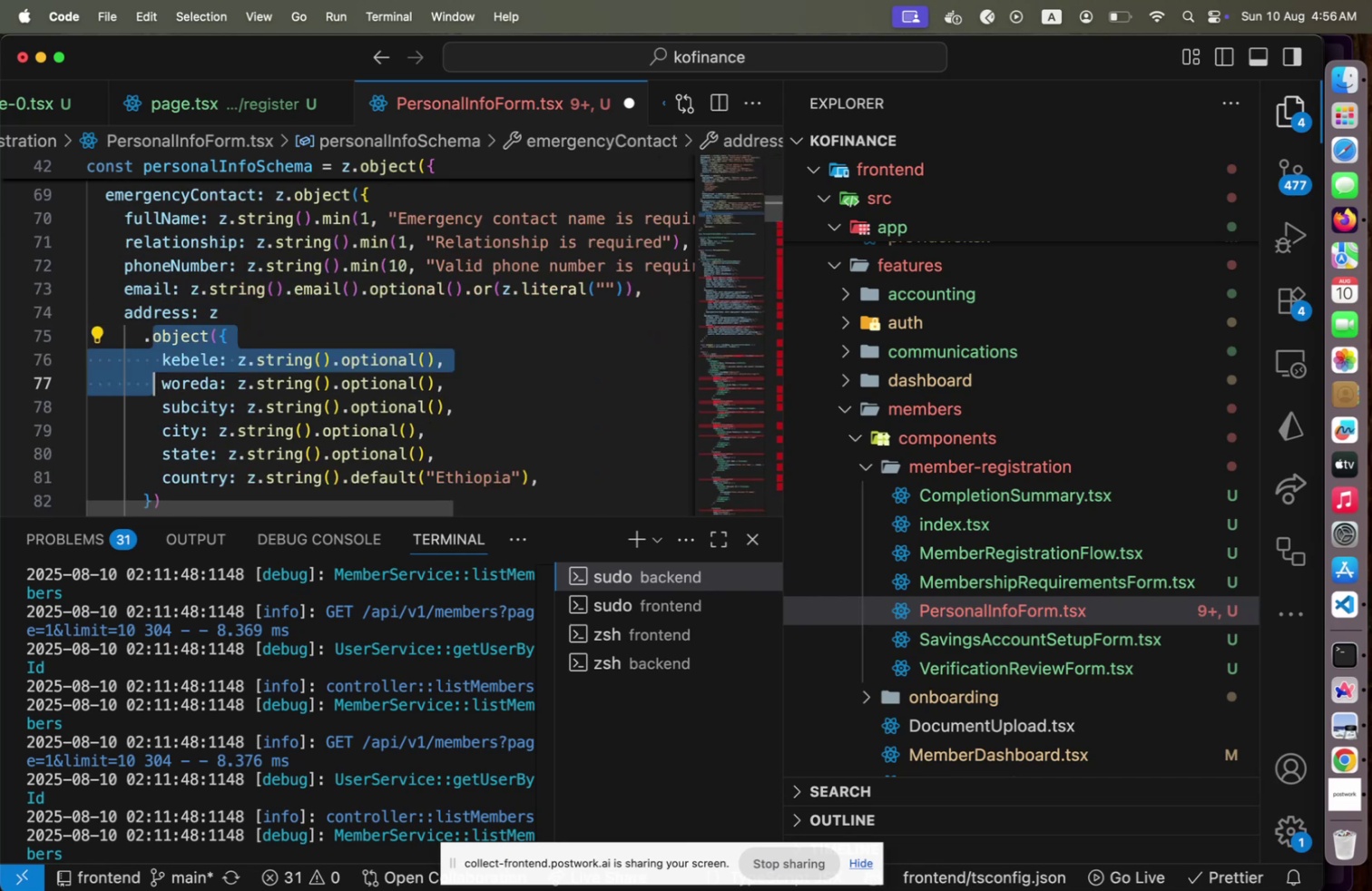 
key(Shift+ArrowDown)
 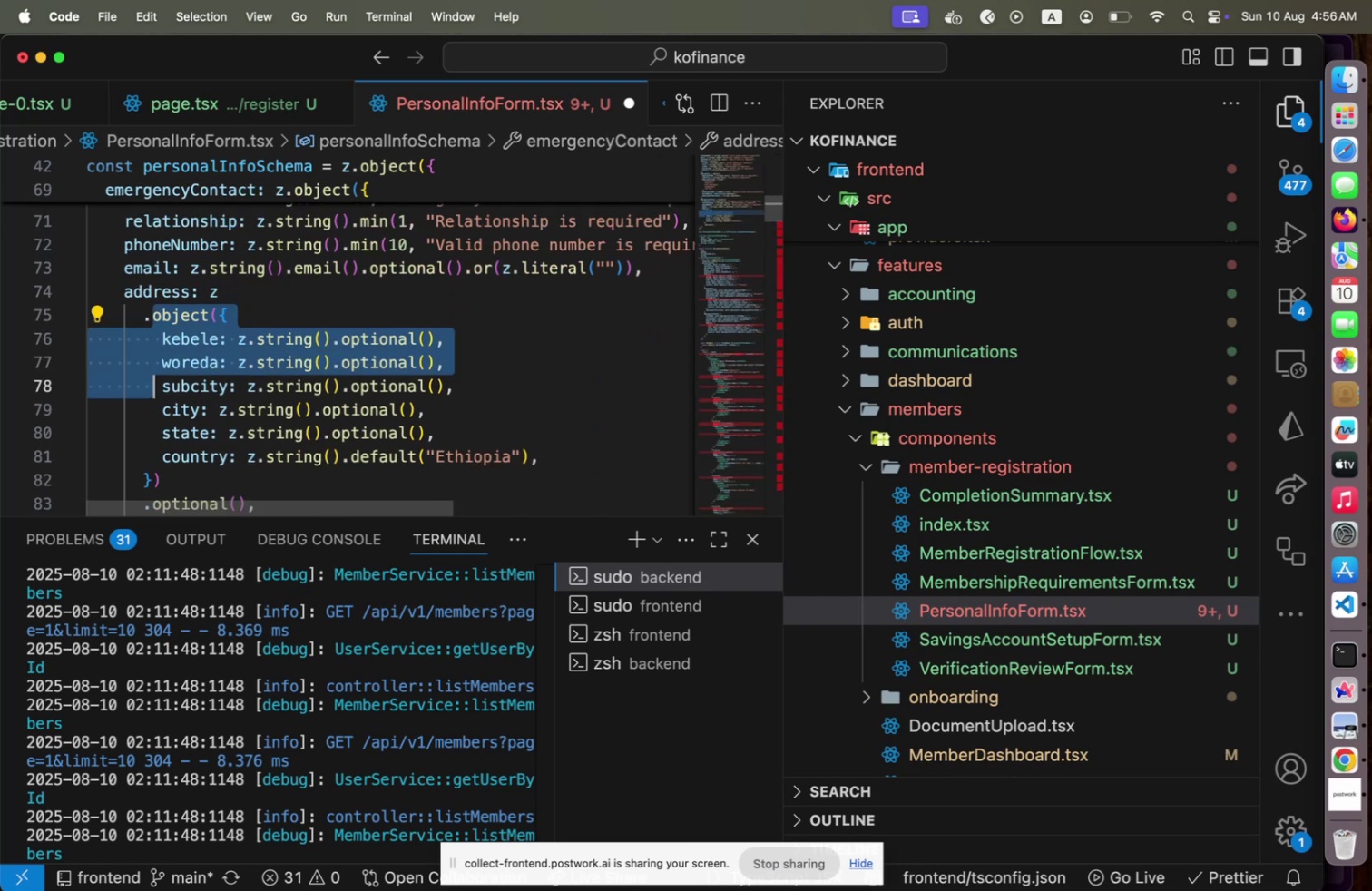 
key(Shift+ArrowDown)
 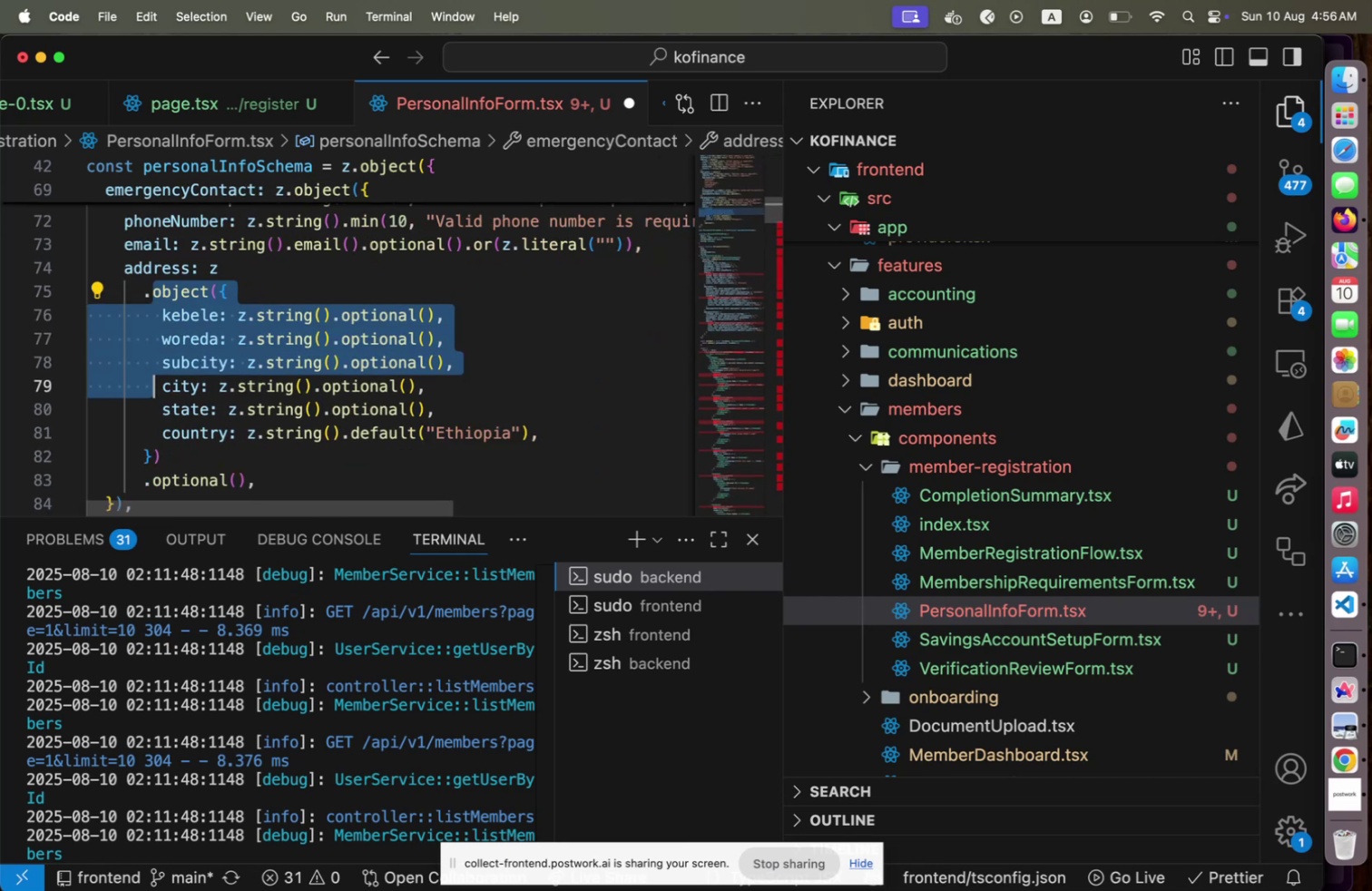 
key(Shift+ArrowDown)
 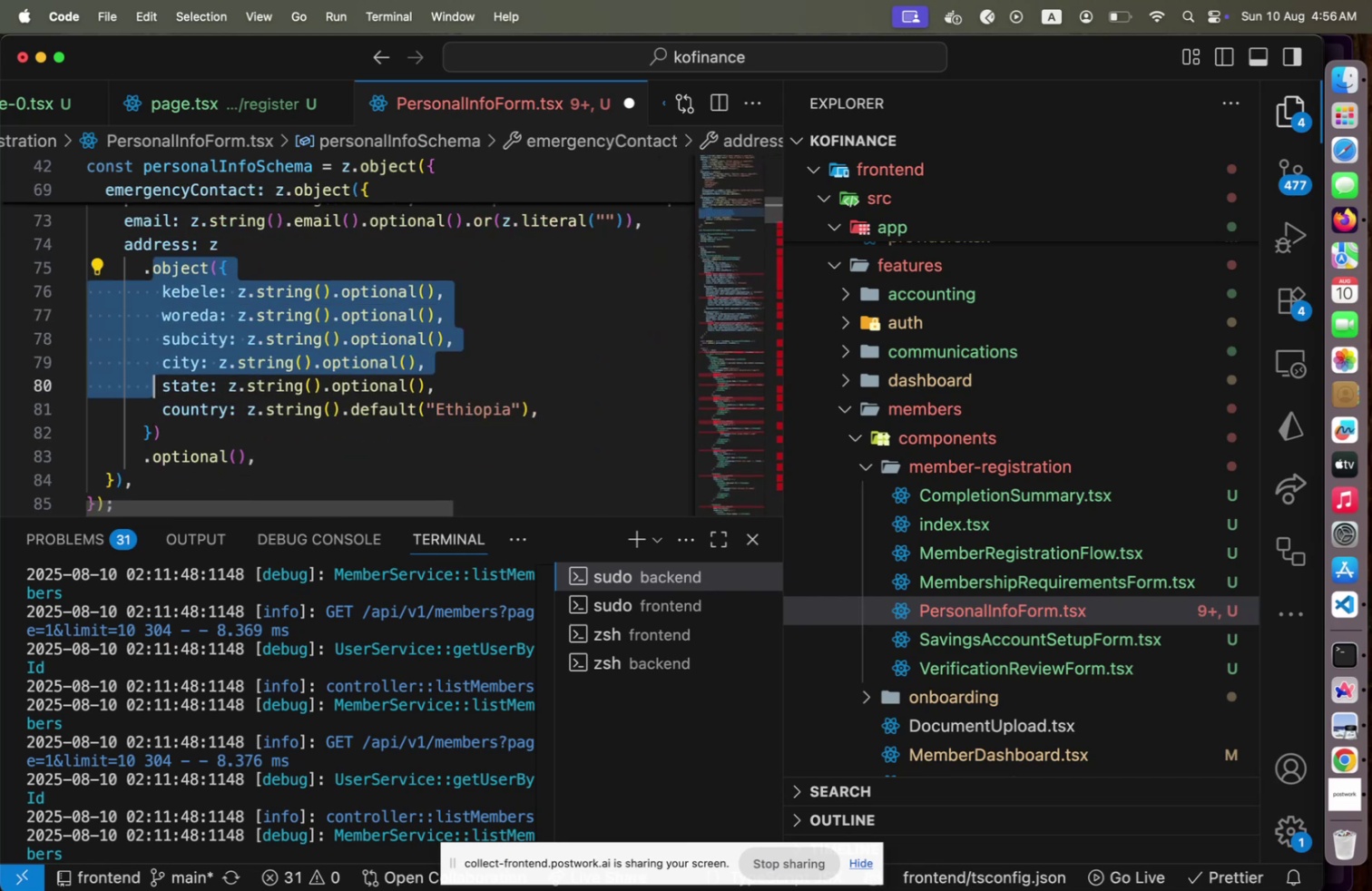 
key(Shift+ArrowDown)
 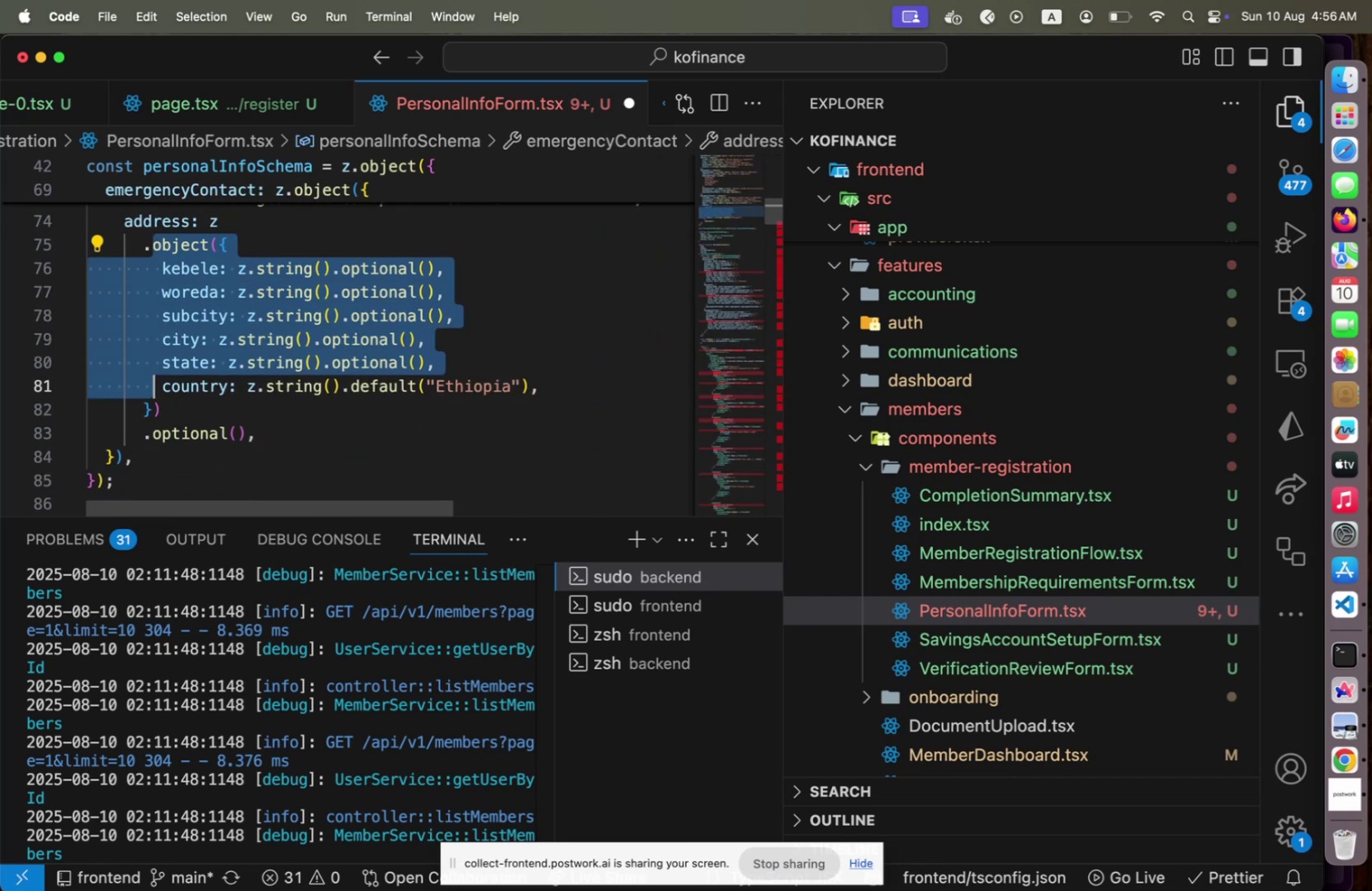 
key(Shift+ArrowDown)
 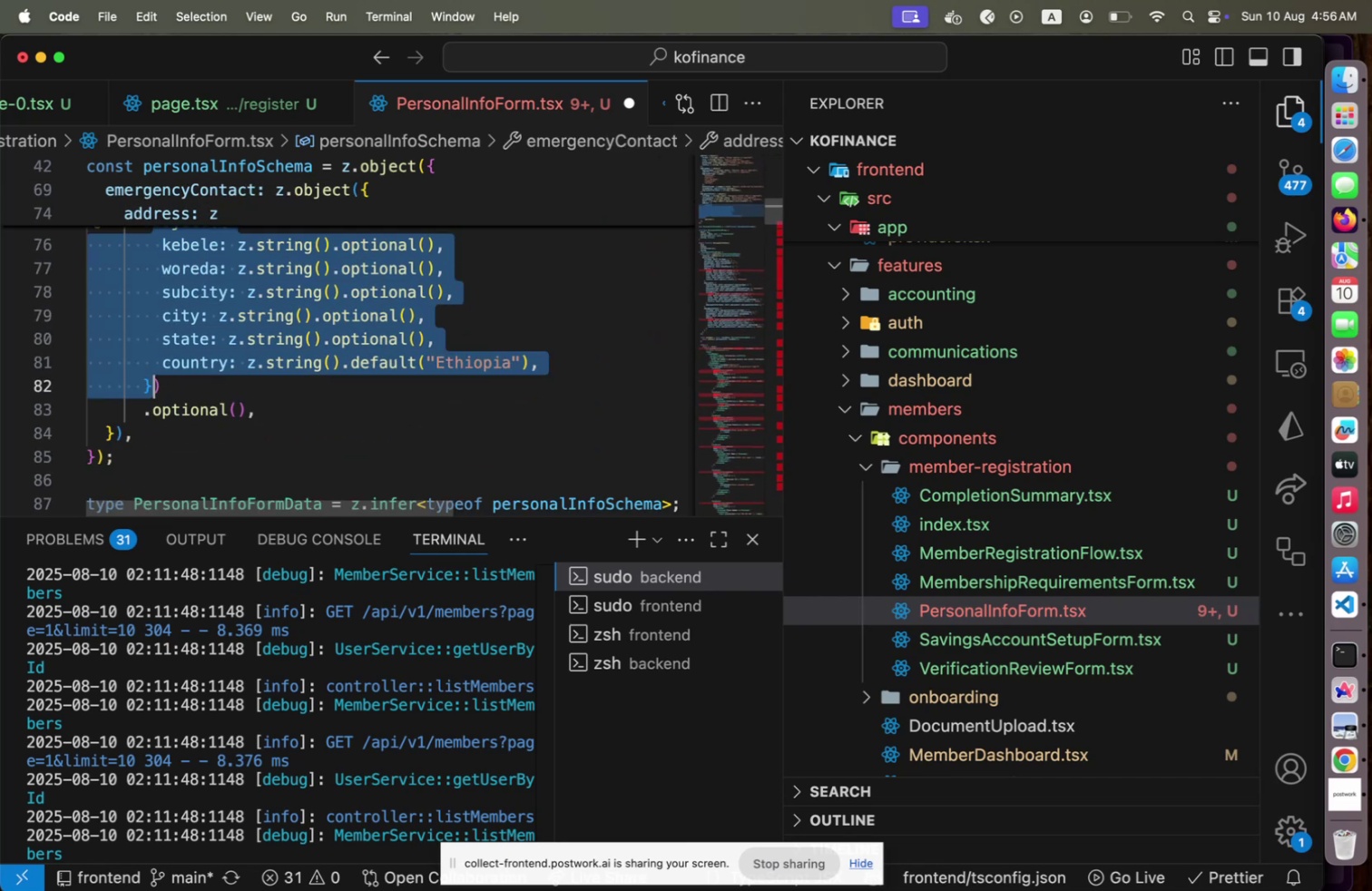 
key(Shift+End)
 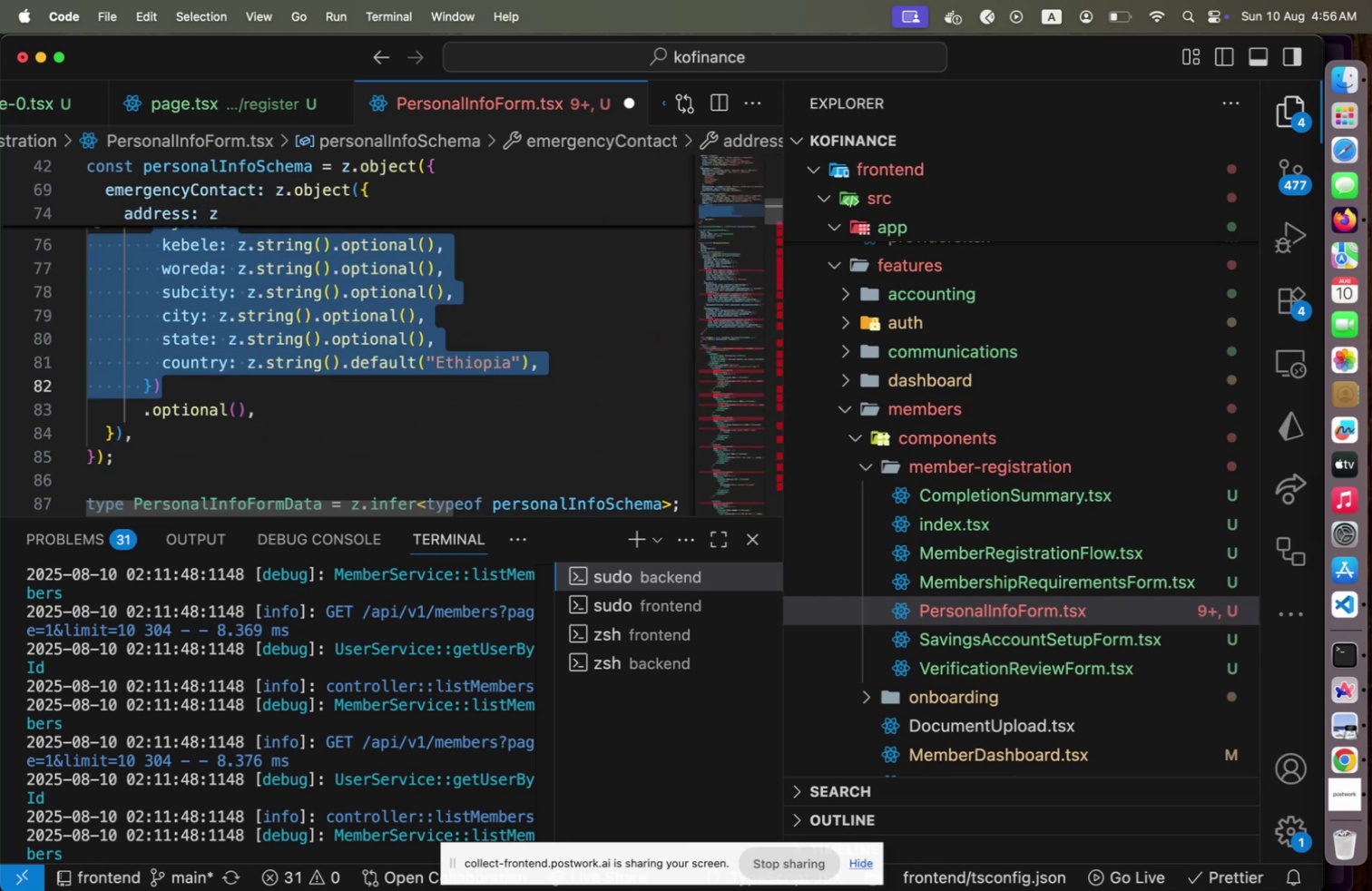 
key(Backspace)
 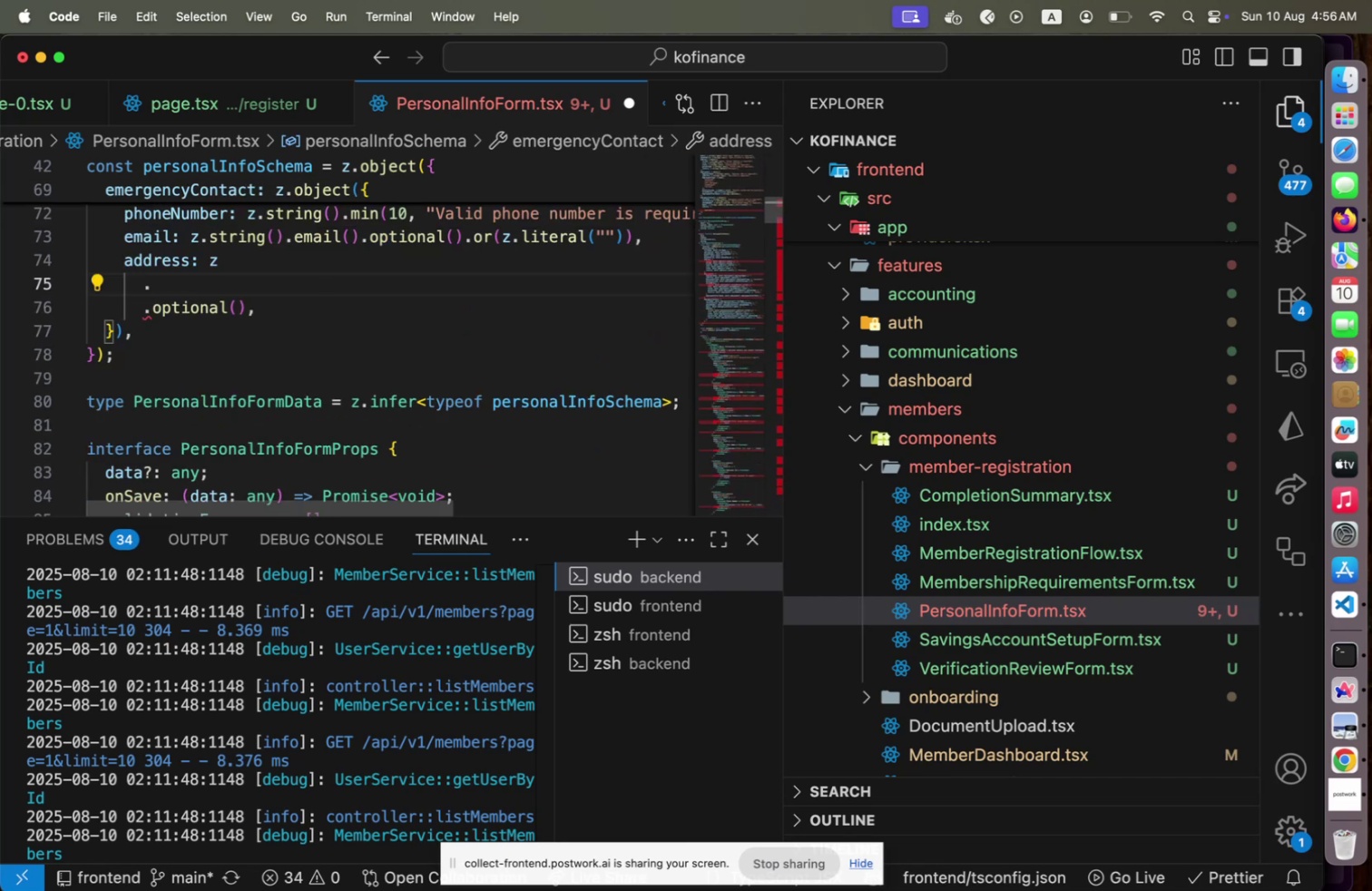 
key(Shift+Home)
 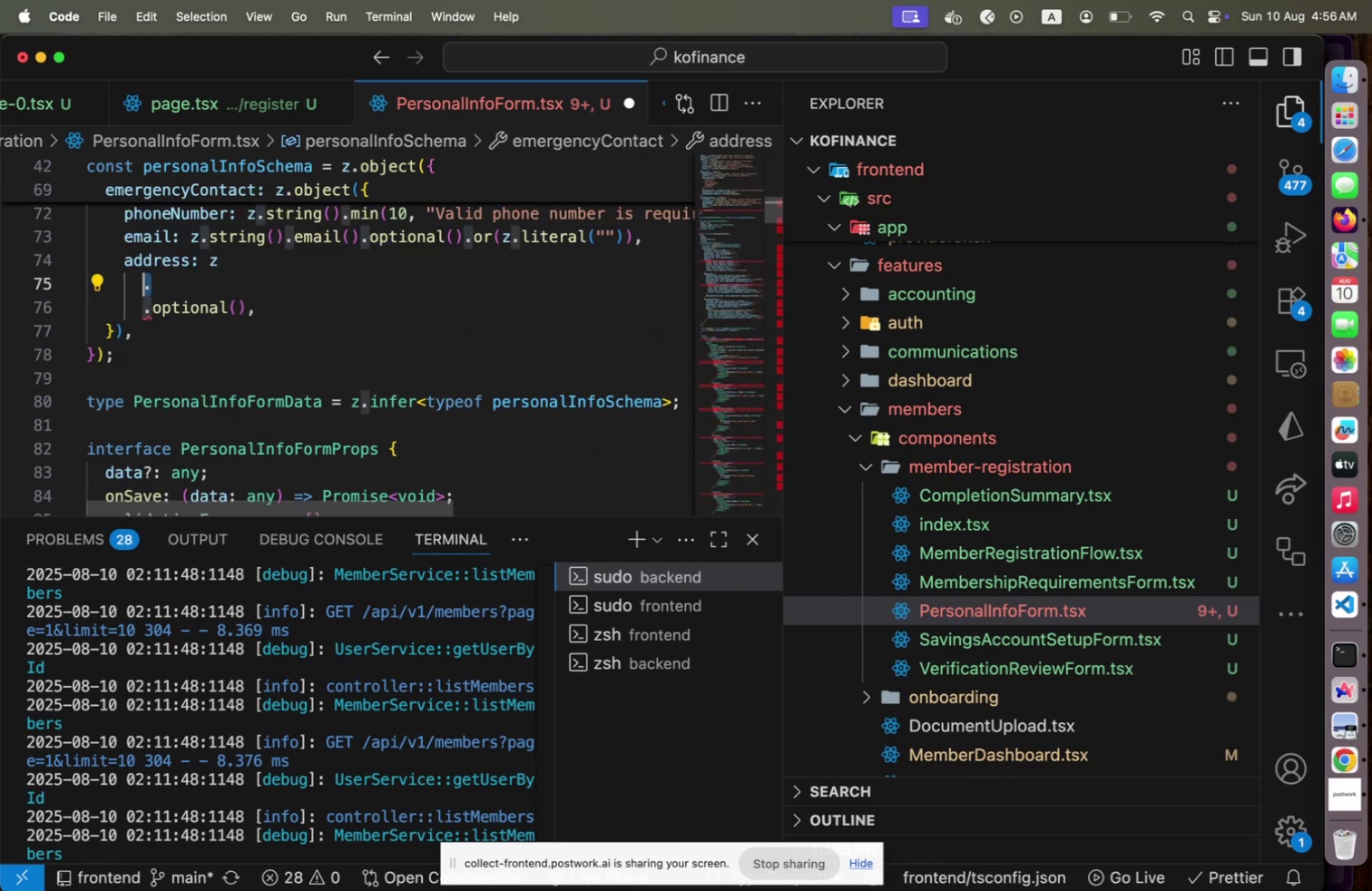 
key(Shift+ArrowLeft)
 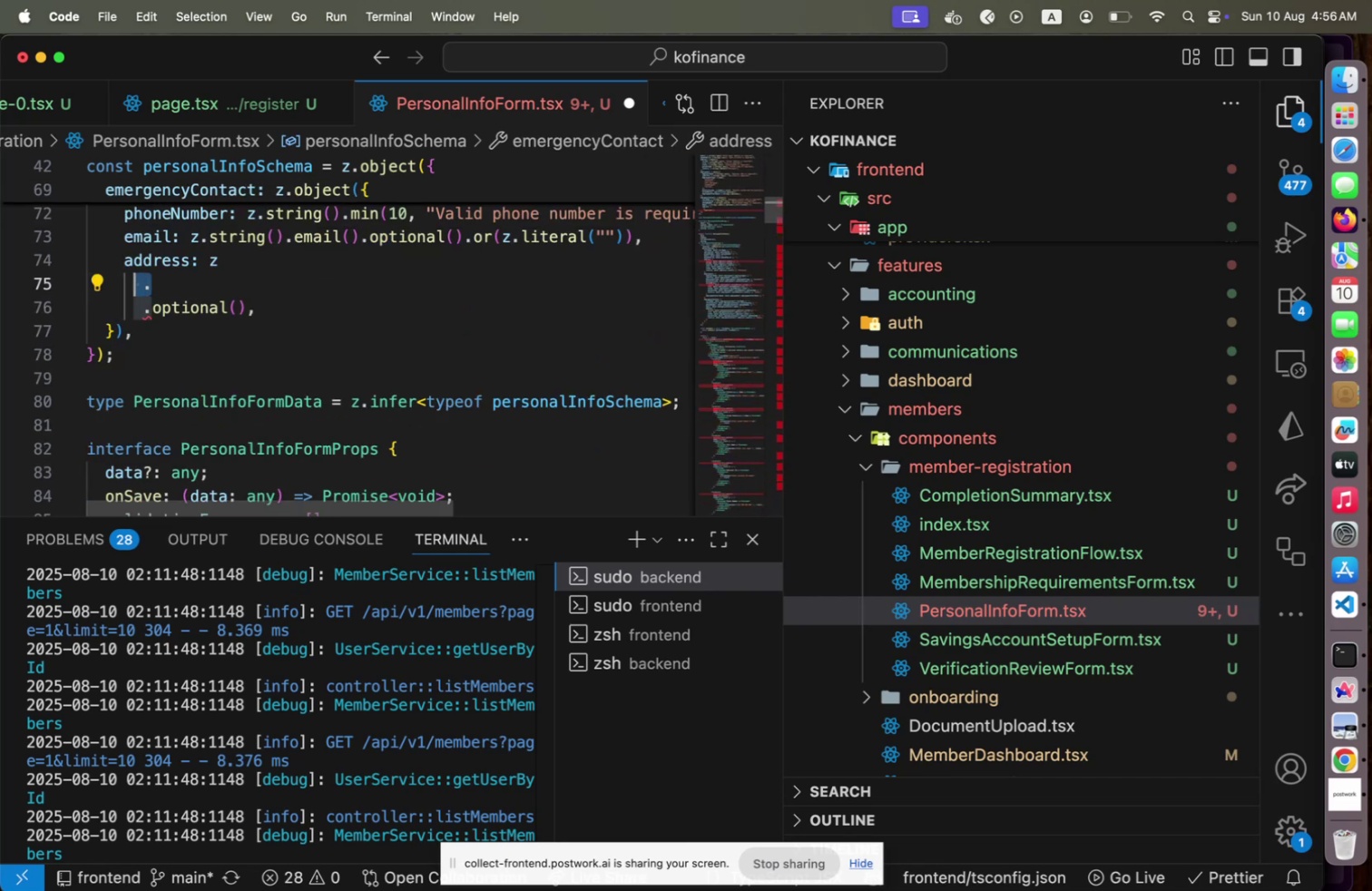 
key(Shift+ArrowLeft)
 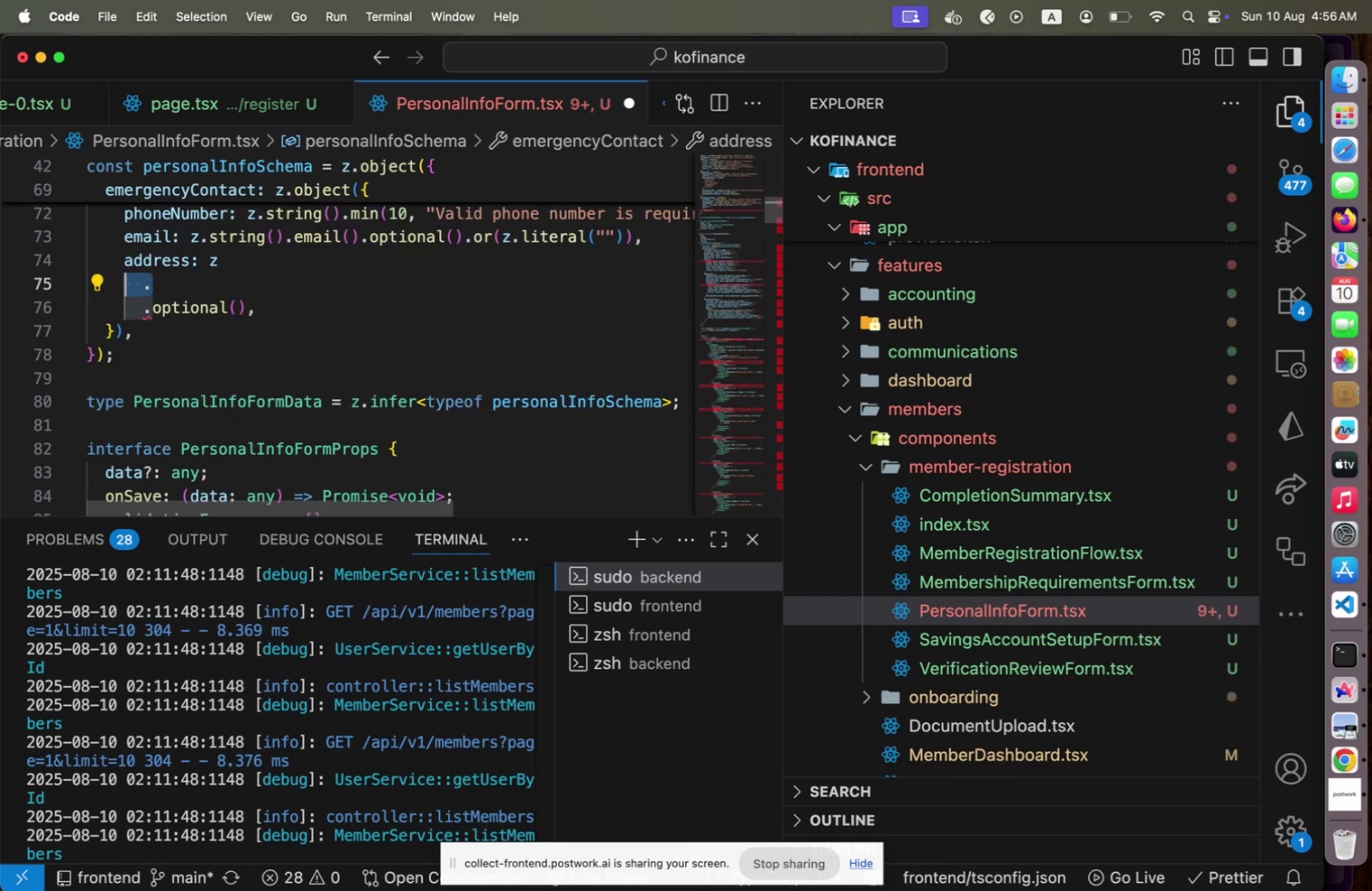 
key(Shift+ArrowLeft)
 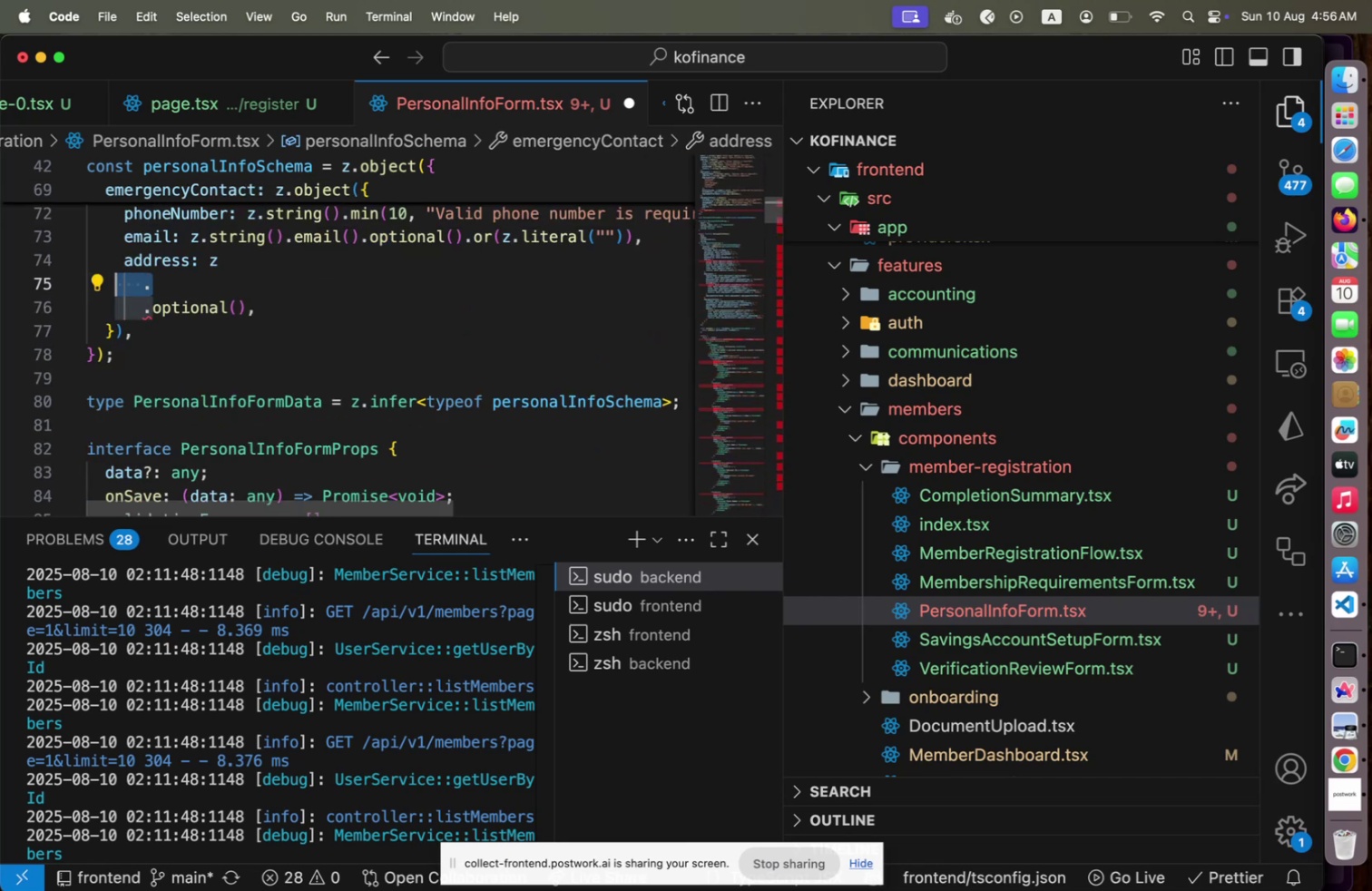 
key(Shift+ArrowLeft)
 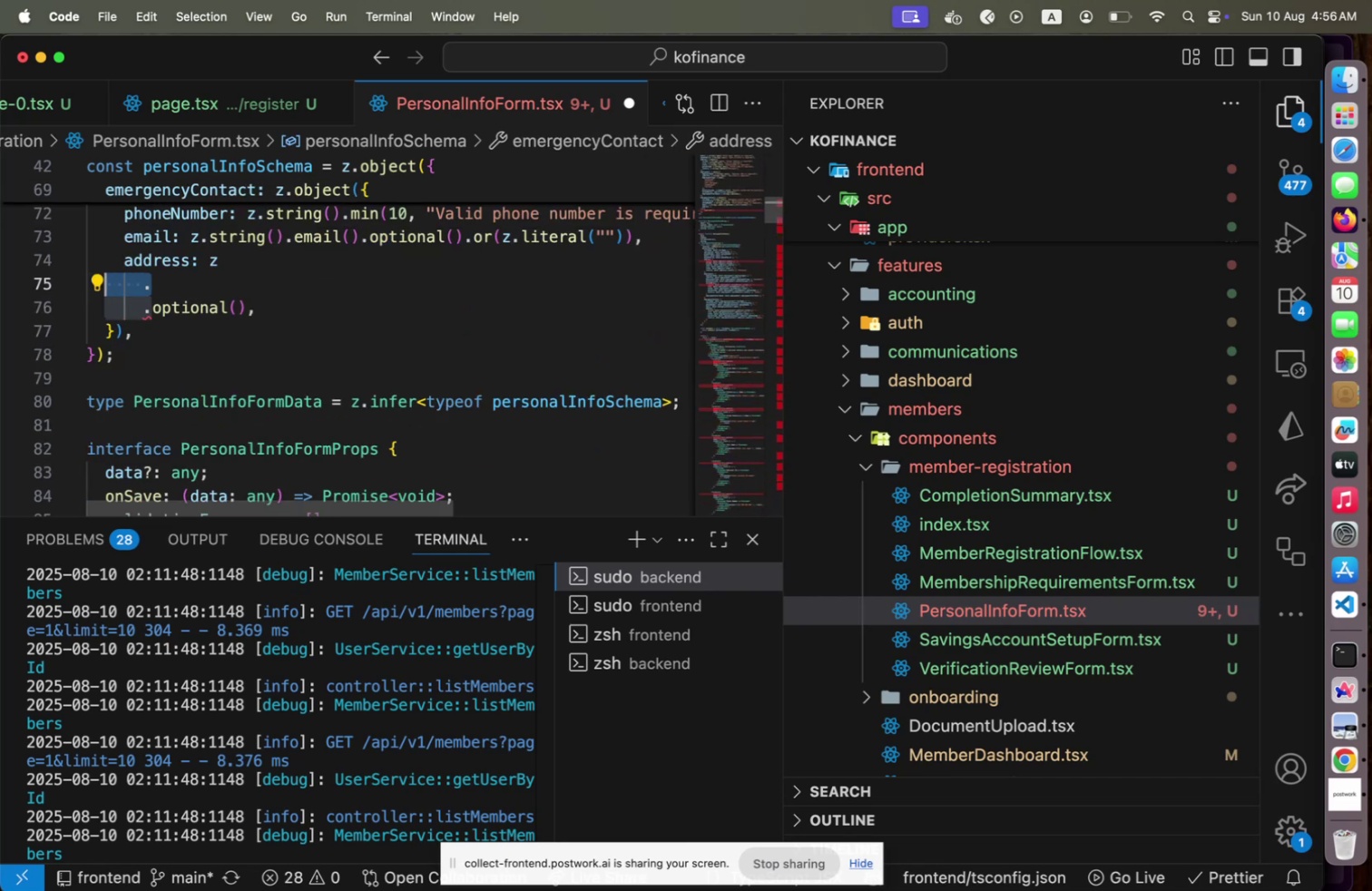 
key(Shift+ArrowLeft)
 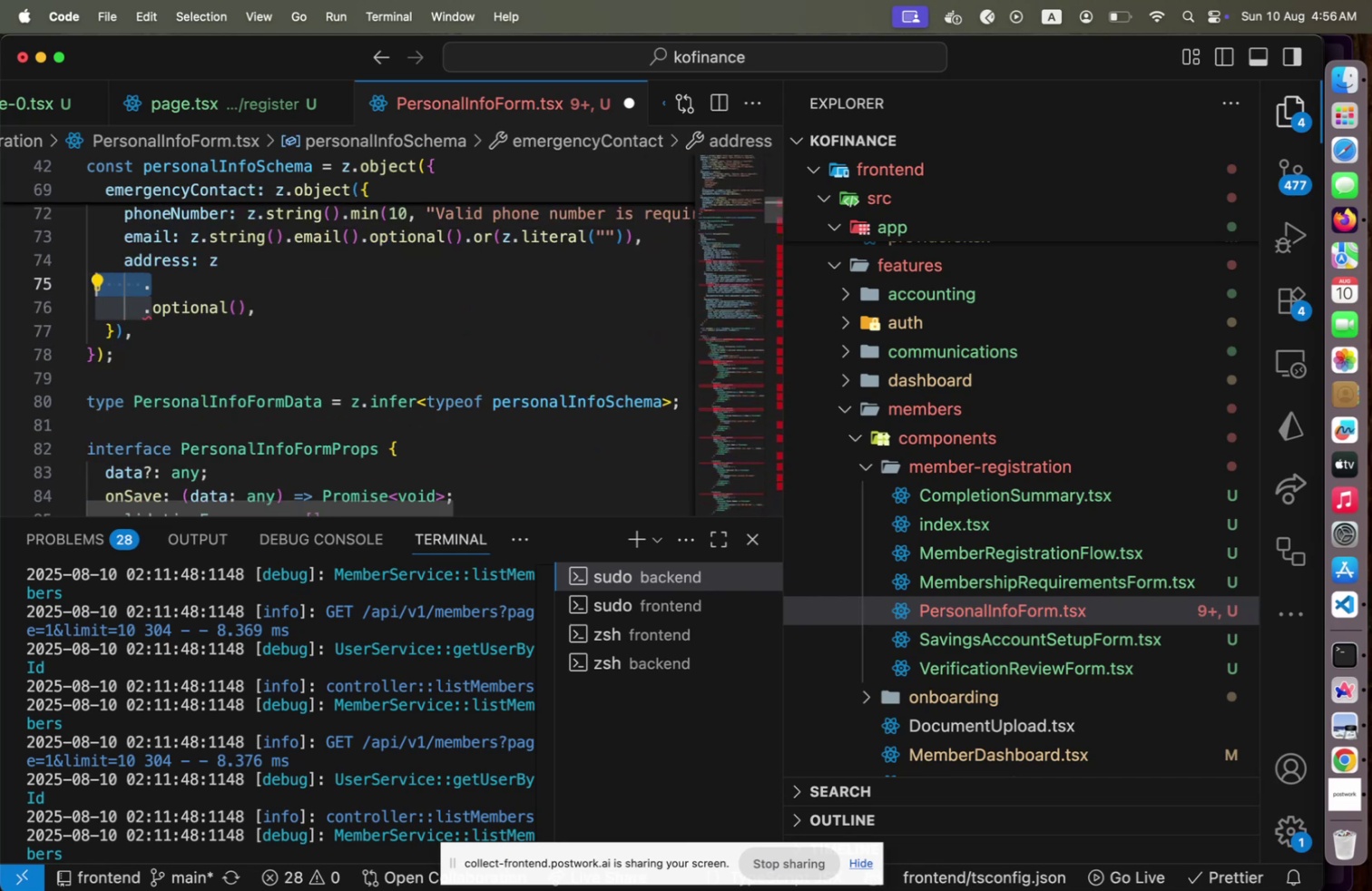 
key(Shift+ArrowLeft)
 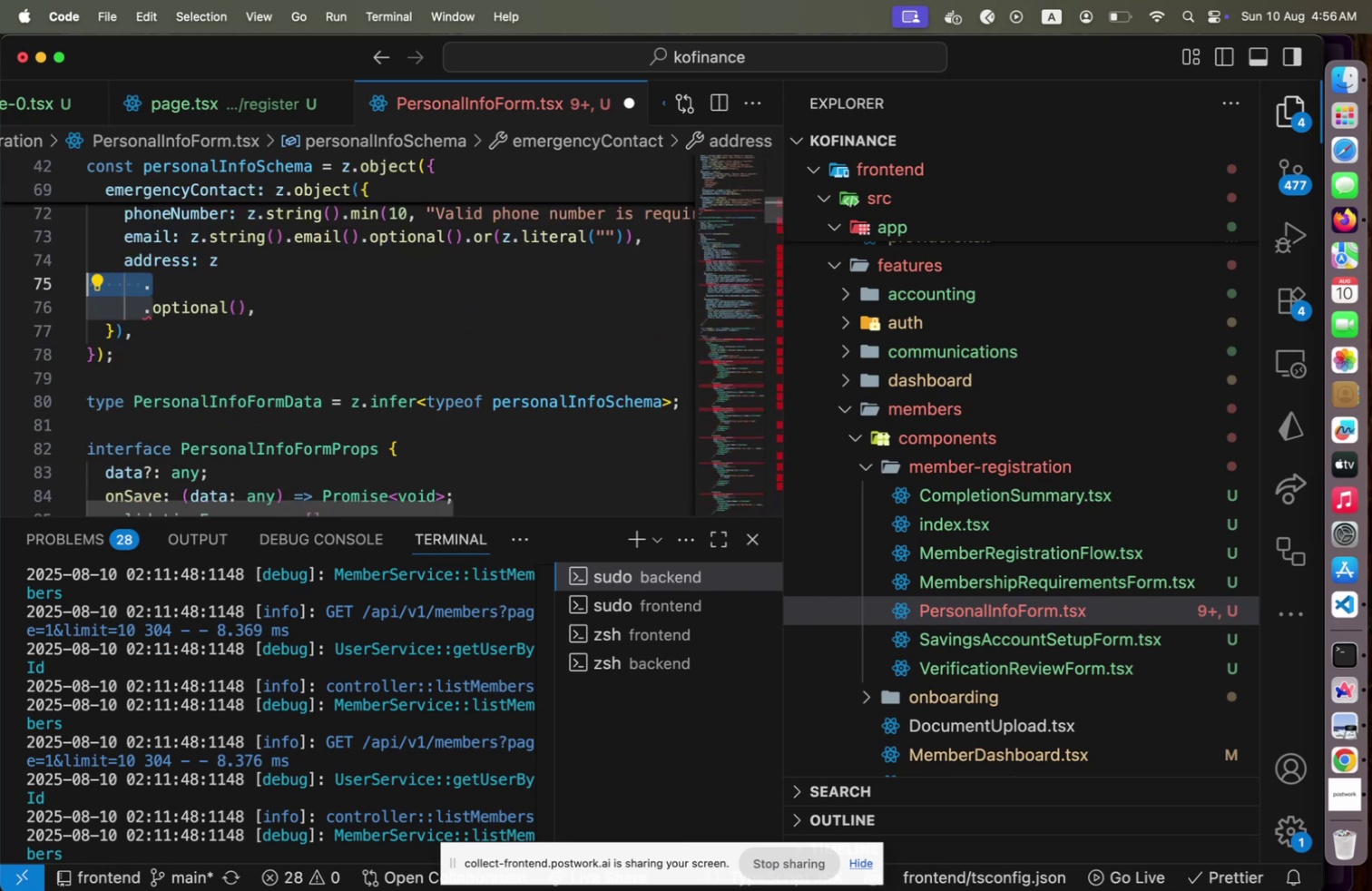 
key(Shift+ArrowLeft)
 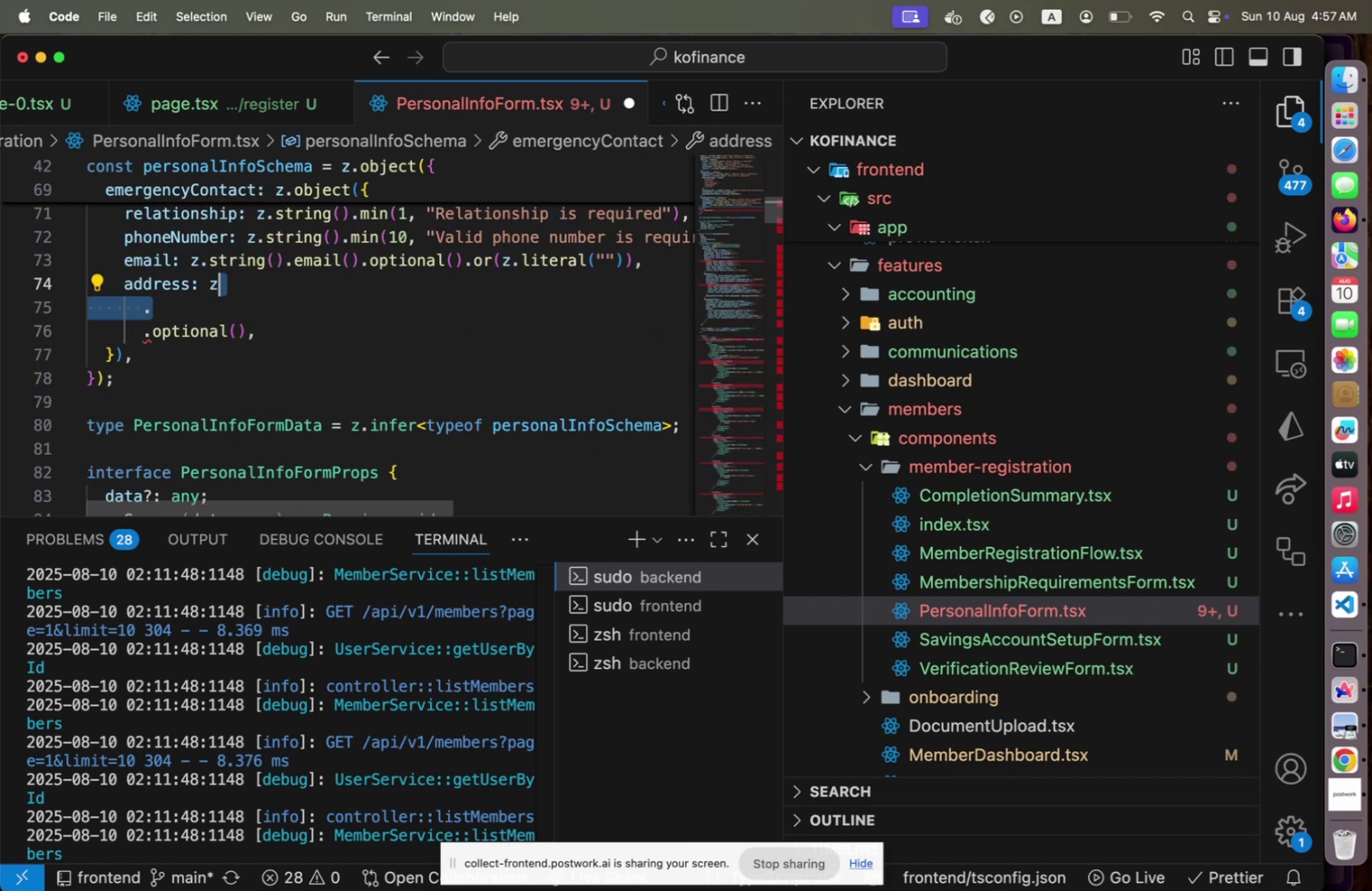 
key(Backspace)
key(Backspace)
type(ad)
 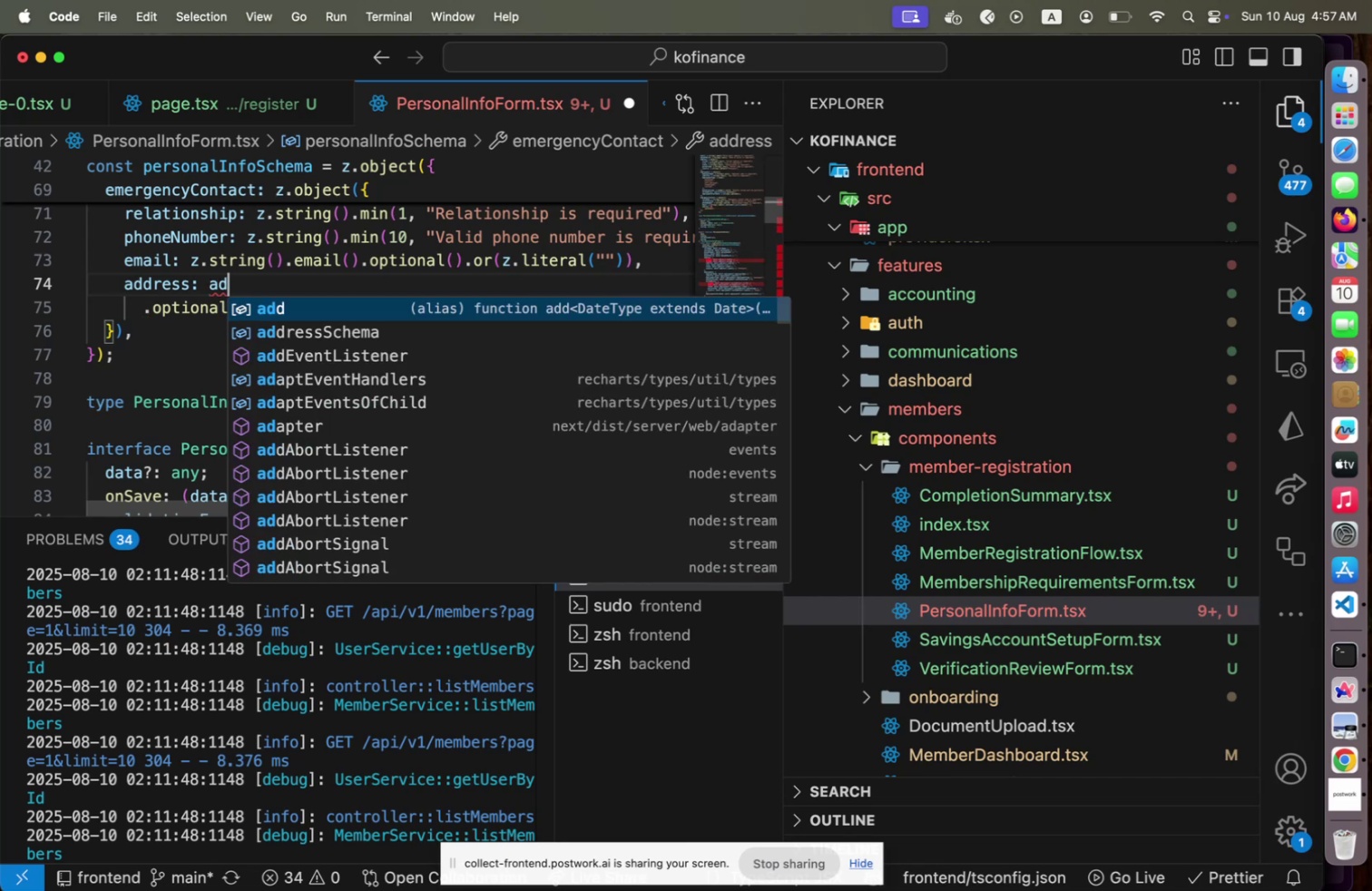 
key(ArrowDown)
 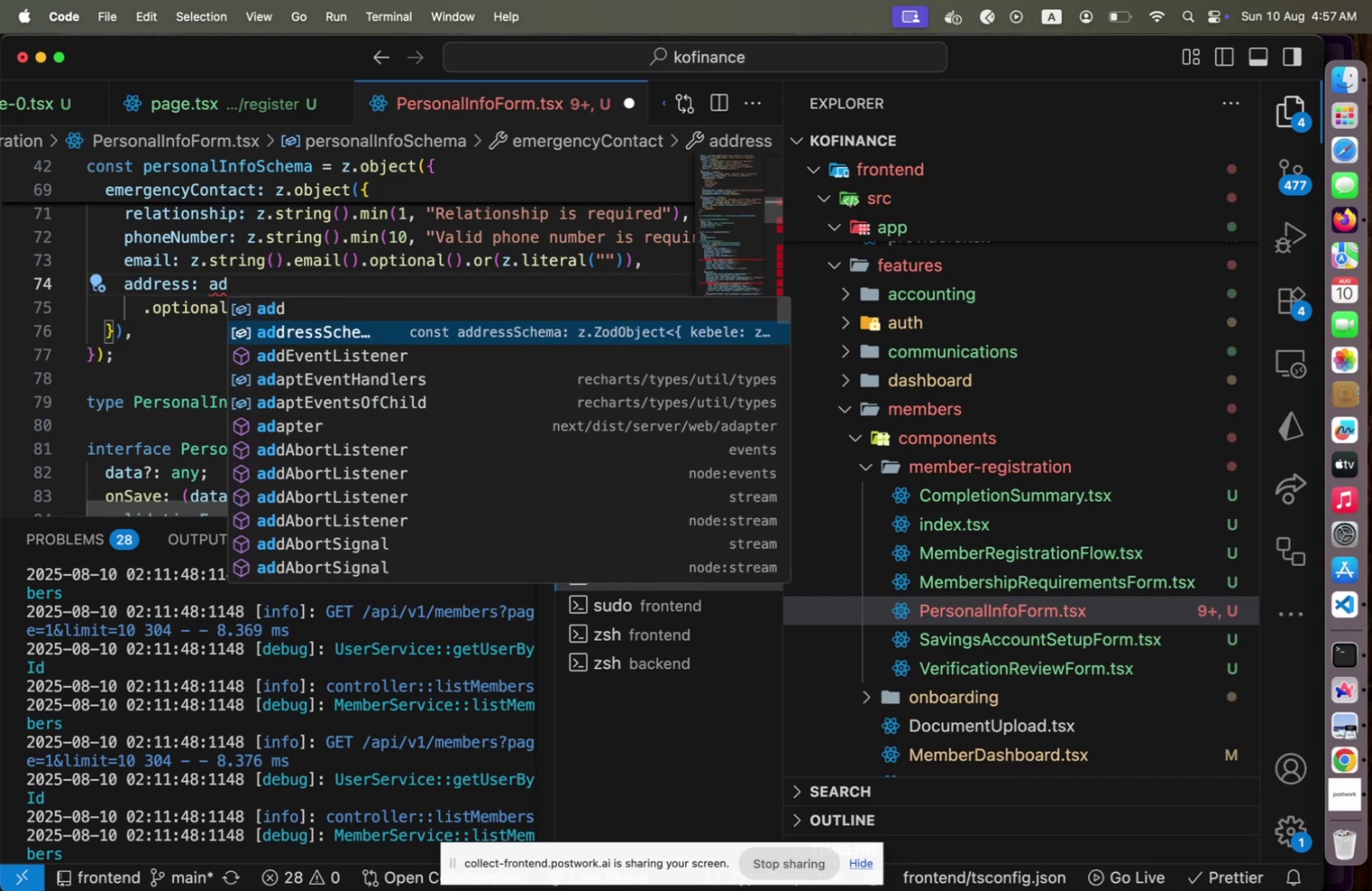 
key(Enter)
 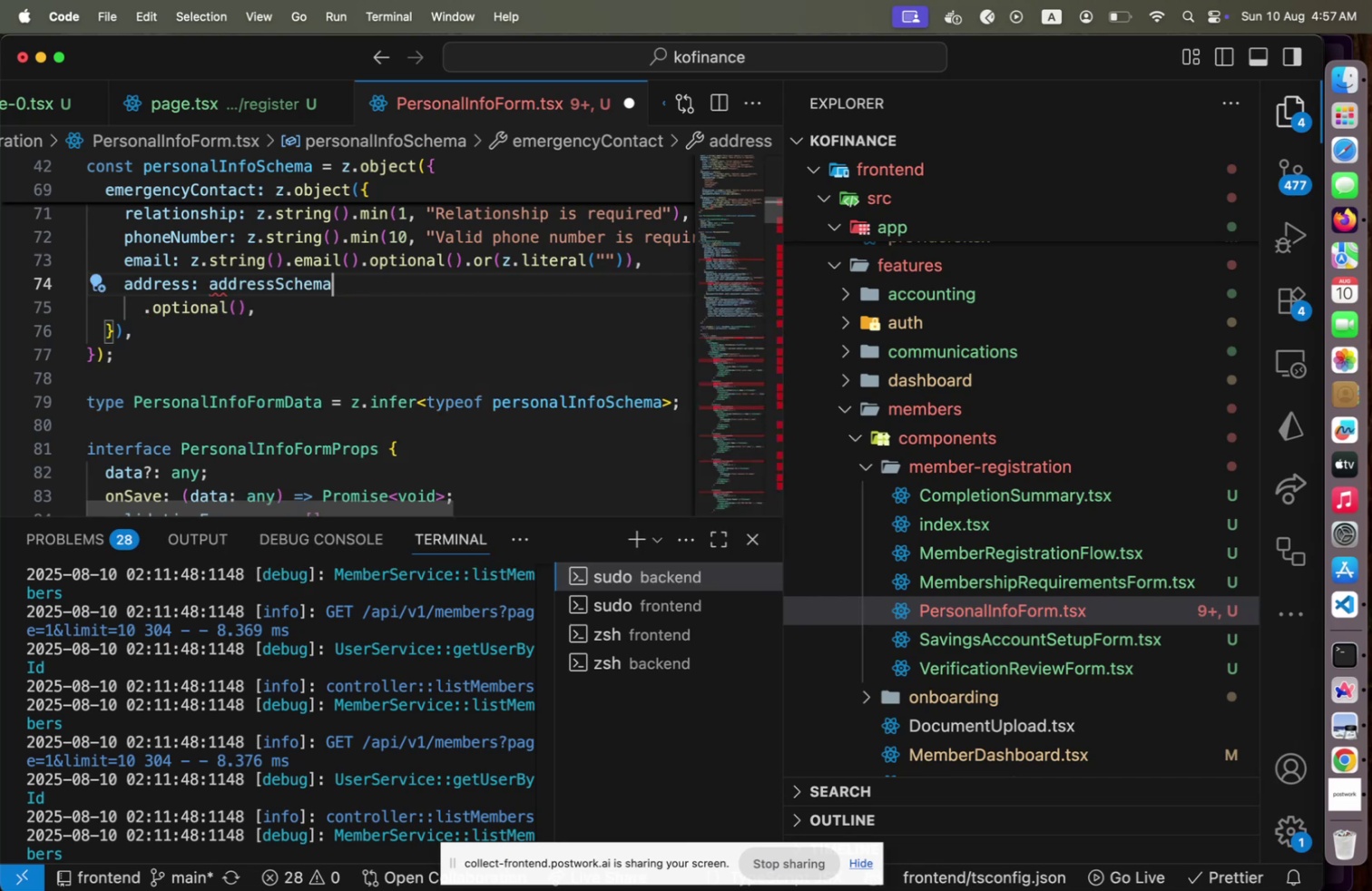 
key(ArrowDown)
 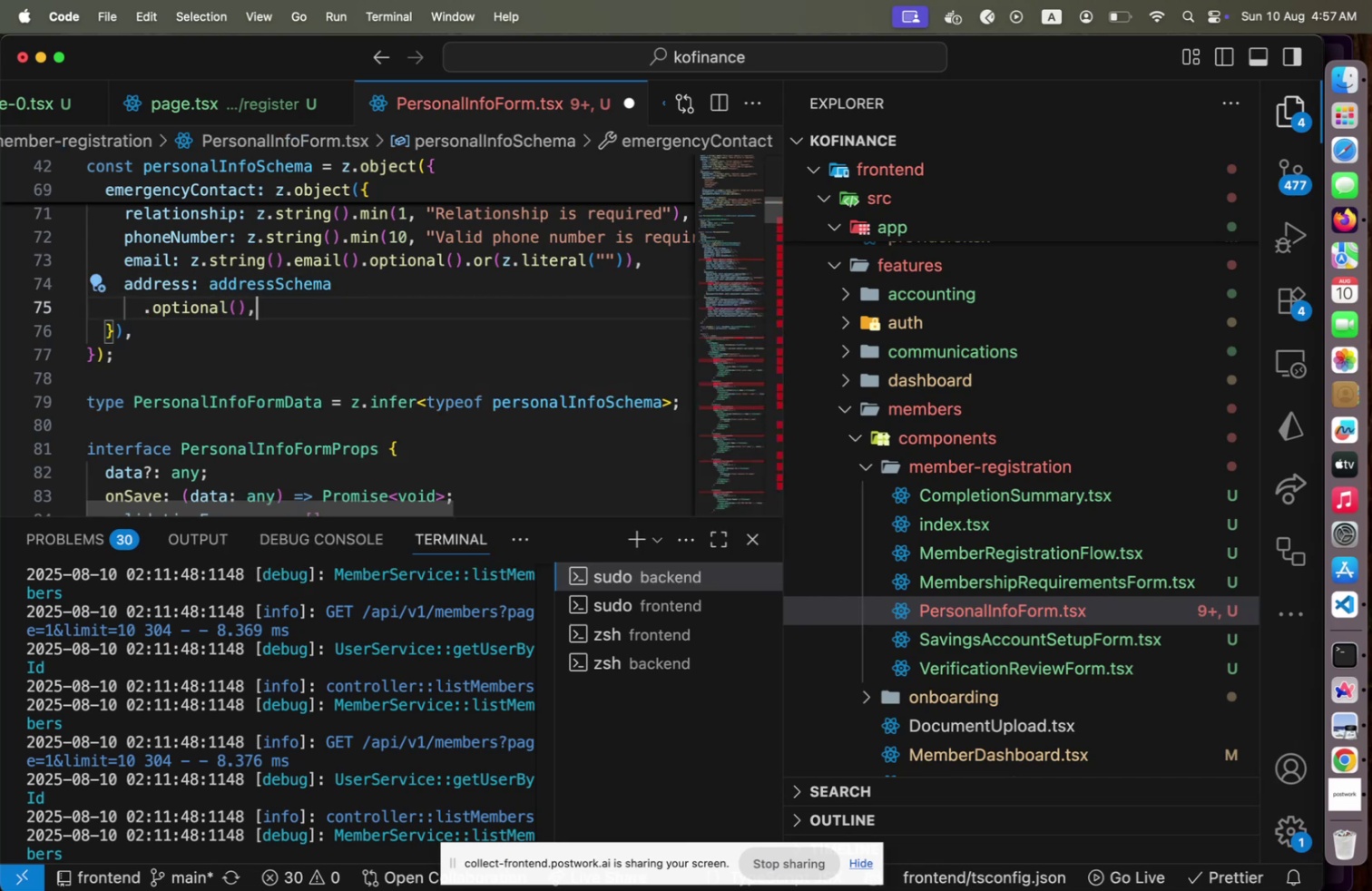 
key(Home)
 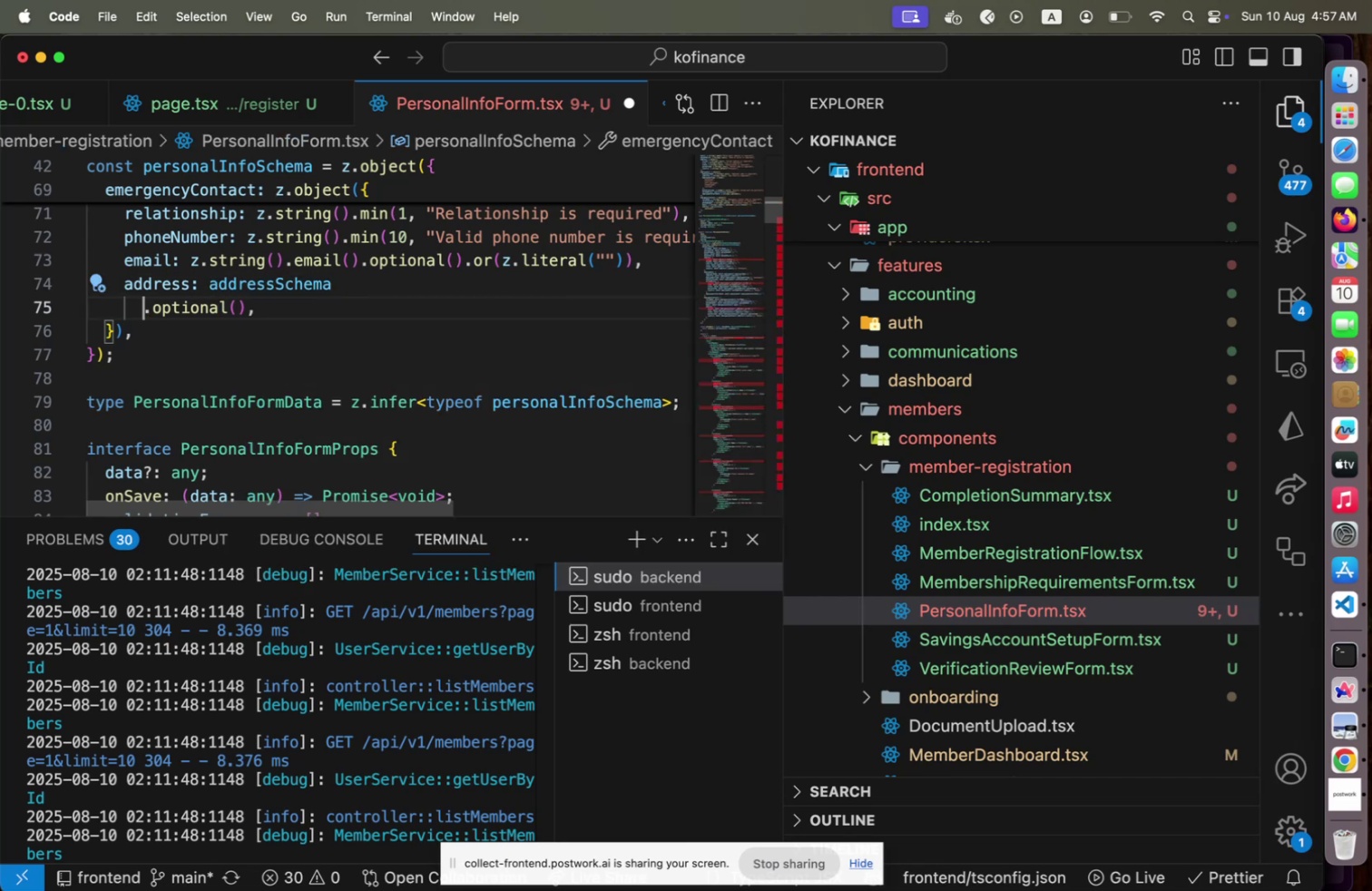 
key(Shift+ShiftLeft)
 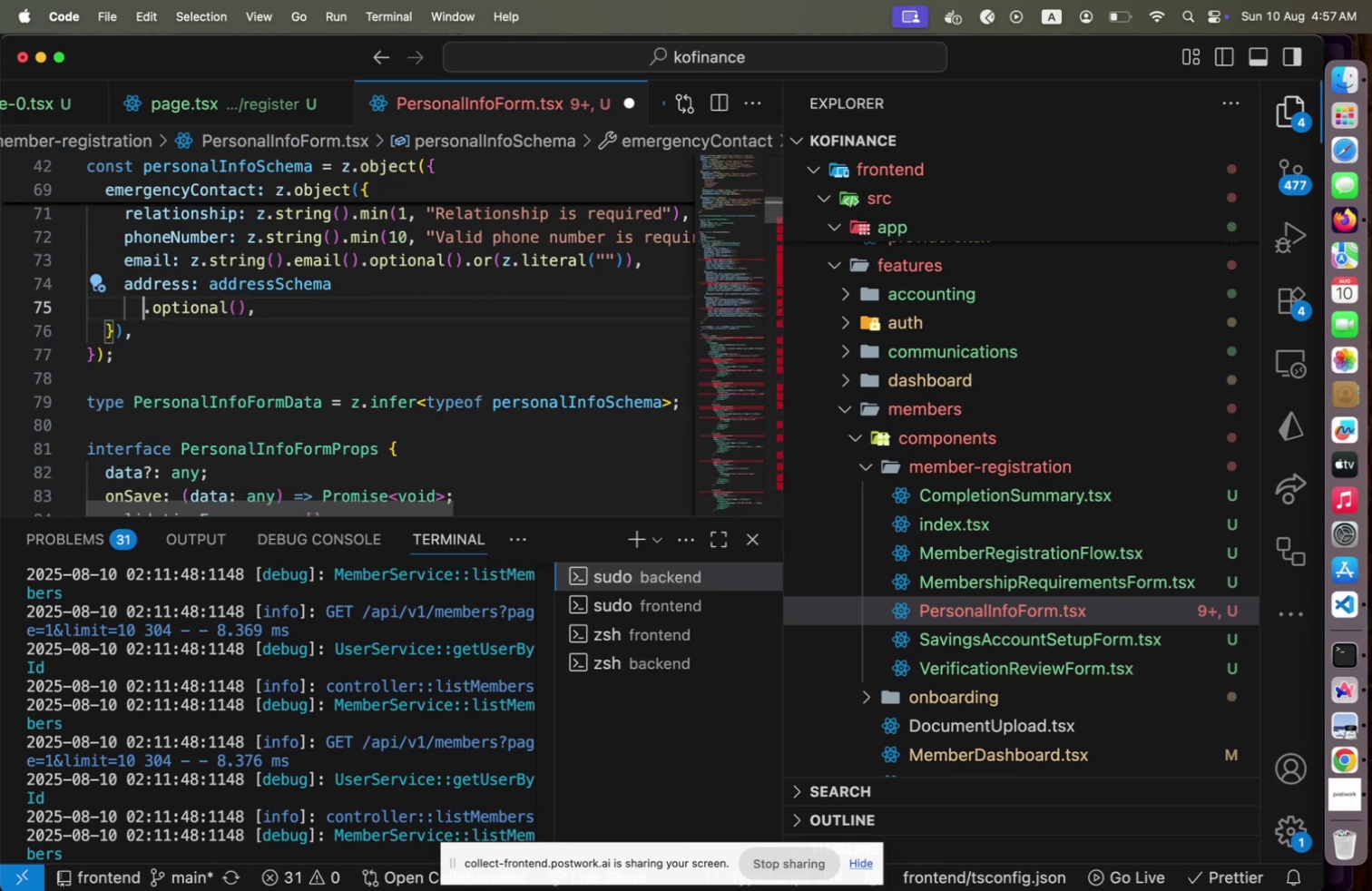 
key(Shift+Home)
 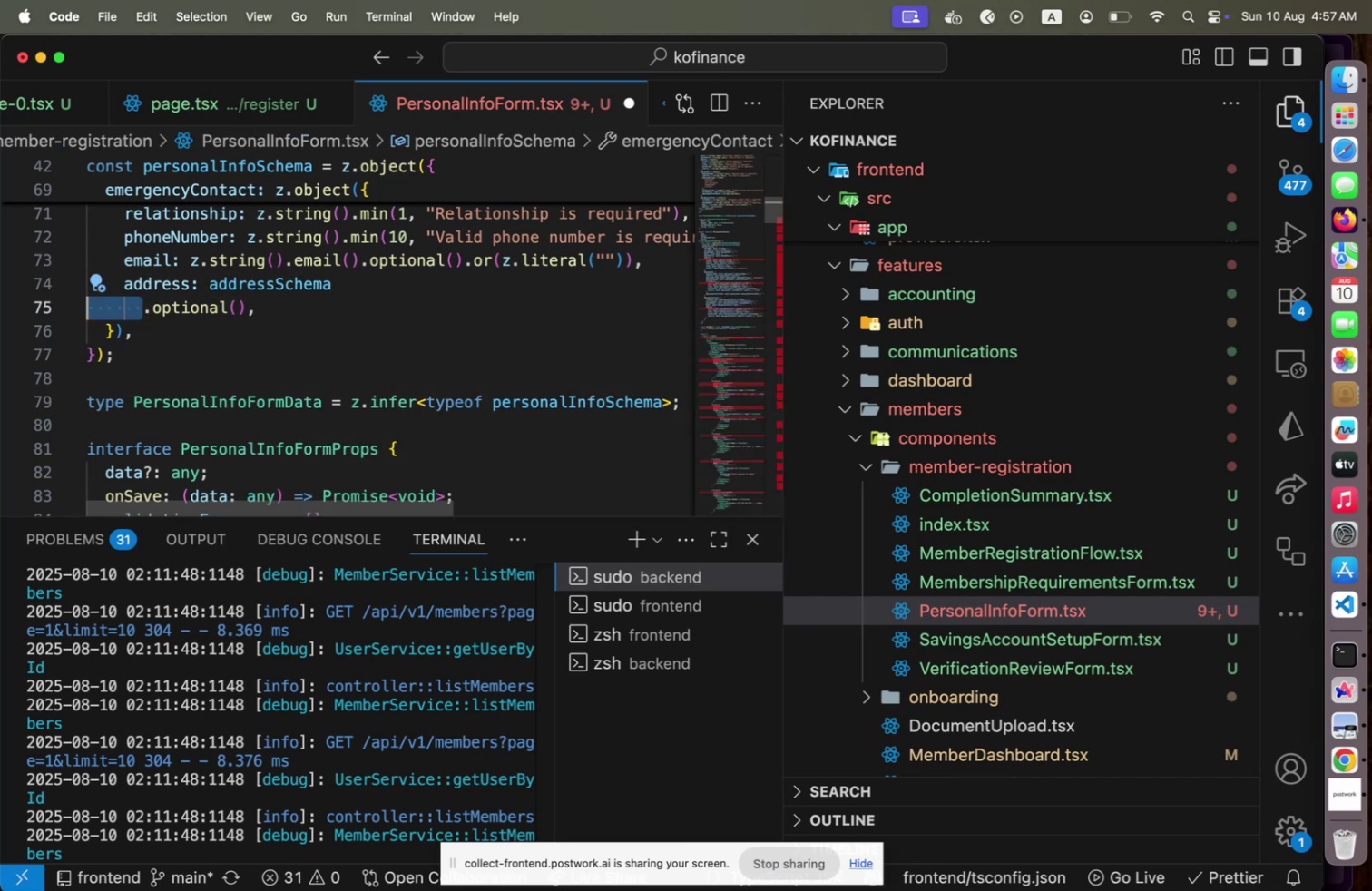 
key(Backspace)
 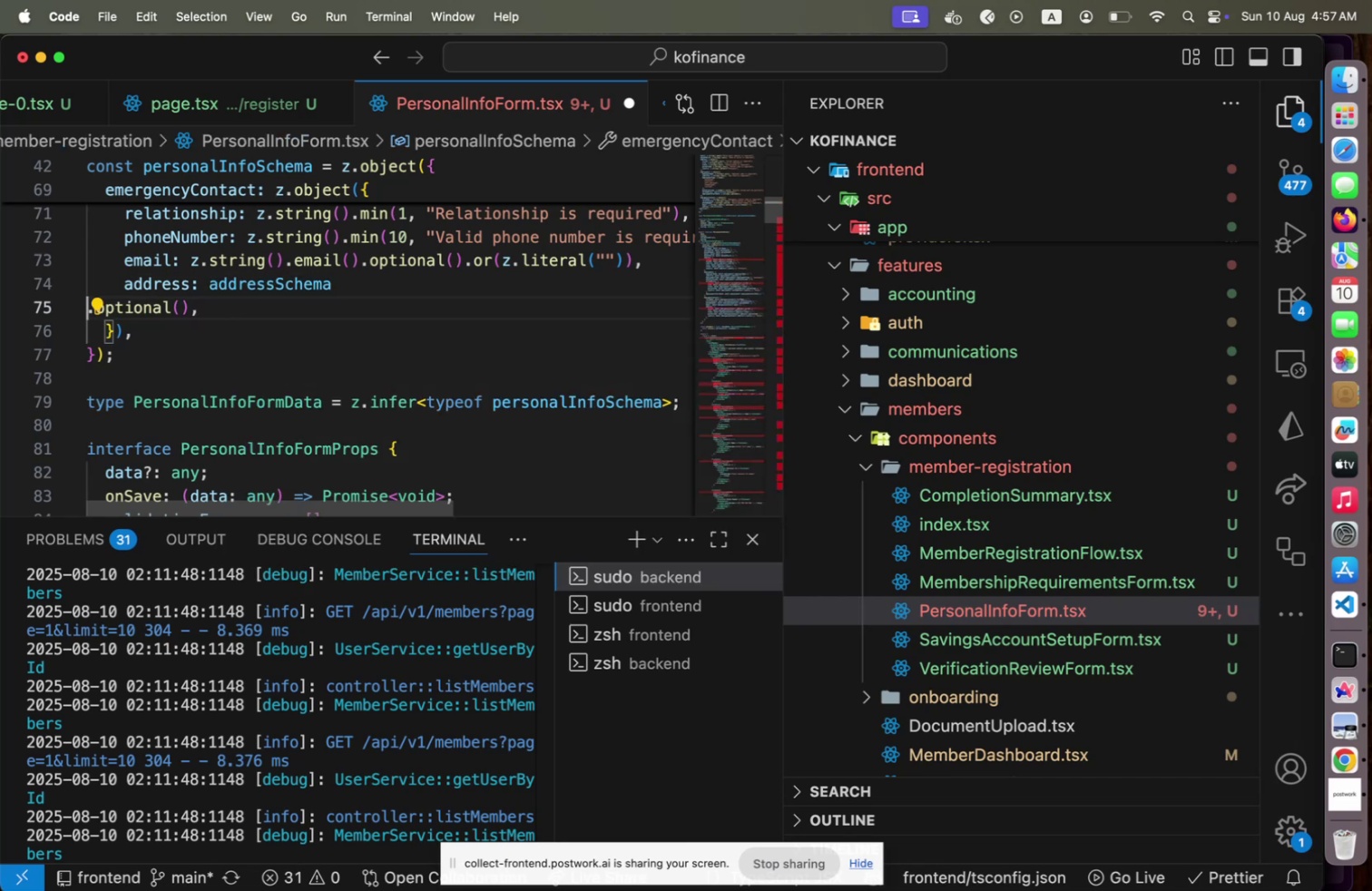 
key(Backspace)
 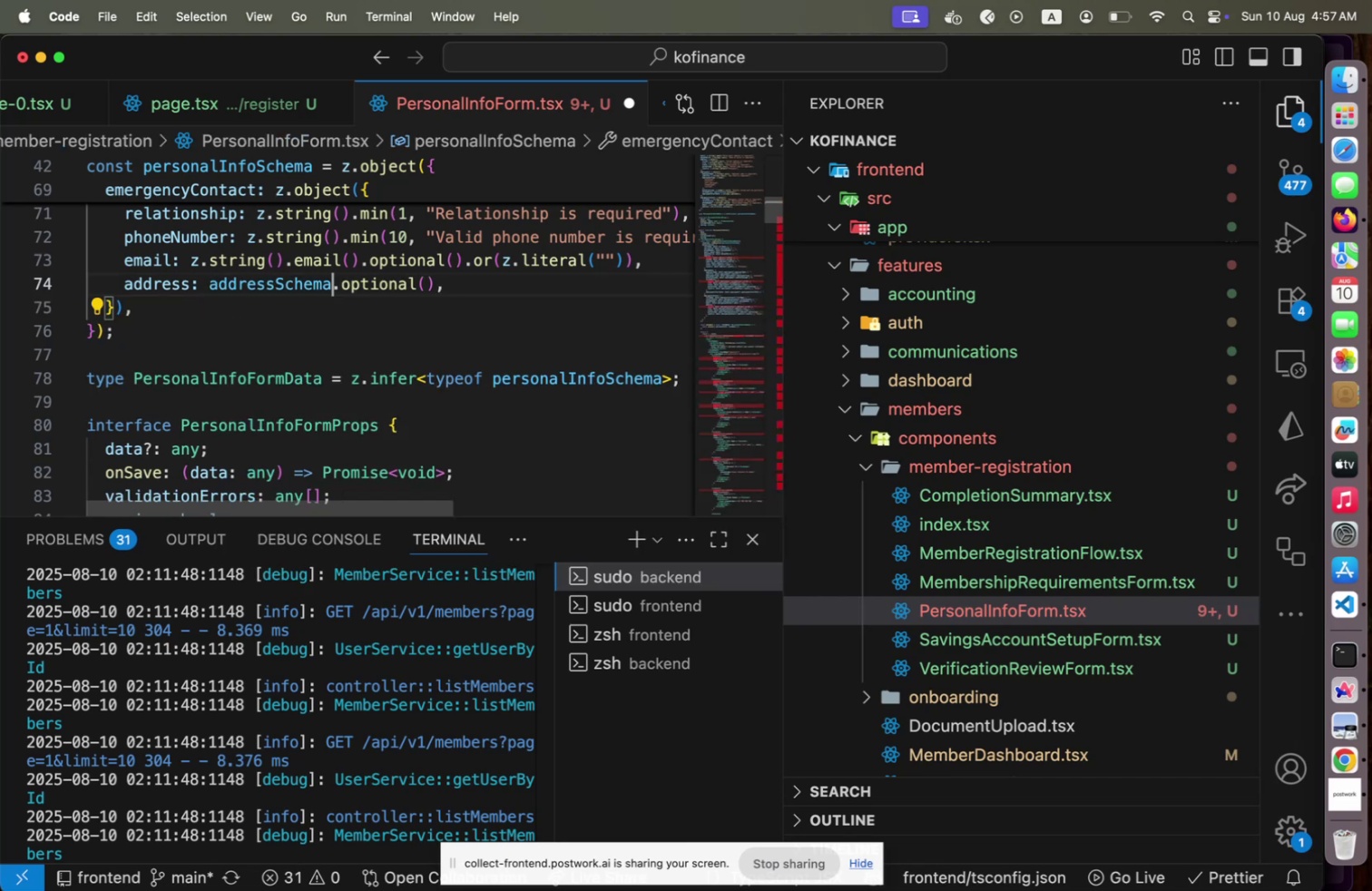 
key(Alt+Shift+F)
 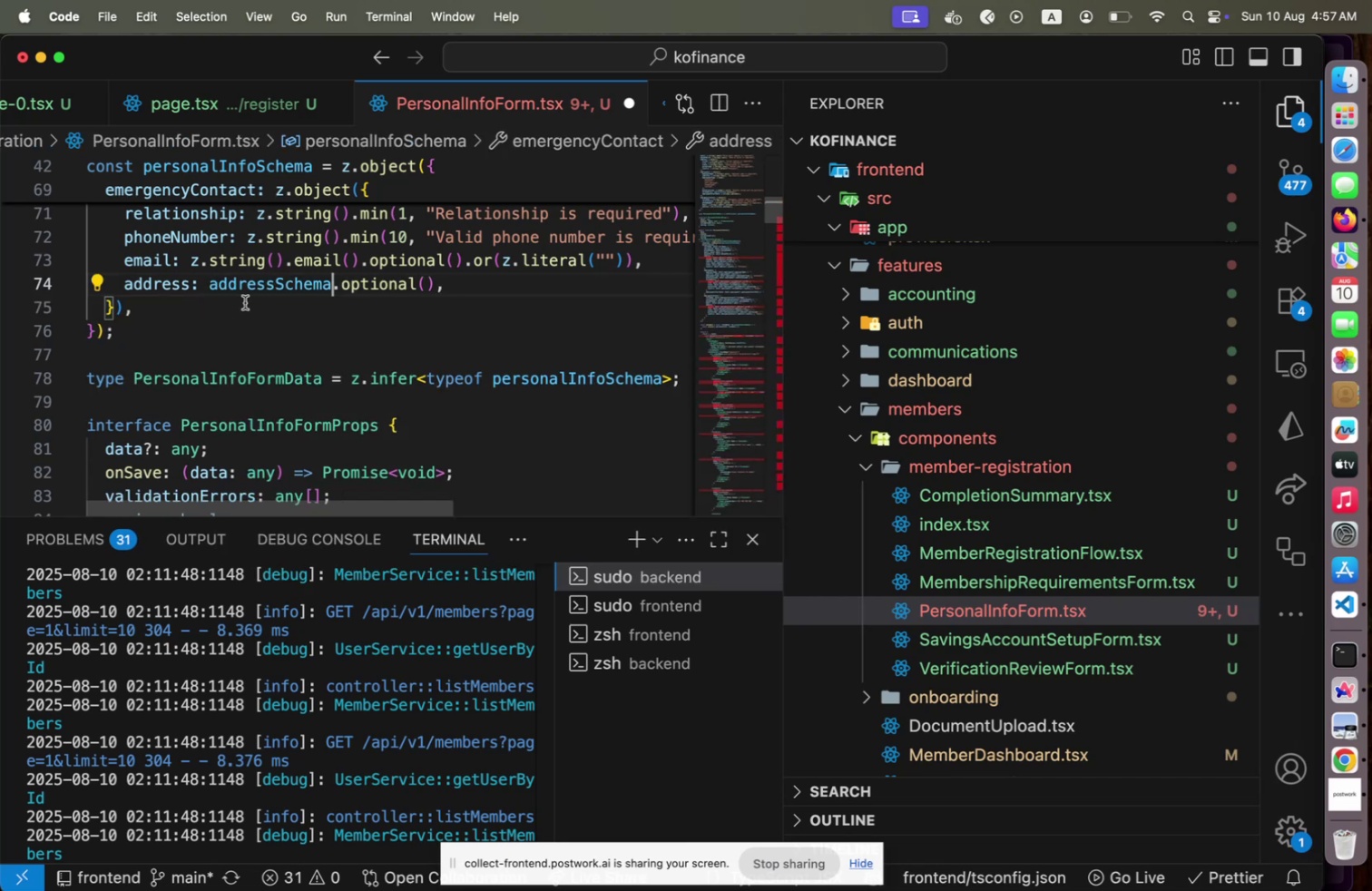 
scroll: coordinate [247, 307], scroll_direction: up, amount: 5.0
 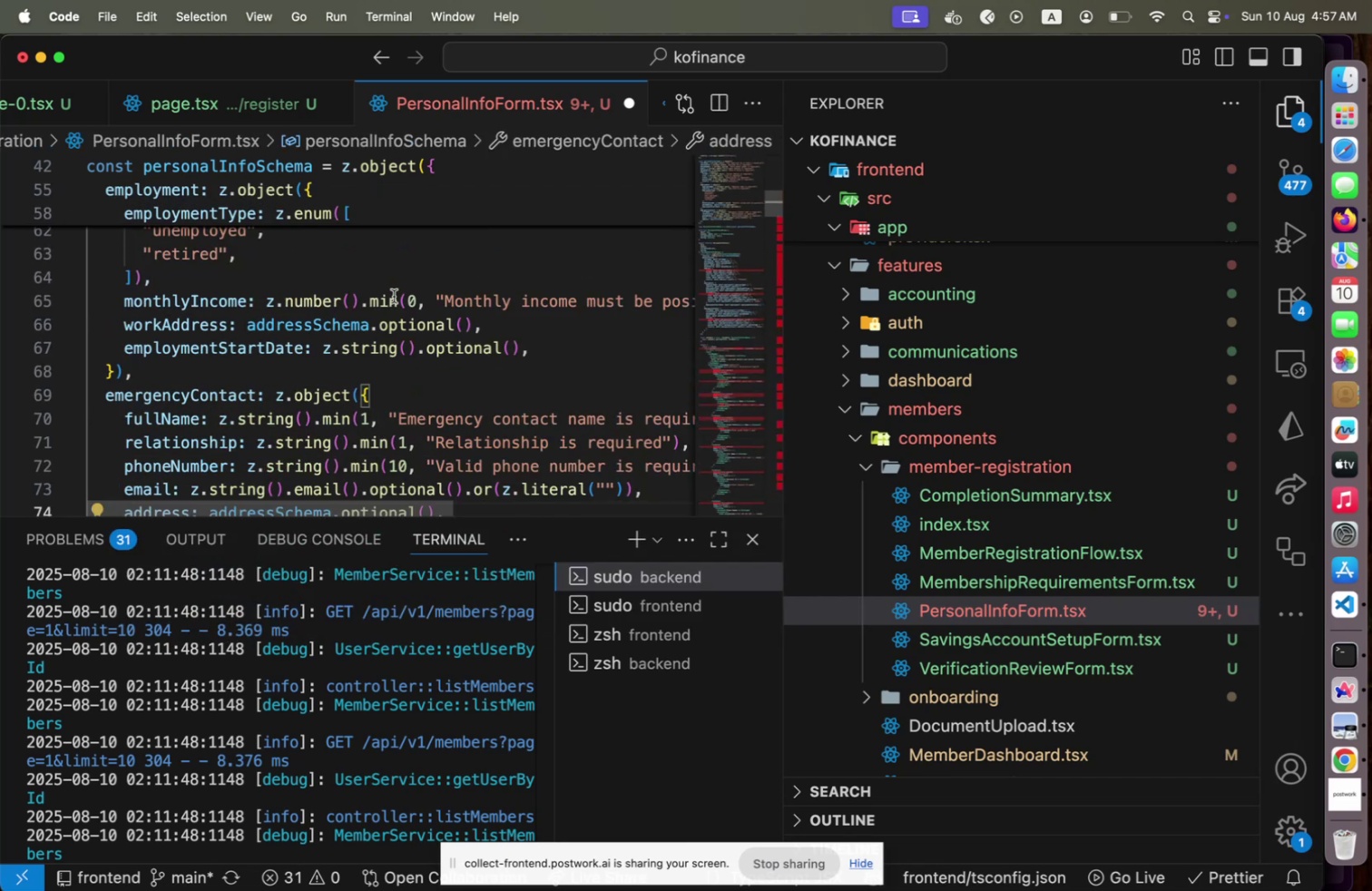 
scroll: coordinate [410, 304], scroll_direction: down, amount: 2.0
 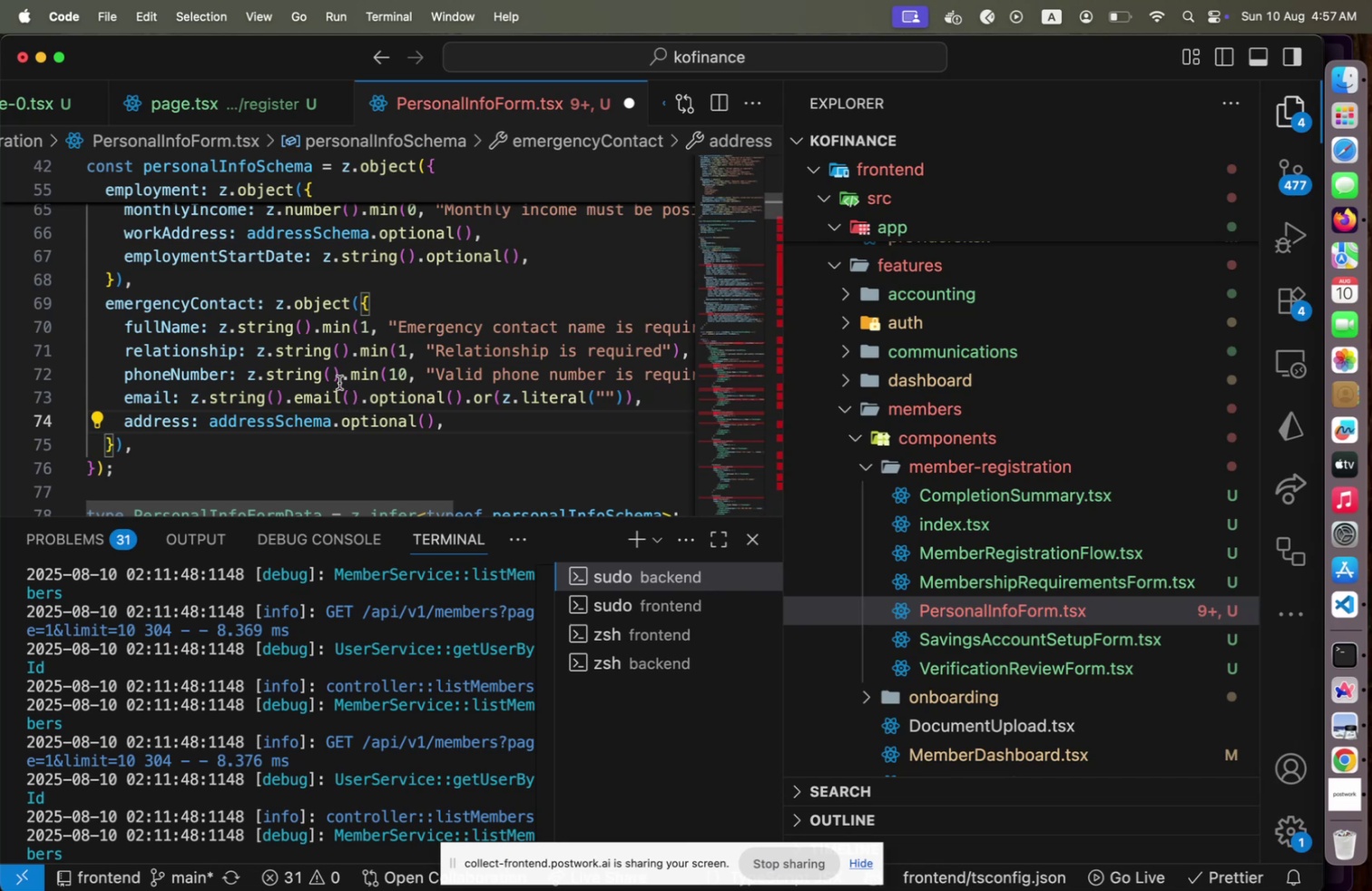 
wait(5.0)
 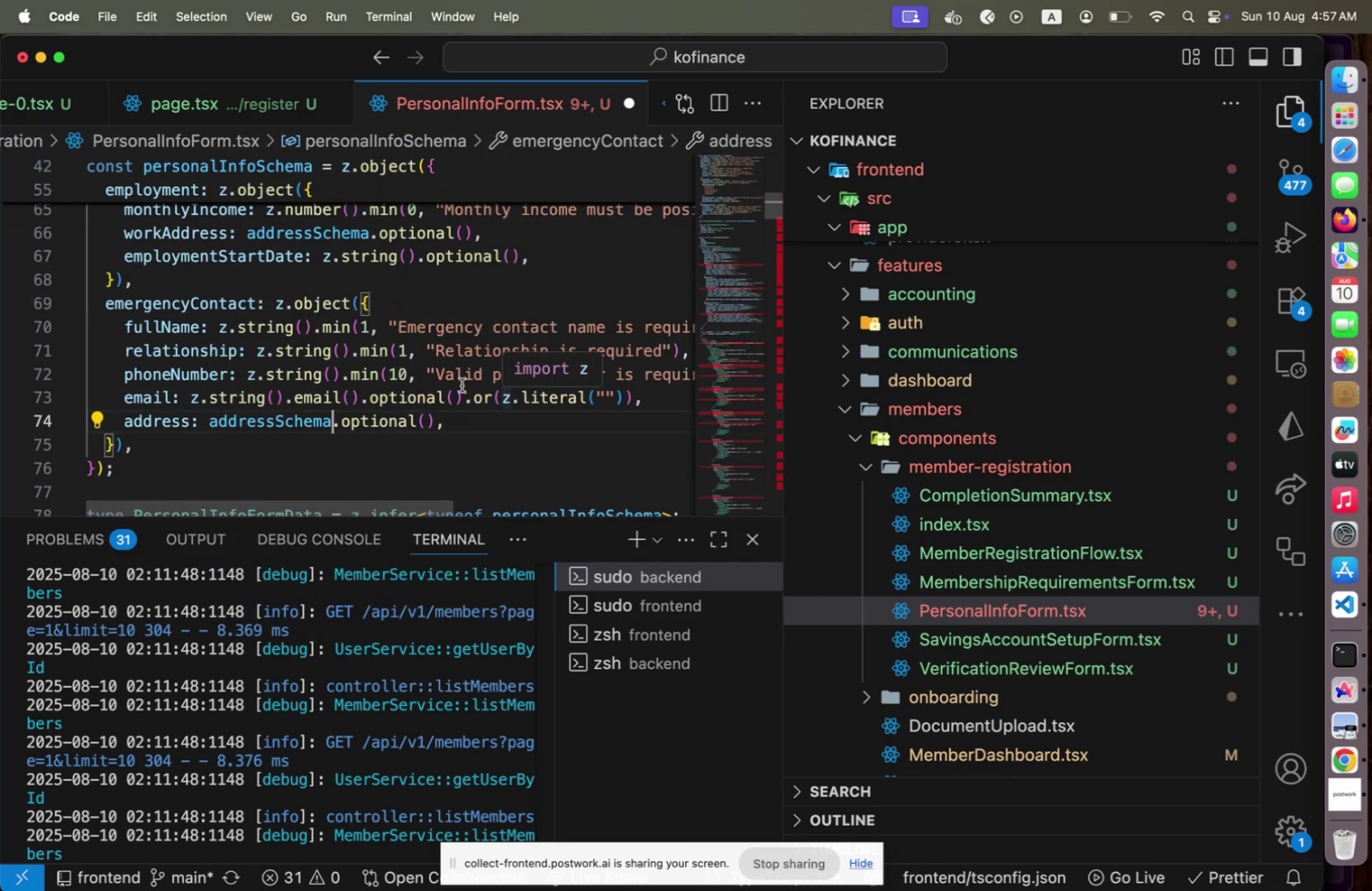 
left_click([516, 358])
 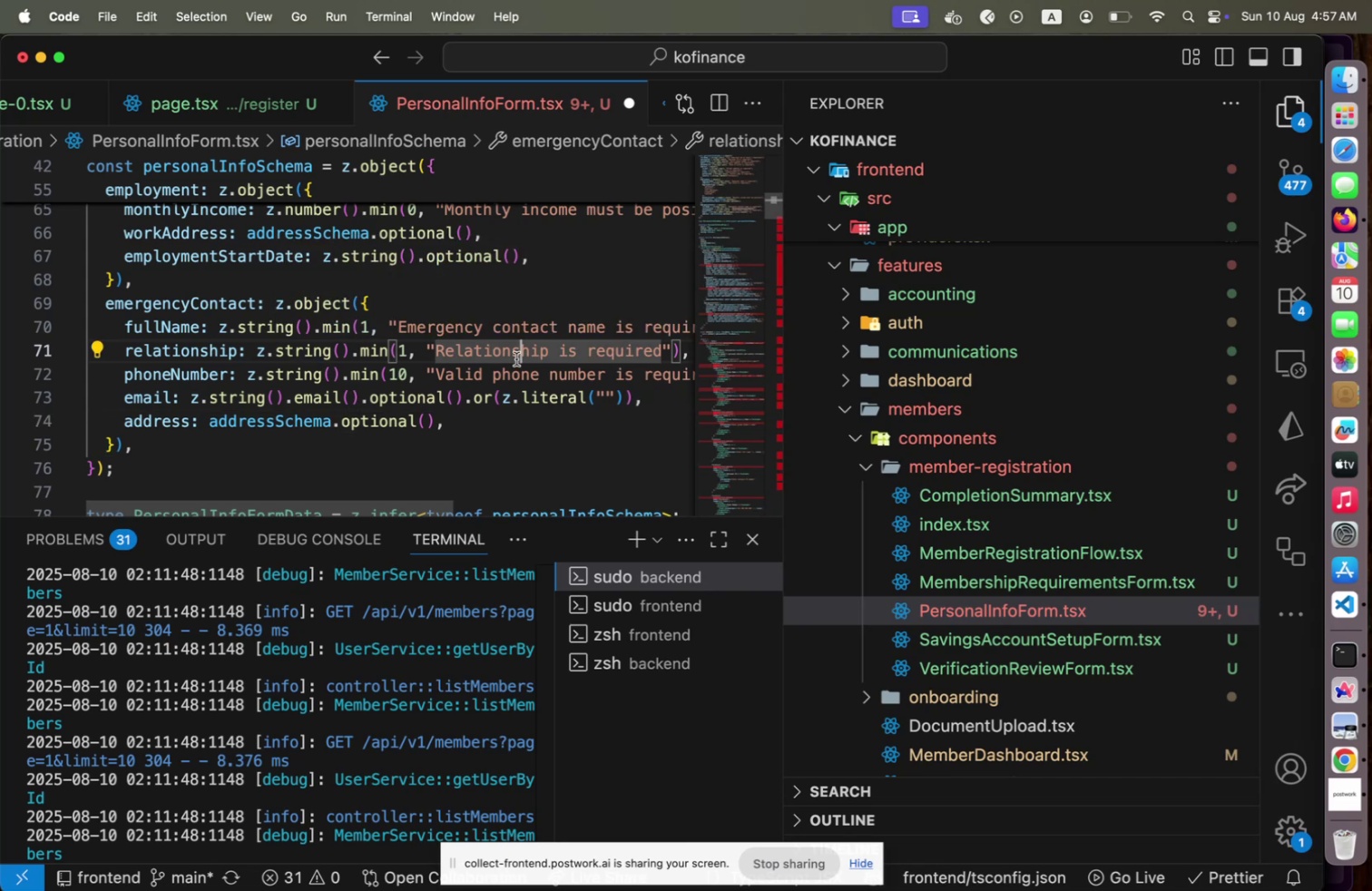 
scroll: coordinate [517, 358], scroll_direction: up, amount: 3.0
 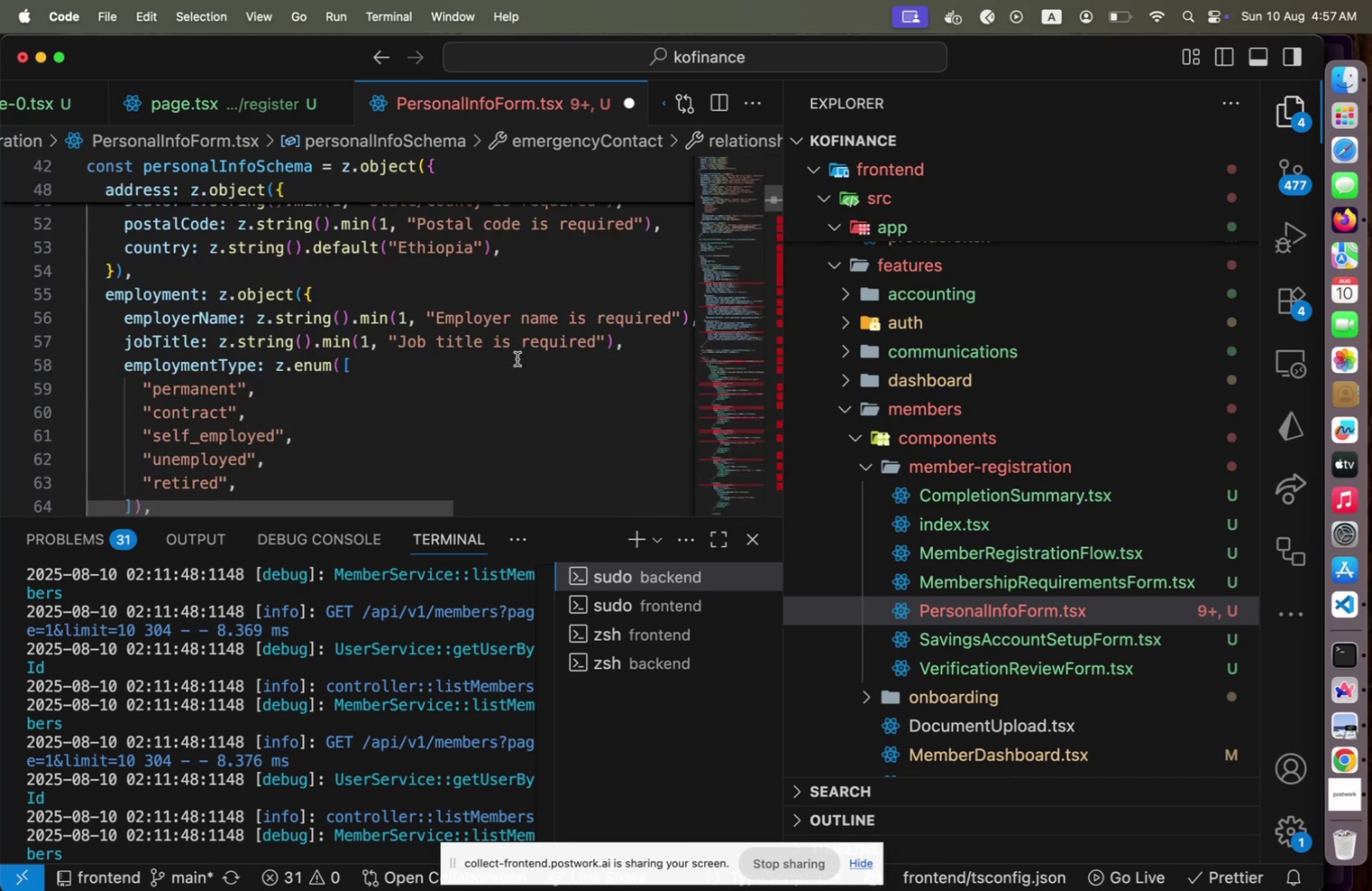 
scroll: coordinate [517, 358], scroll_direction: down, amount: 1.0
 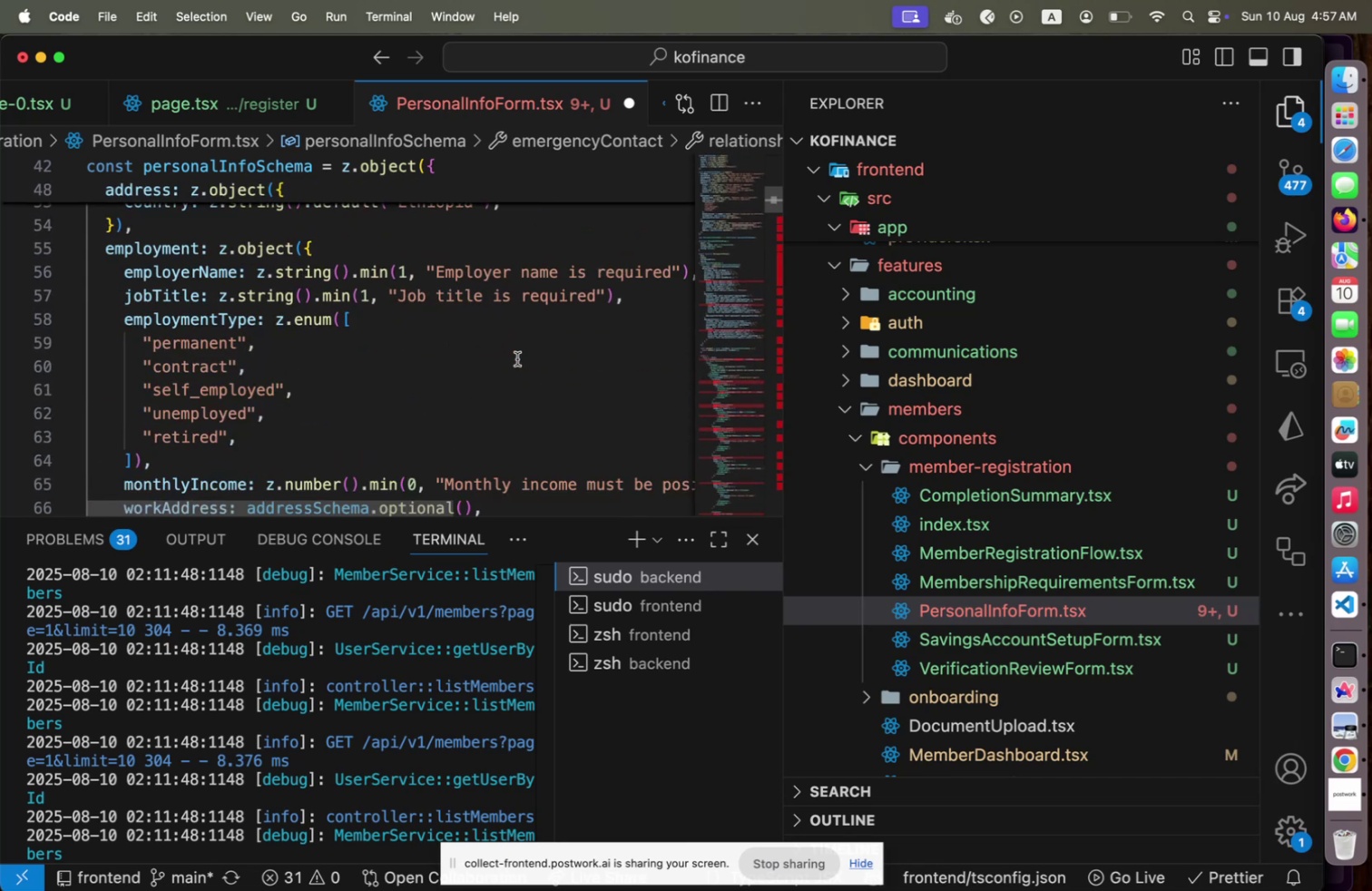 
scroll: coordinate [517, 358], scroll_direction: up, amount: 4.0
 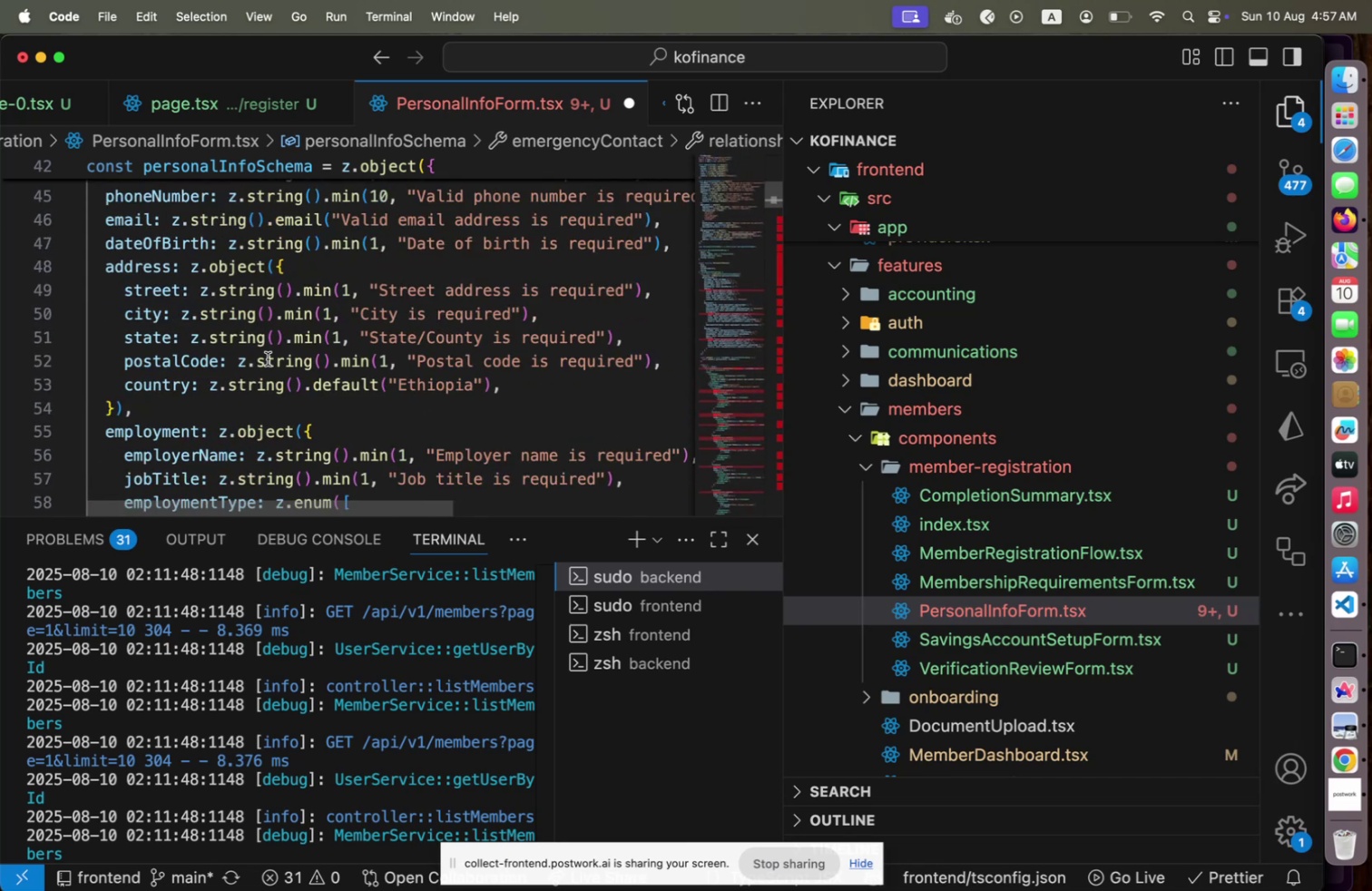 
left_click([268, 357])
 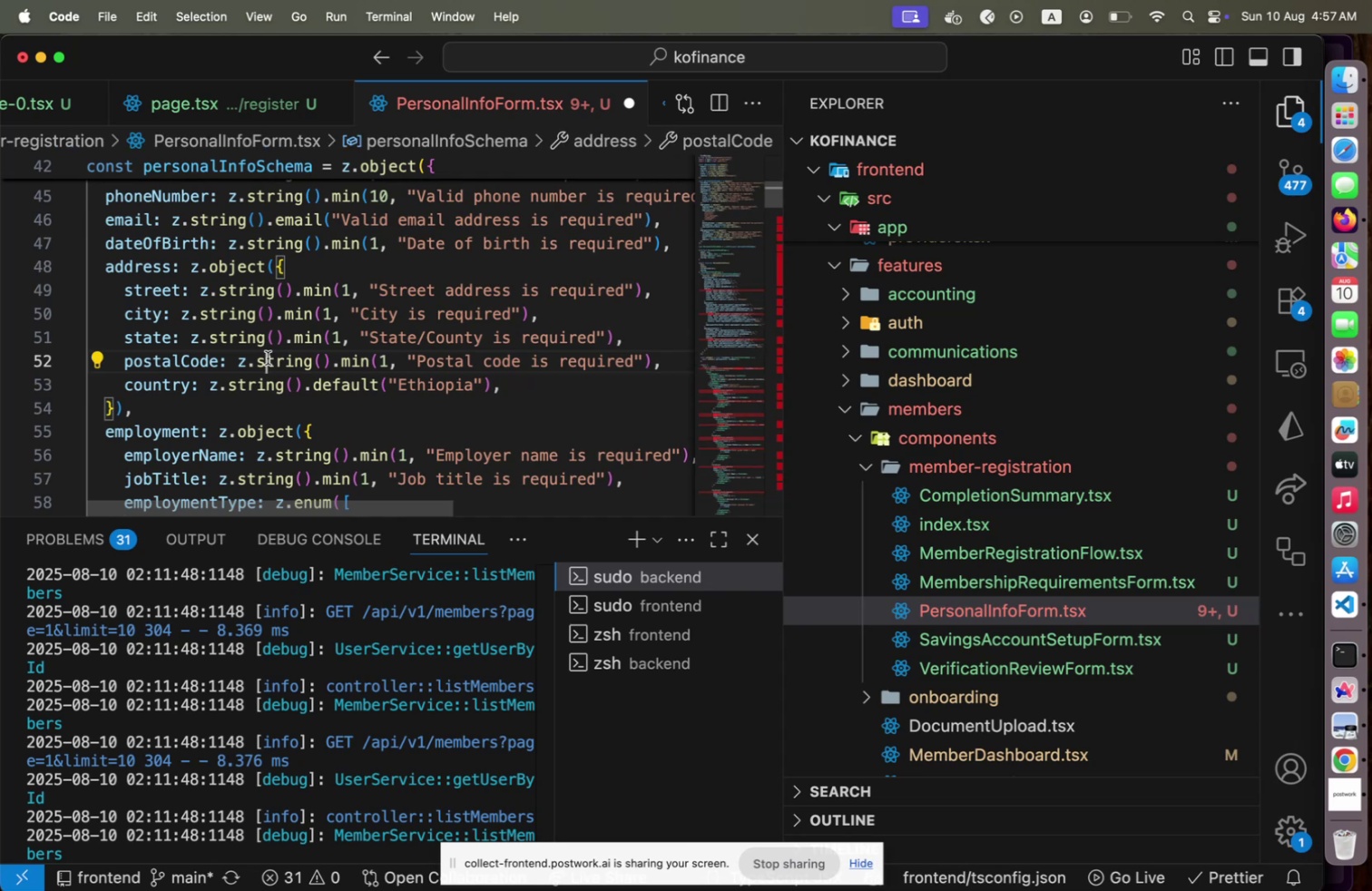 
hold_key(key=ArrowUp, duration=0.66)
 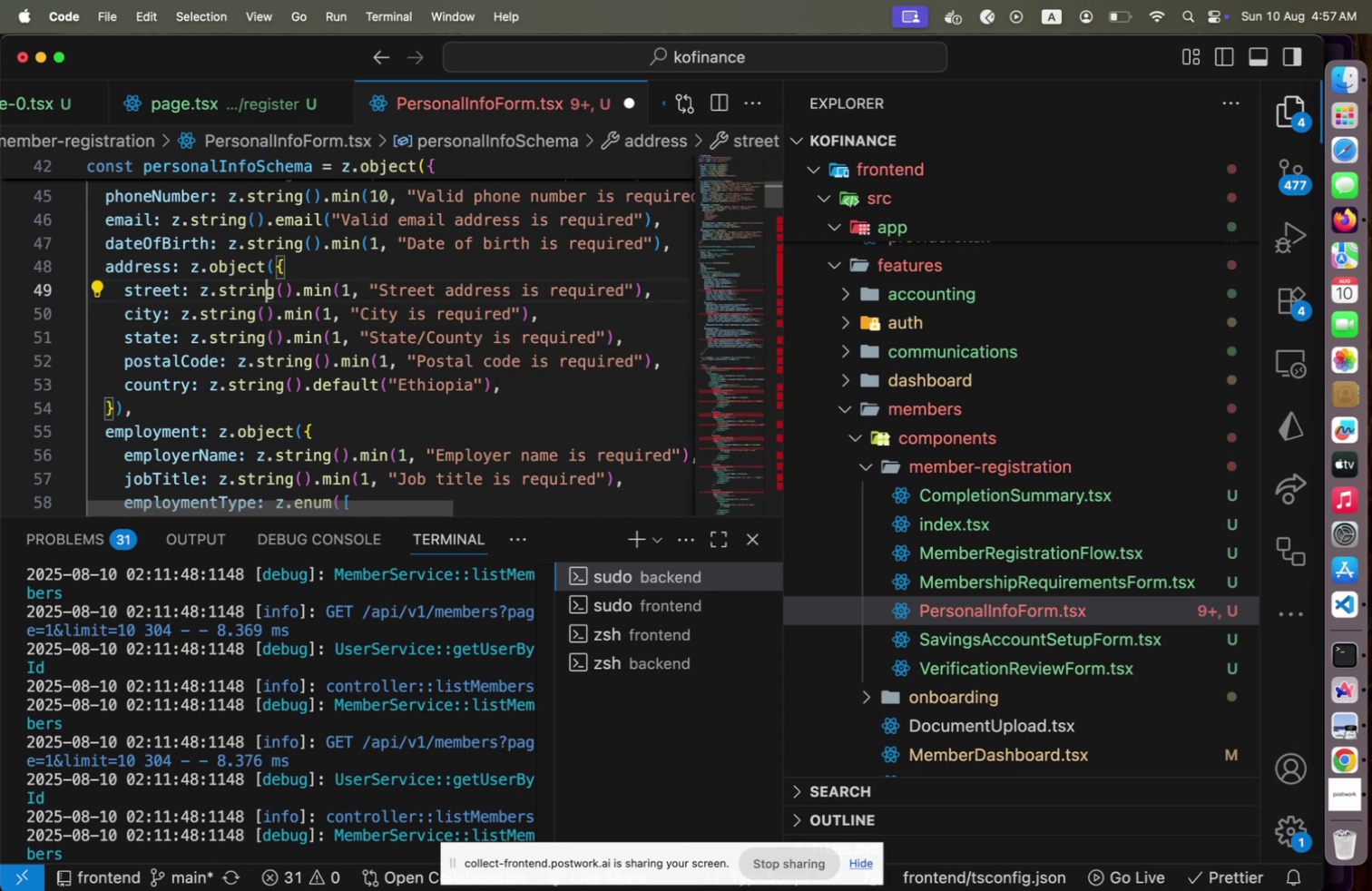 
key(ArrowRight)
 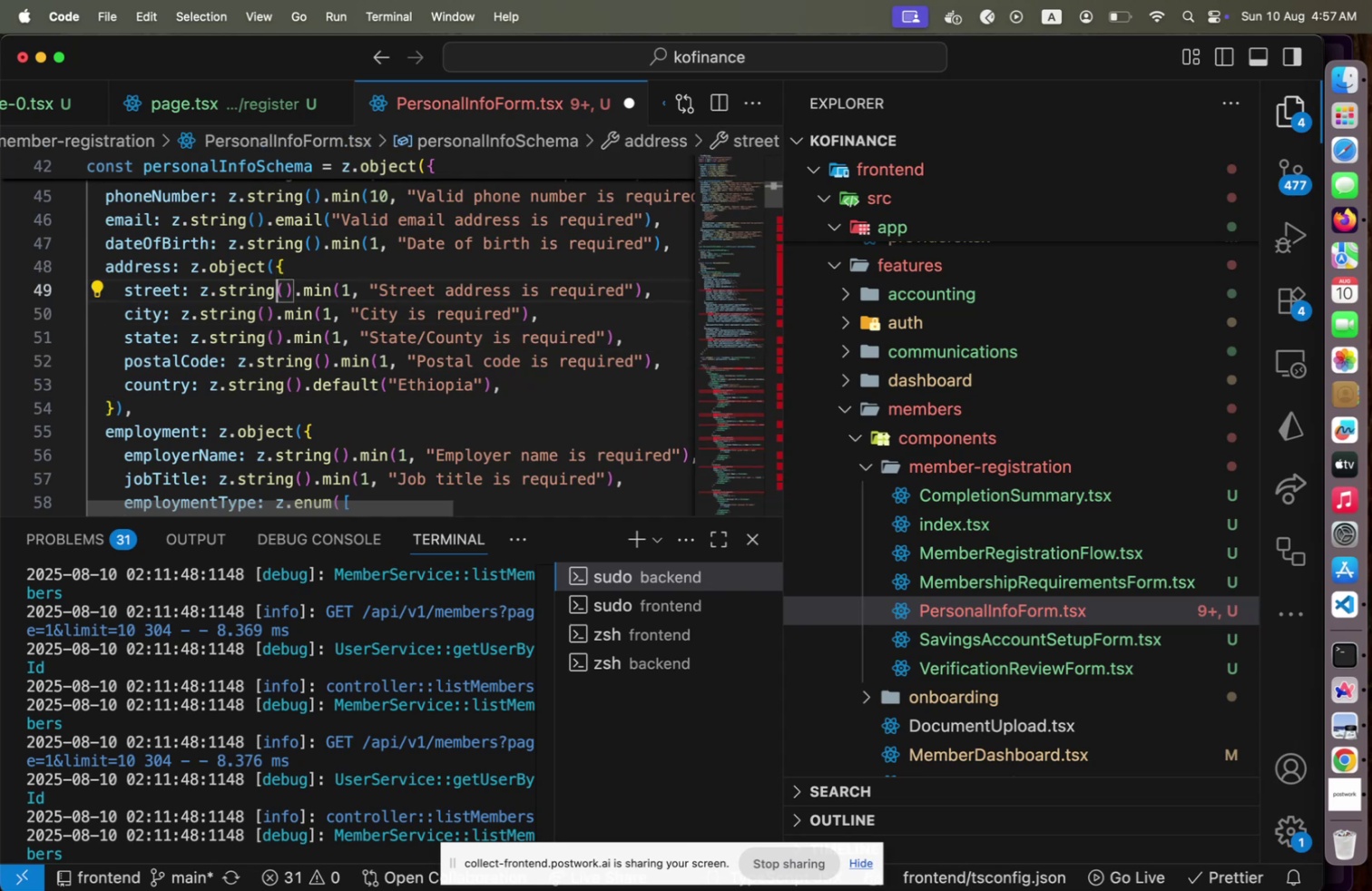 
key(Home)
 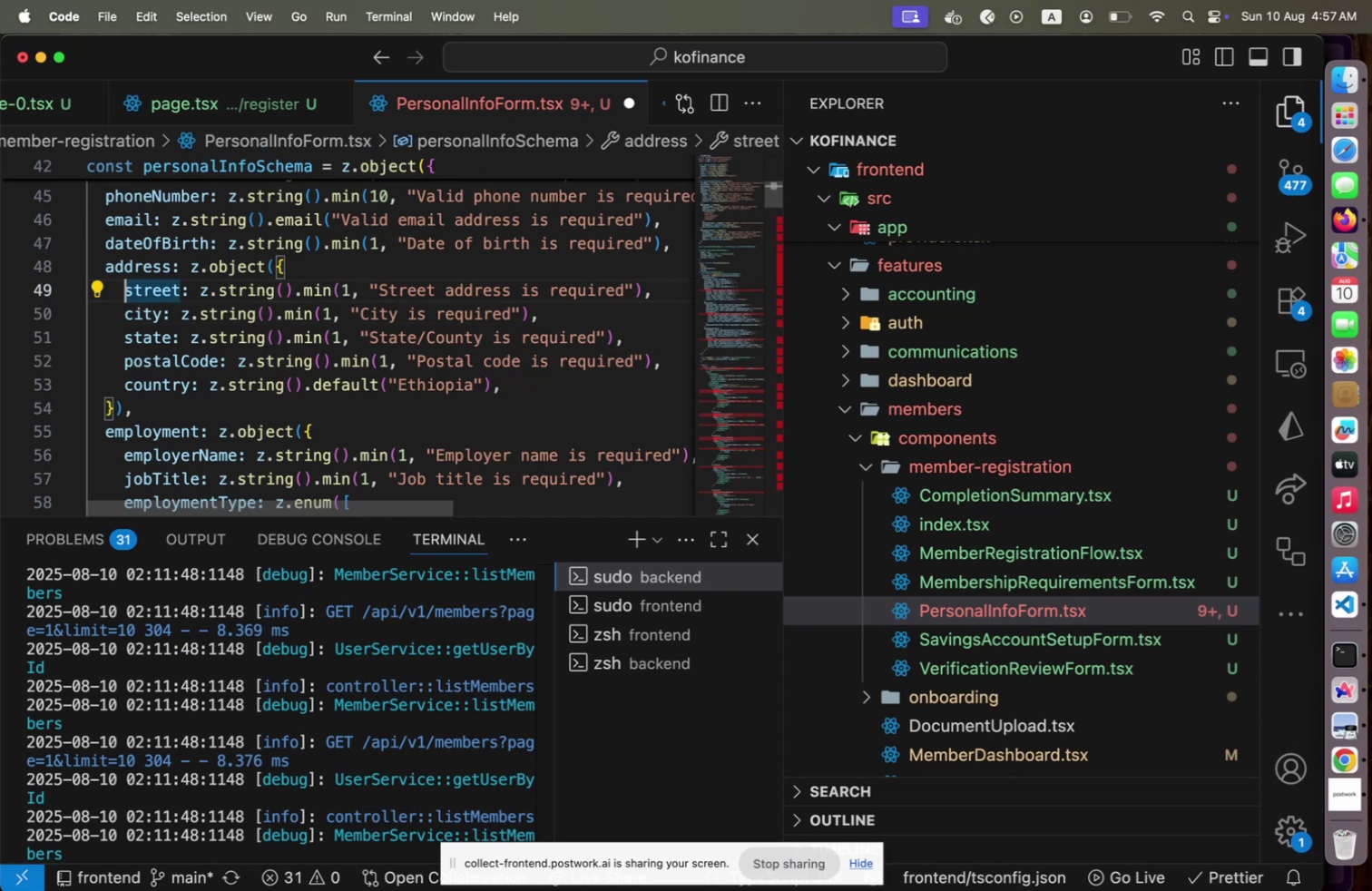 
key(Alt+Shift+OptionLeft)
 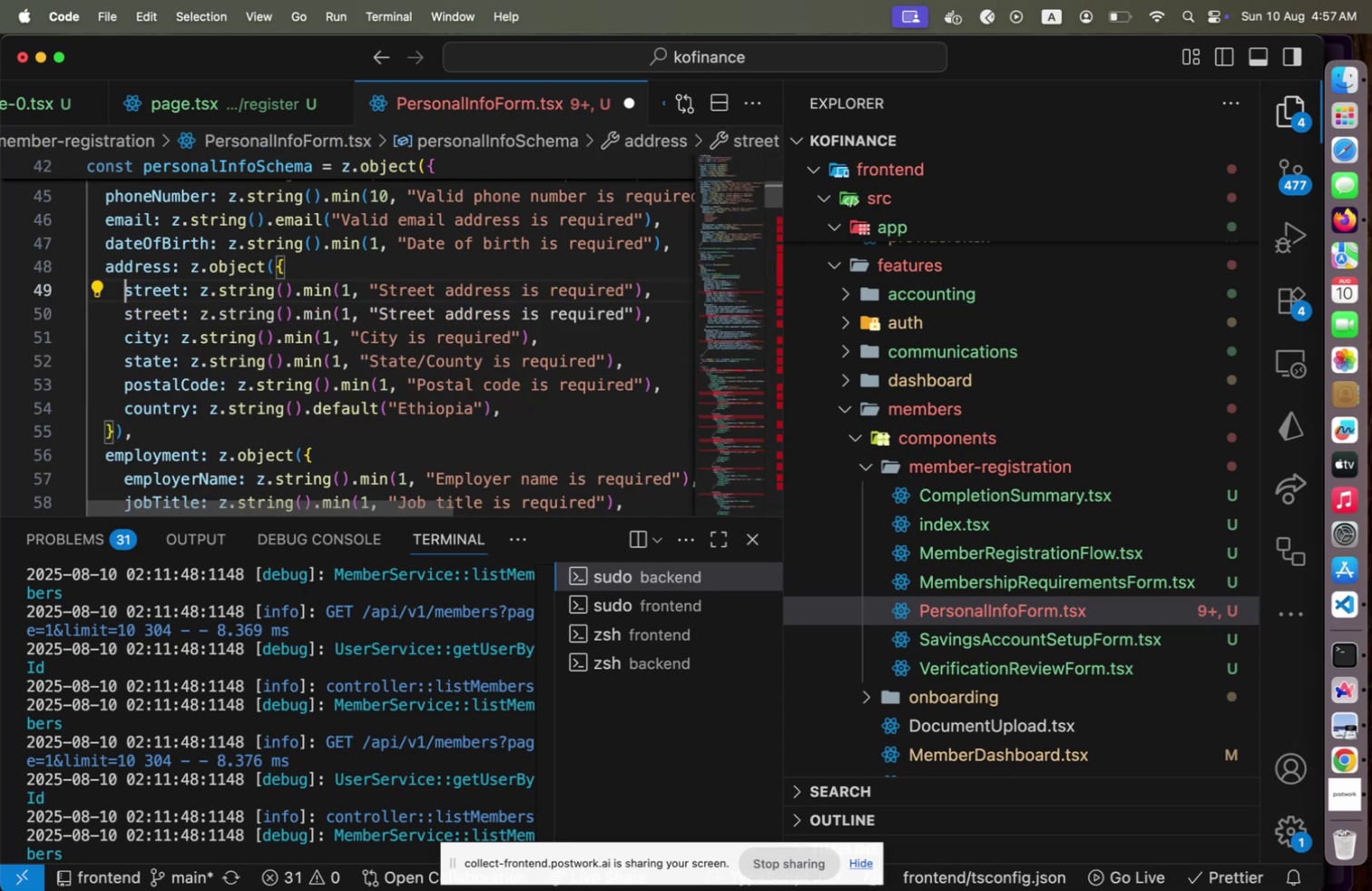 
key(Alt+Shift+ArrowUp)
 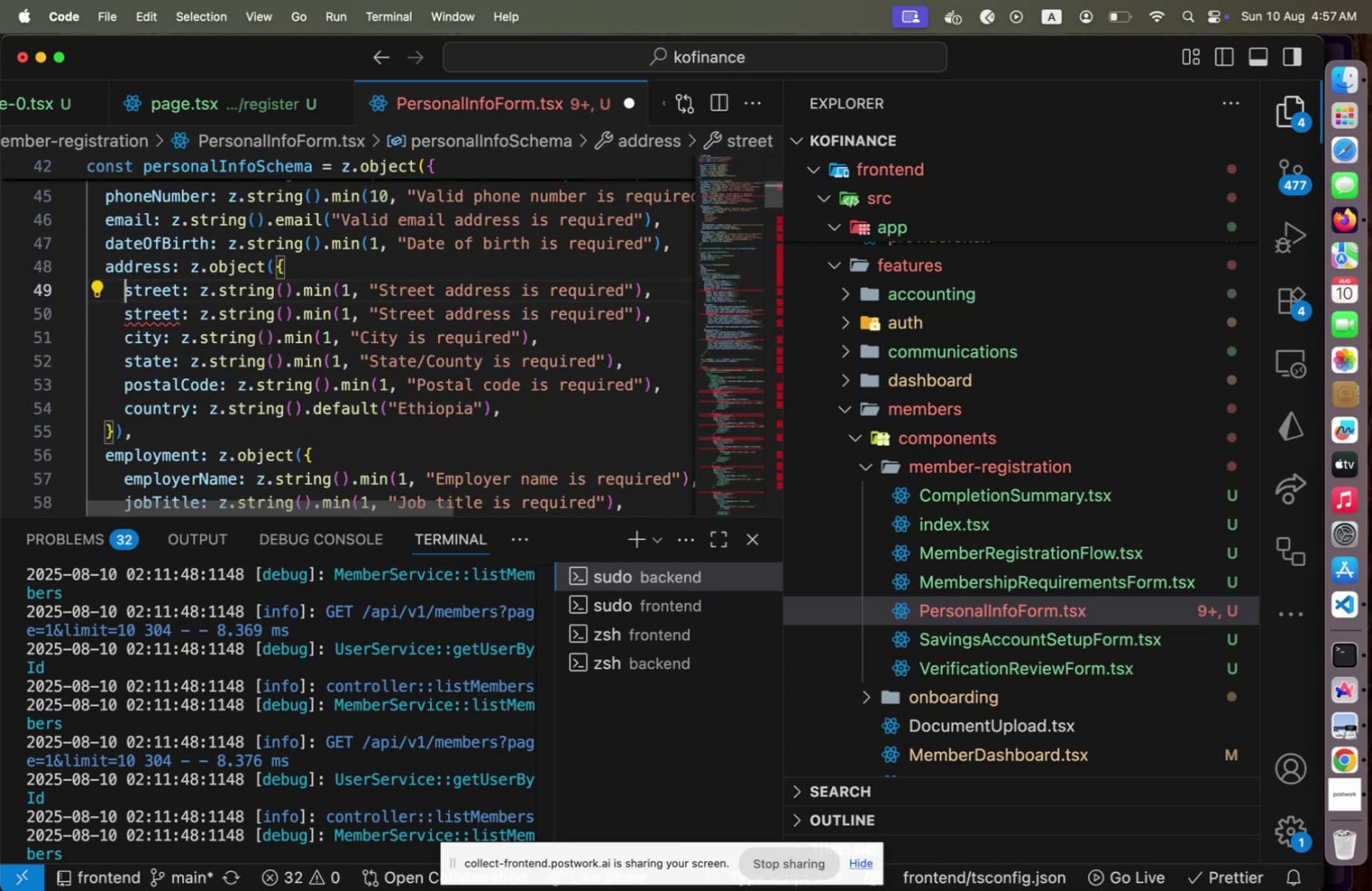 
hold_key(key=ShiftLeft, duration=1.46)
 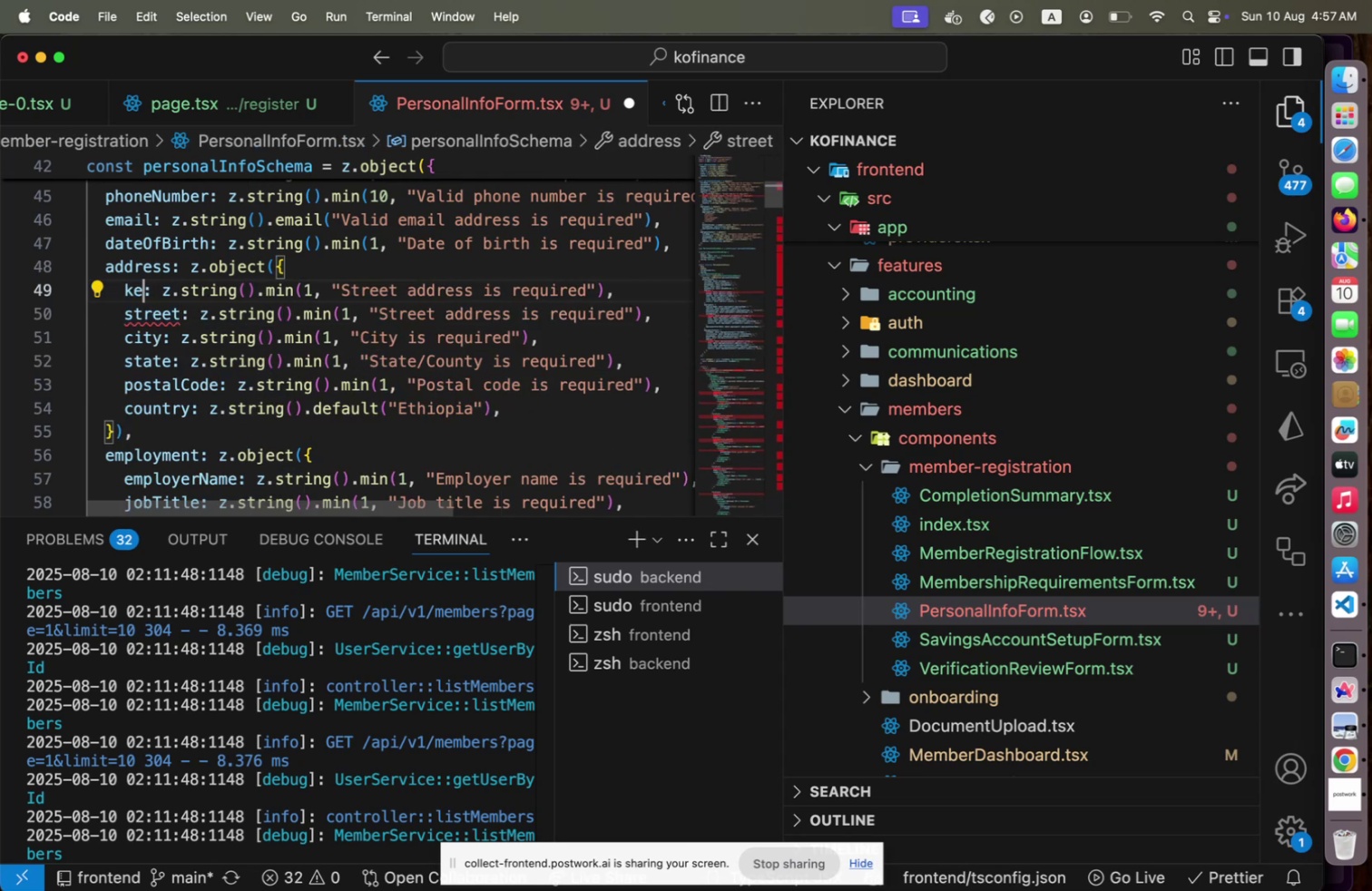 
hold_key(key=ArrowRight, duration=0.89)
 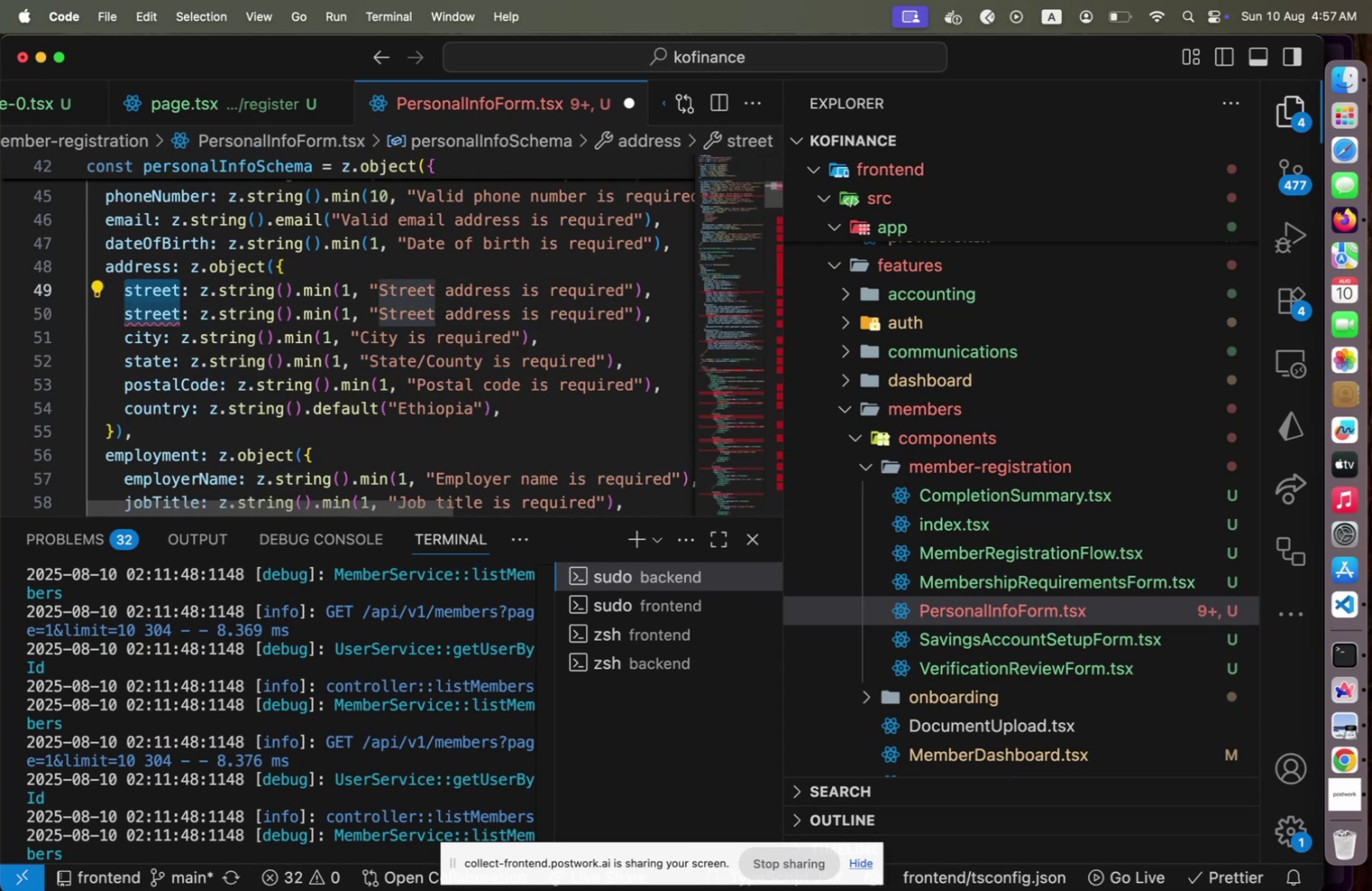 
type(kebele)
 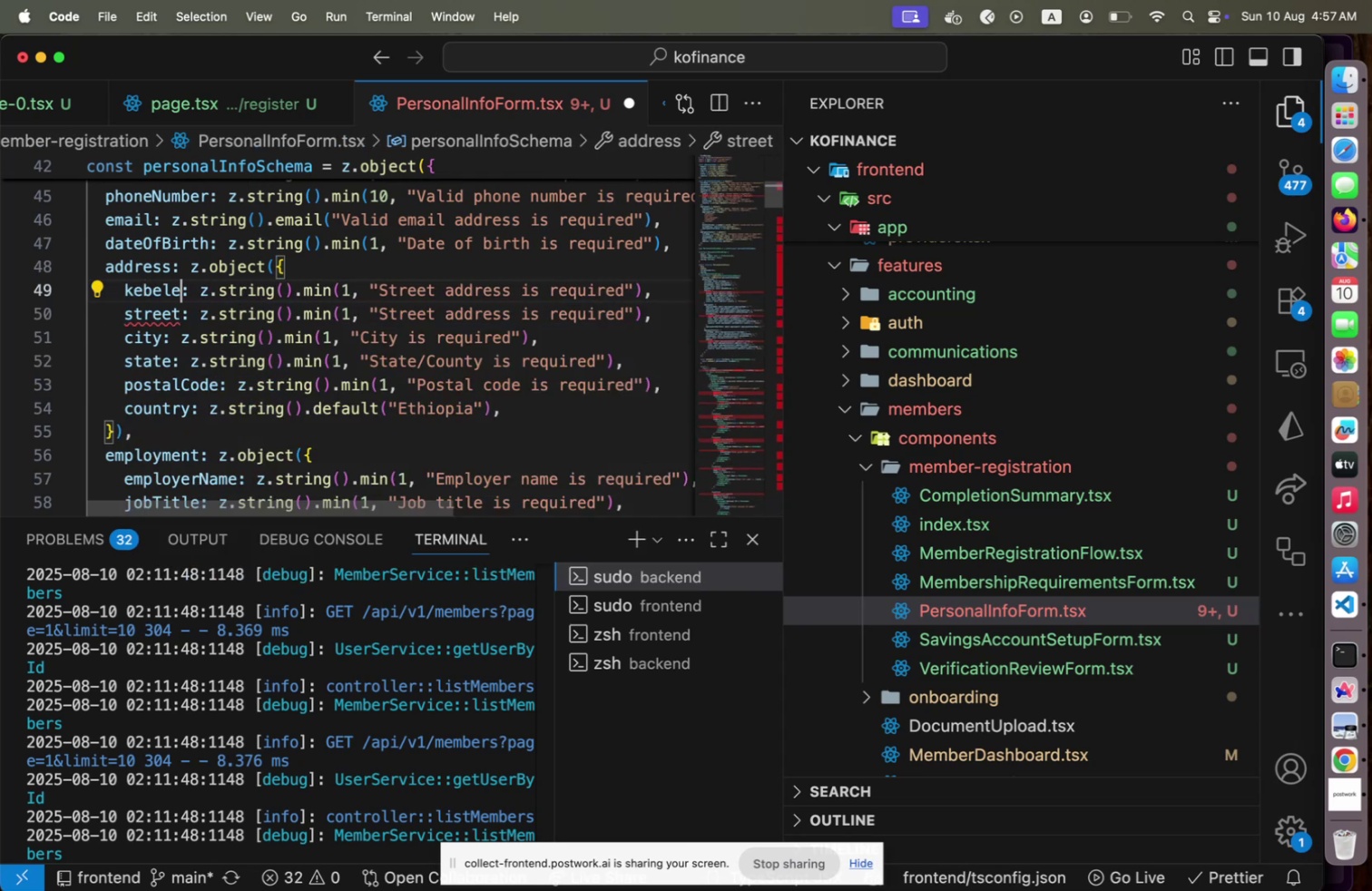 
key(ArrowRight)
 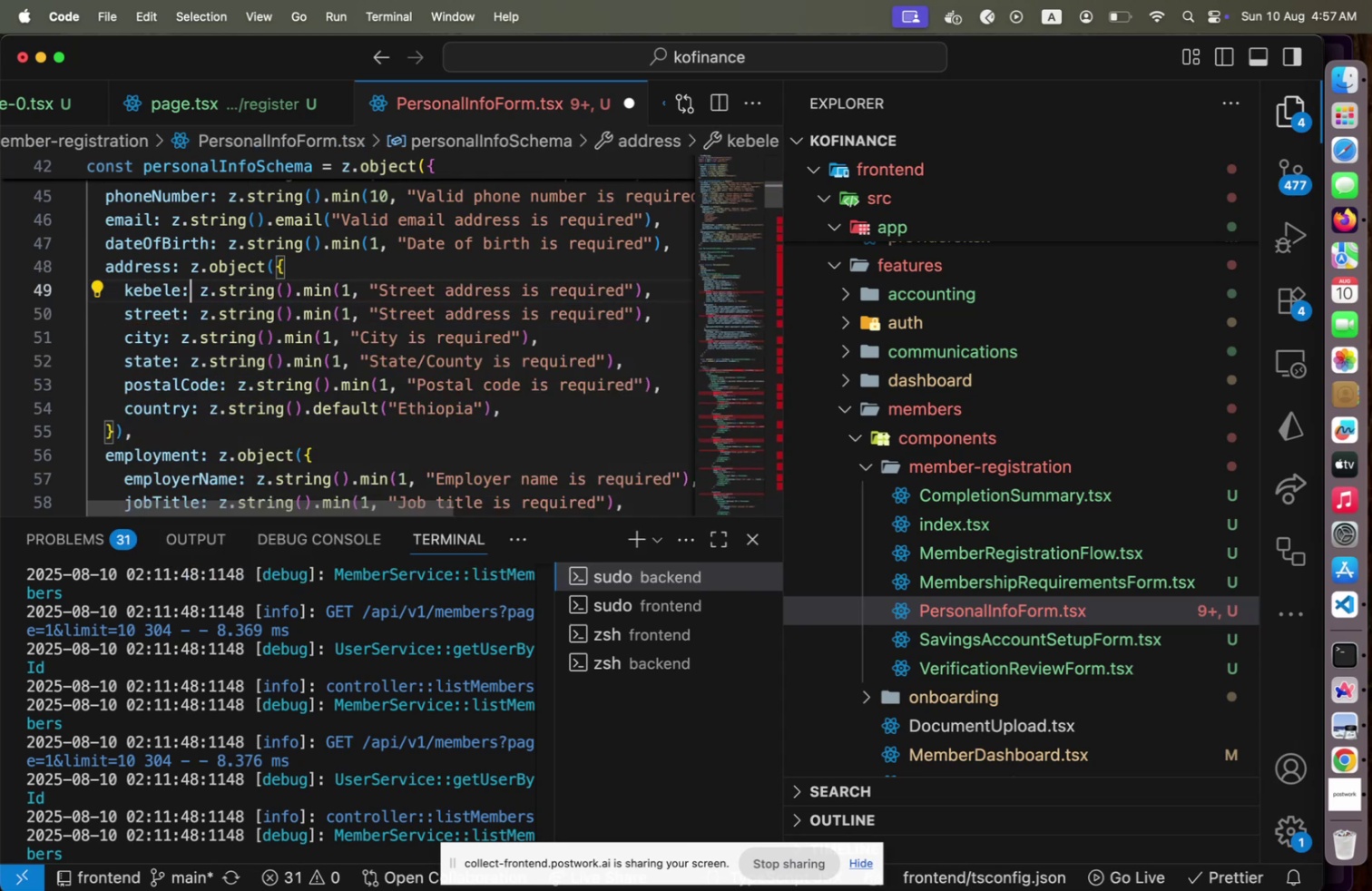 
key(ArrowLeft)
 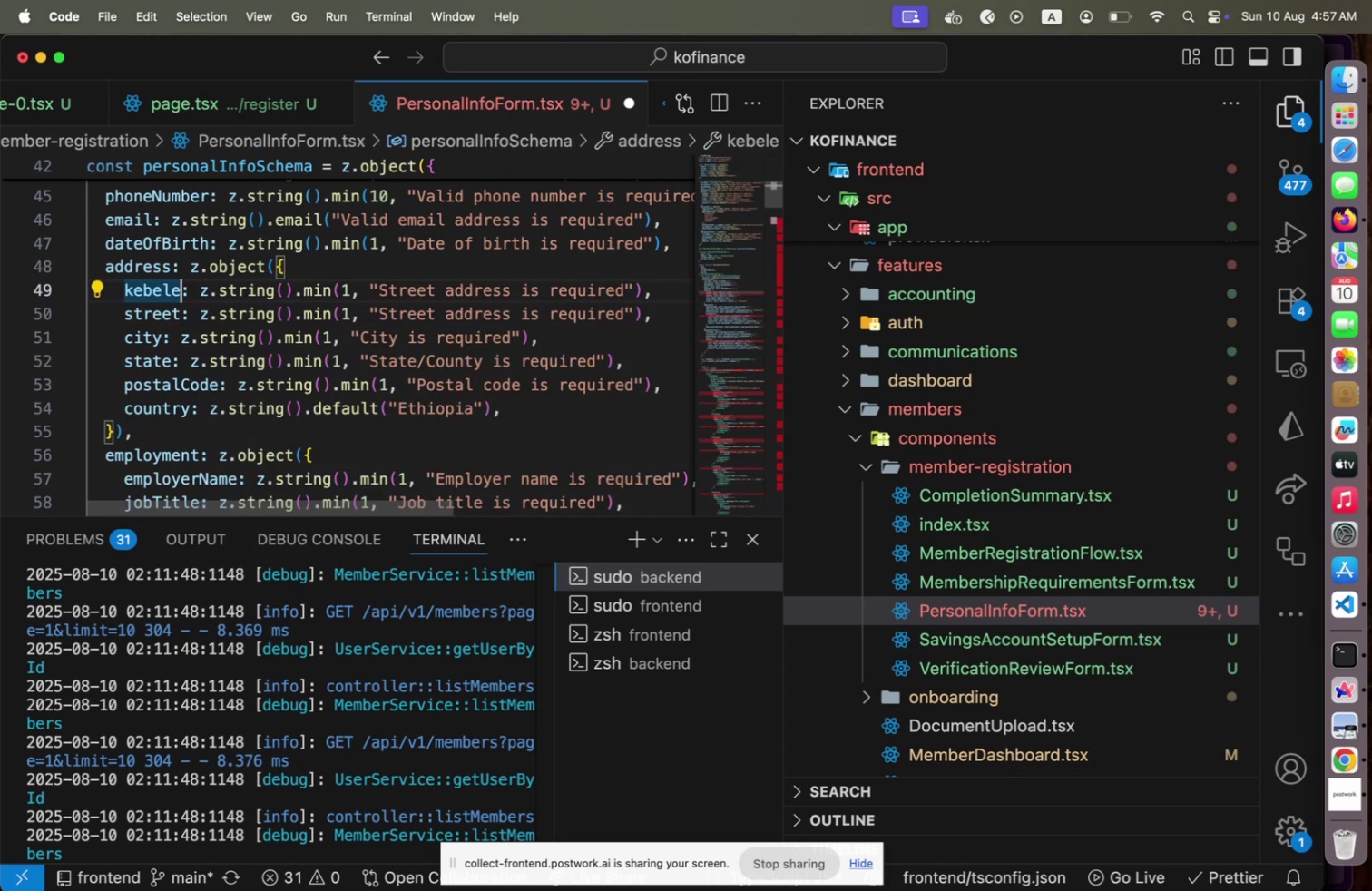 
key(Alt+Shift+OptionLeft)
 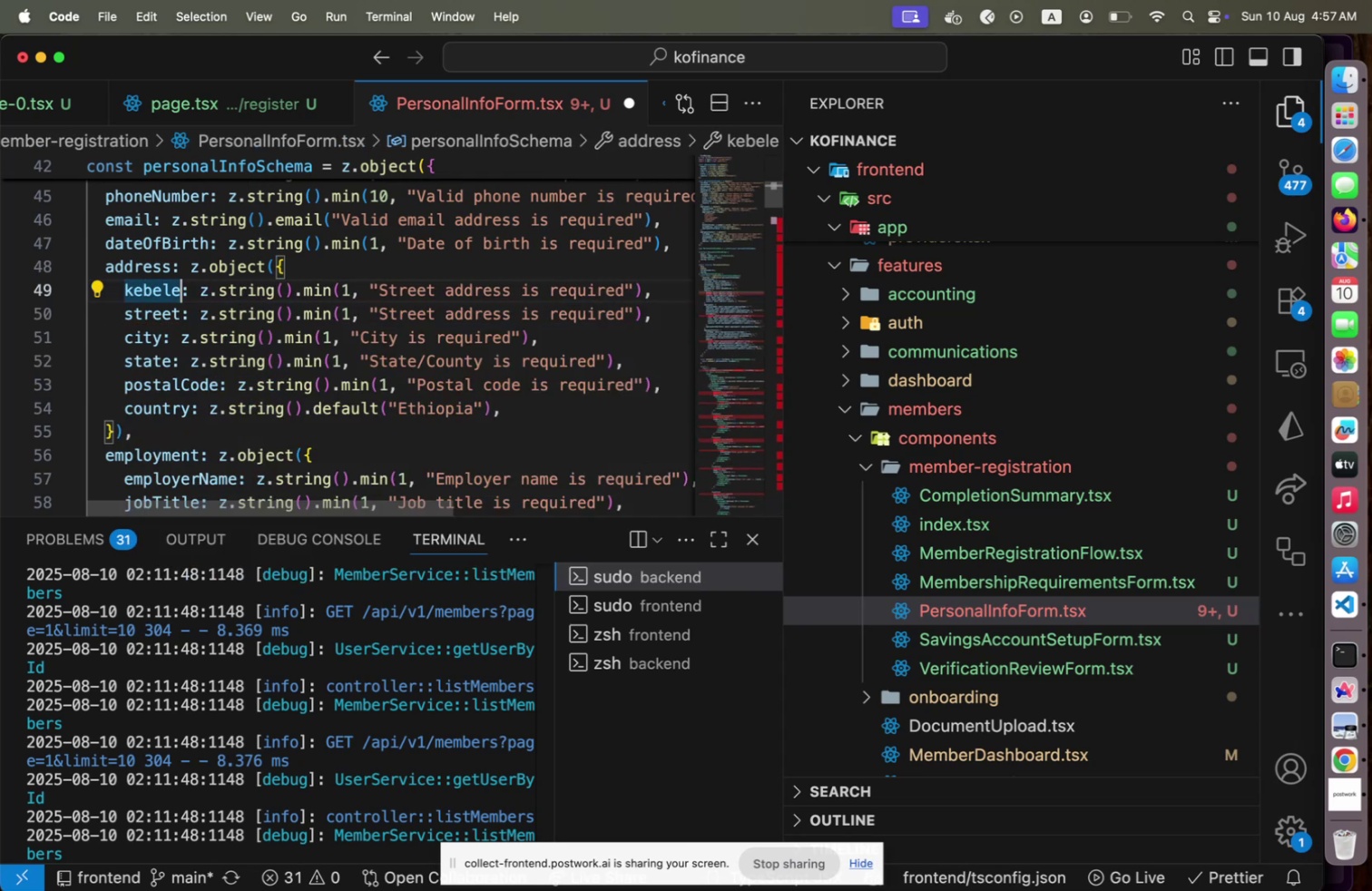 
key(Alt+Shift+ArrowDown)
 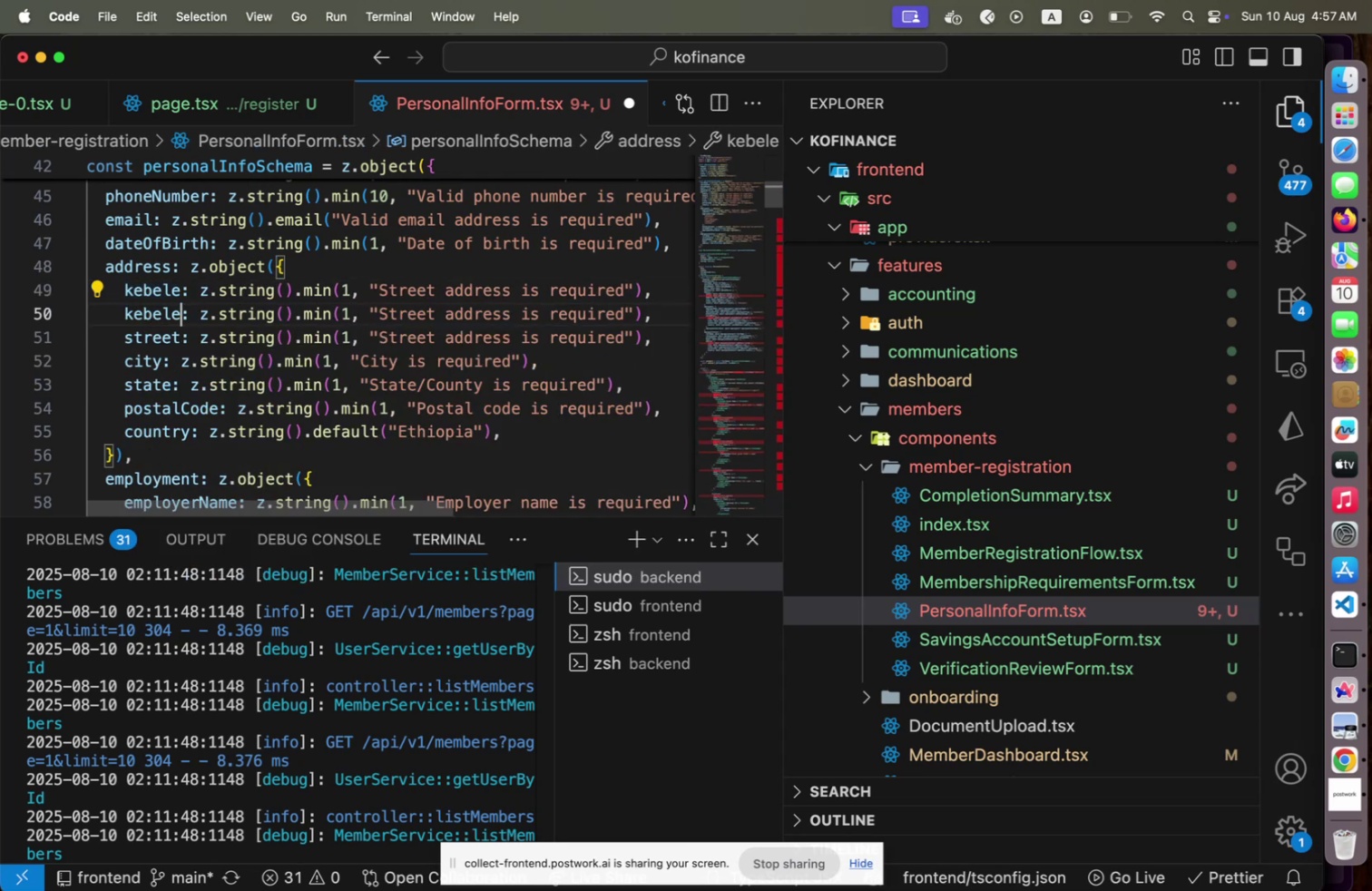 
type([Home]woreda)
 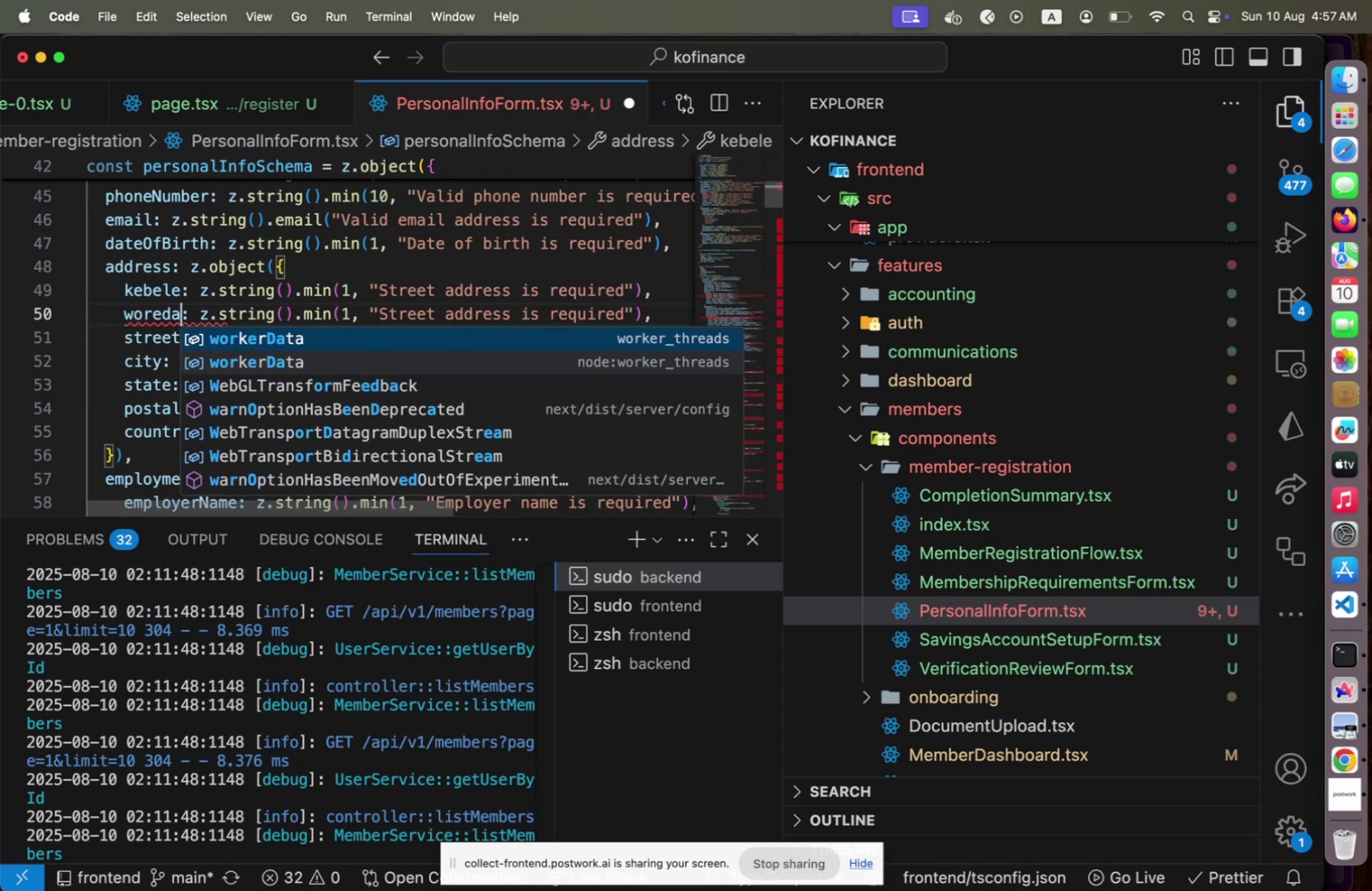 
key(ArrowRight)
 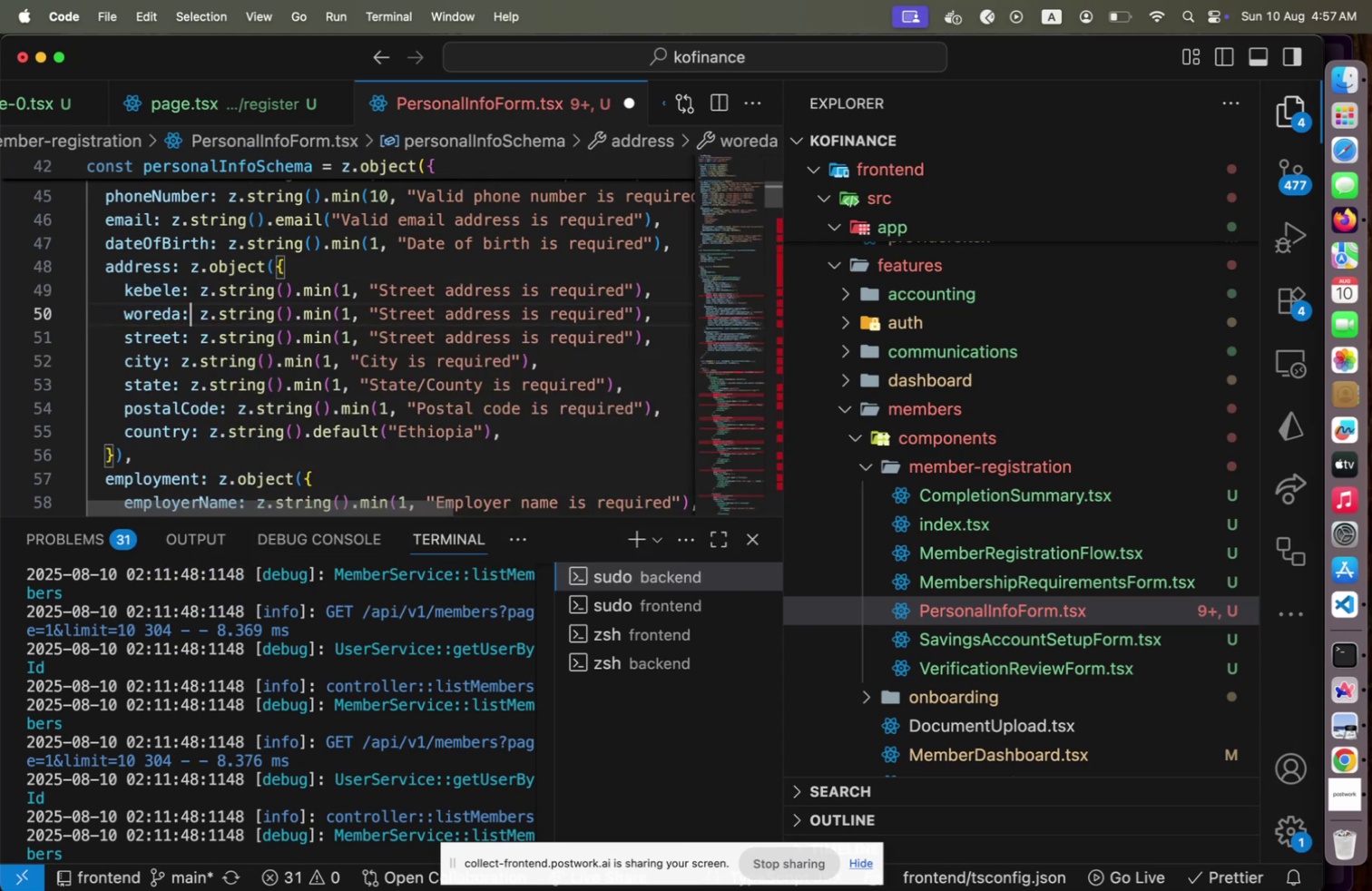 
key(ArrowLeft)
 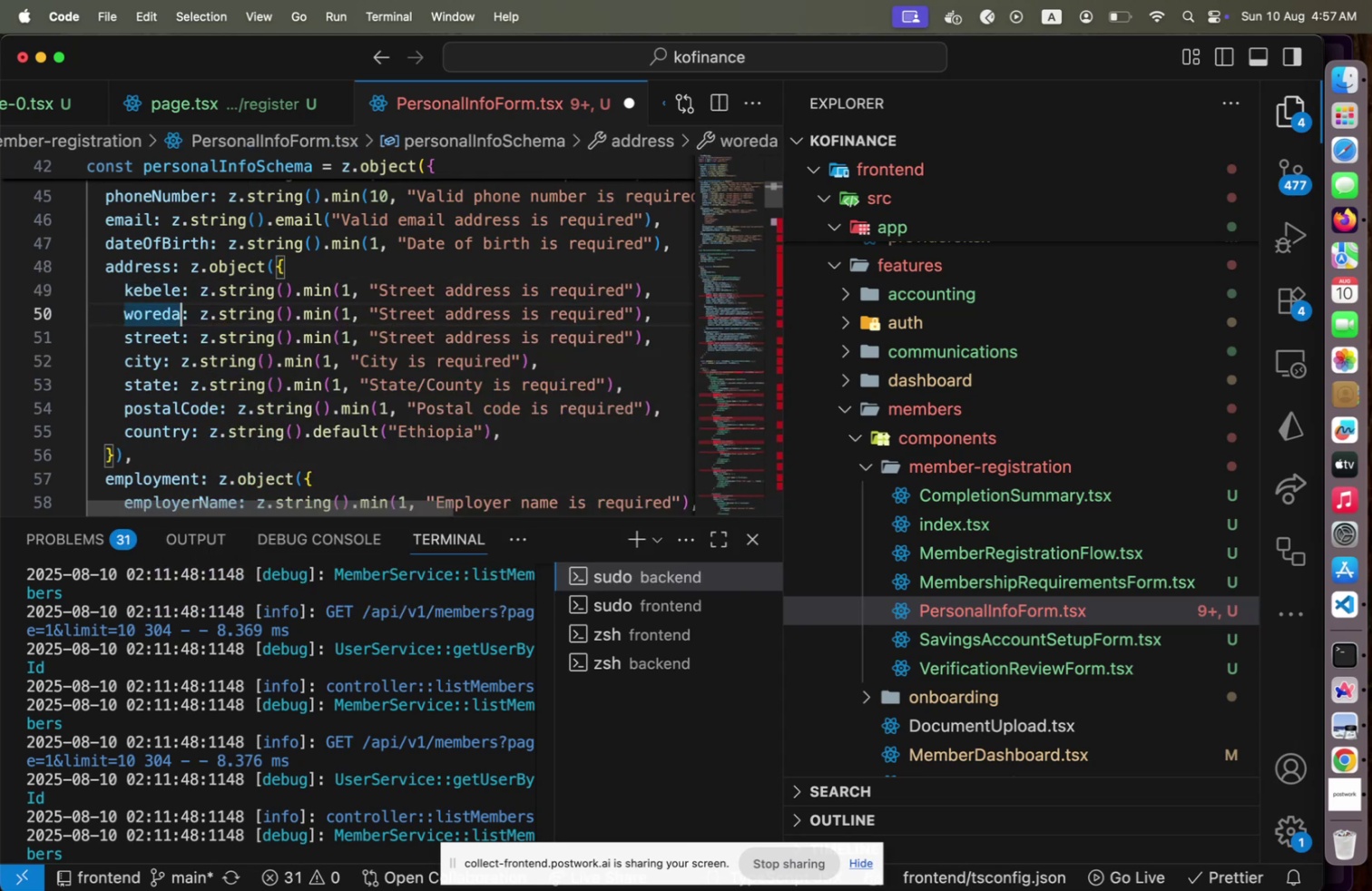 
key(Alt+Shift+OptionLeft)
 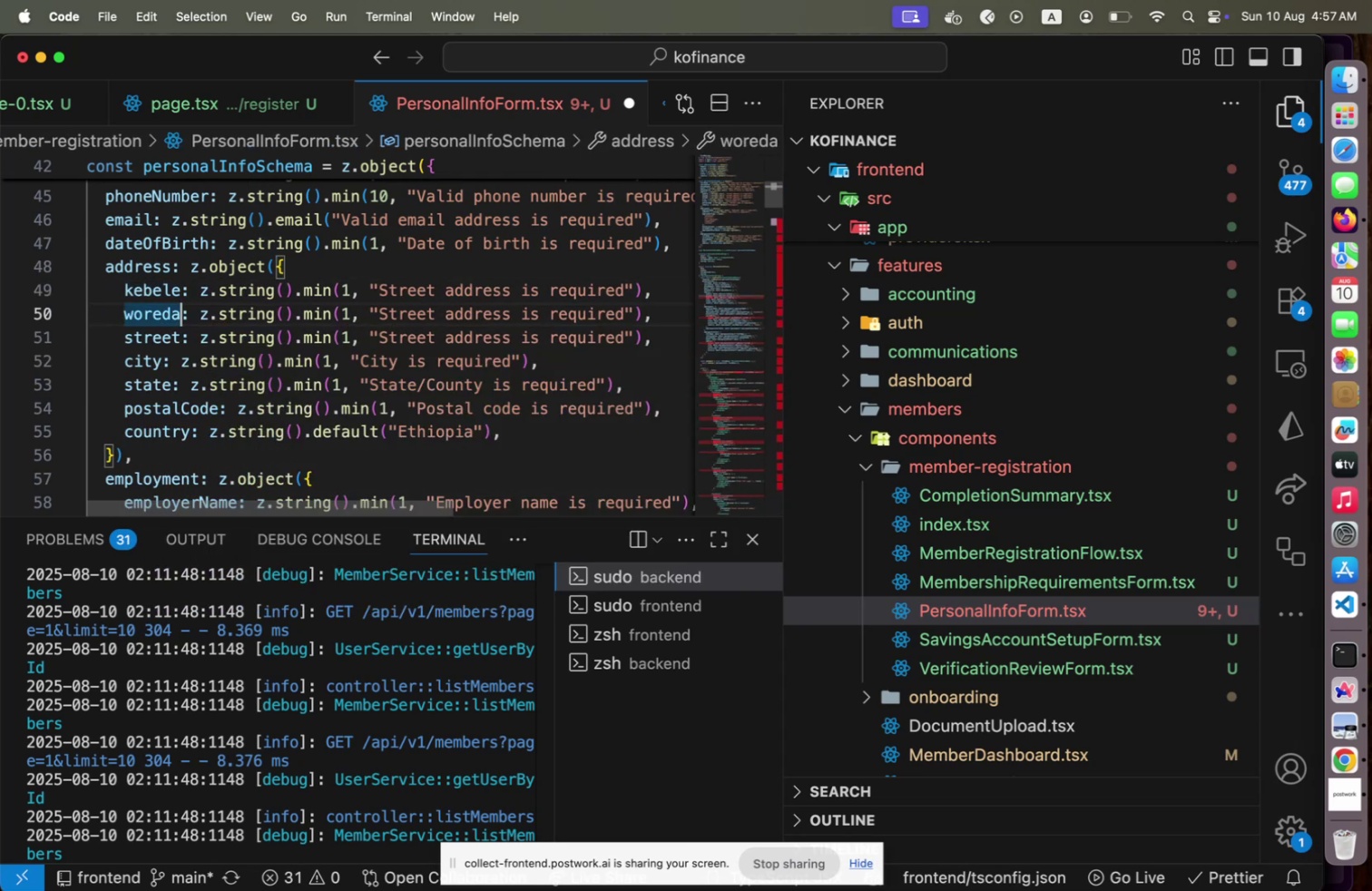 
key(Alt+Shift+ArrowDown)
 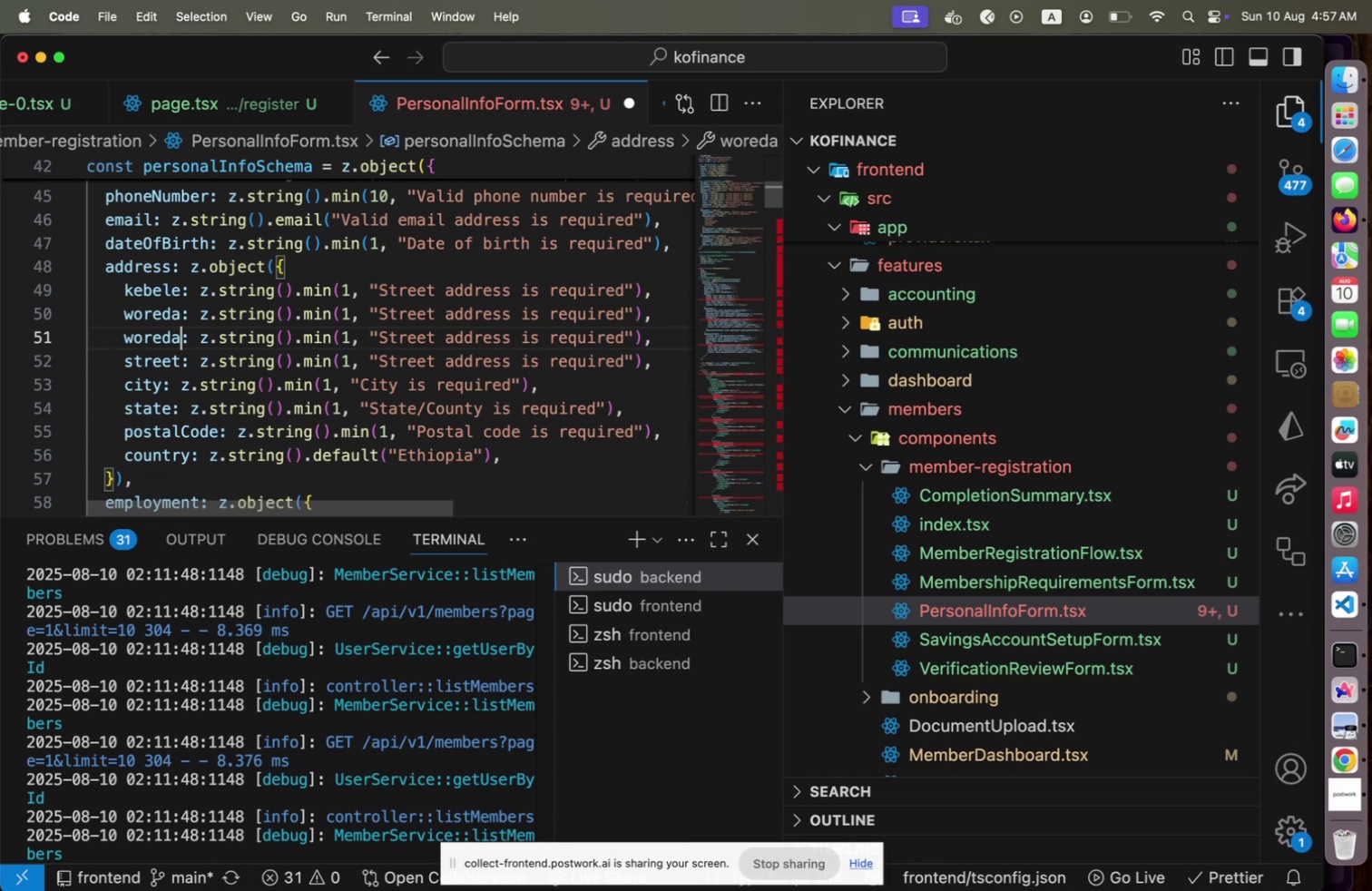 
type([Home]subcity)
 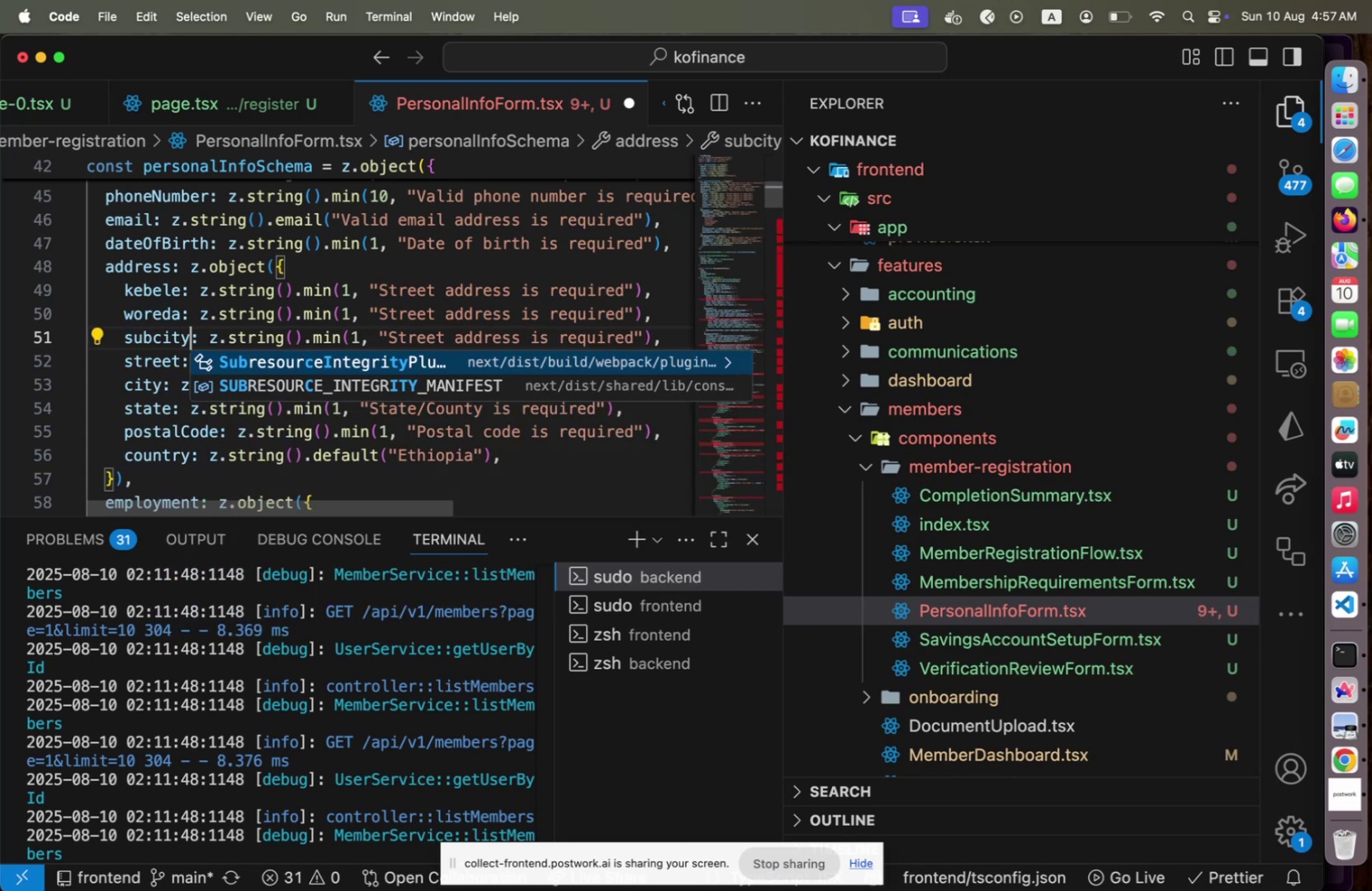 
key(ArrowLeft)
 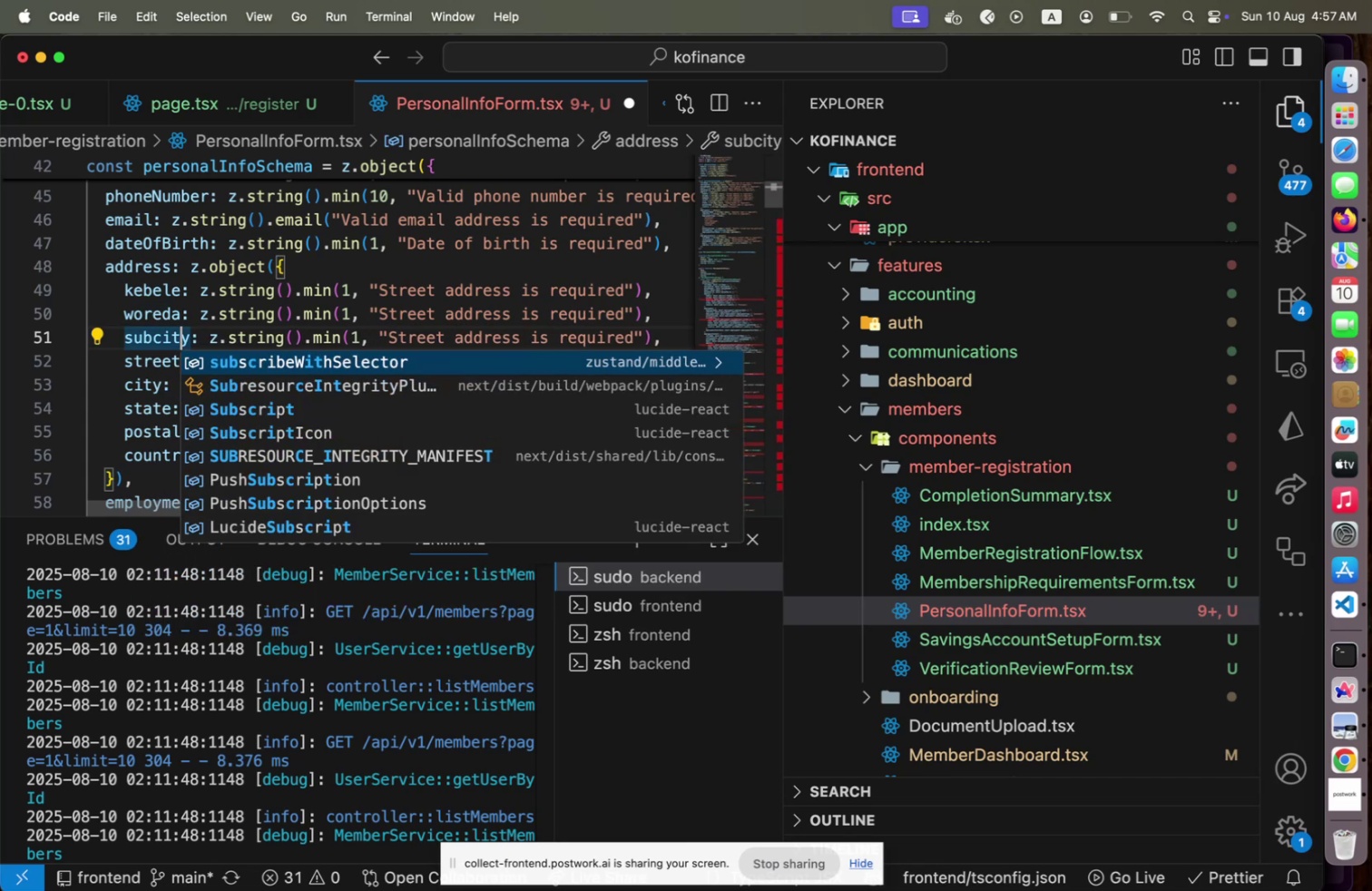 
key(ArrowLeft)
 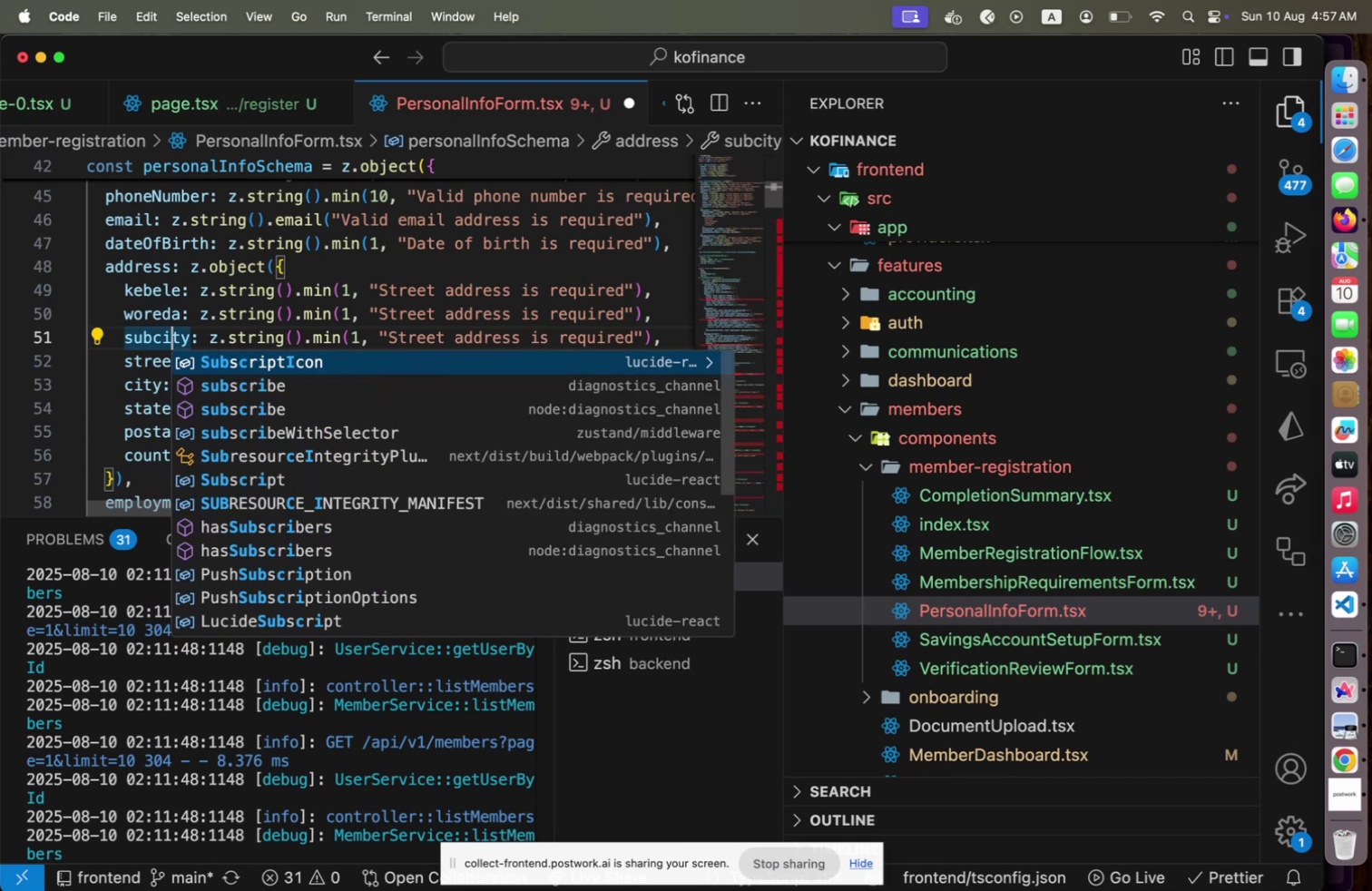 
key(ArrowLeft)
 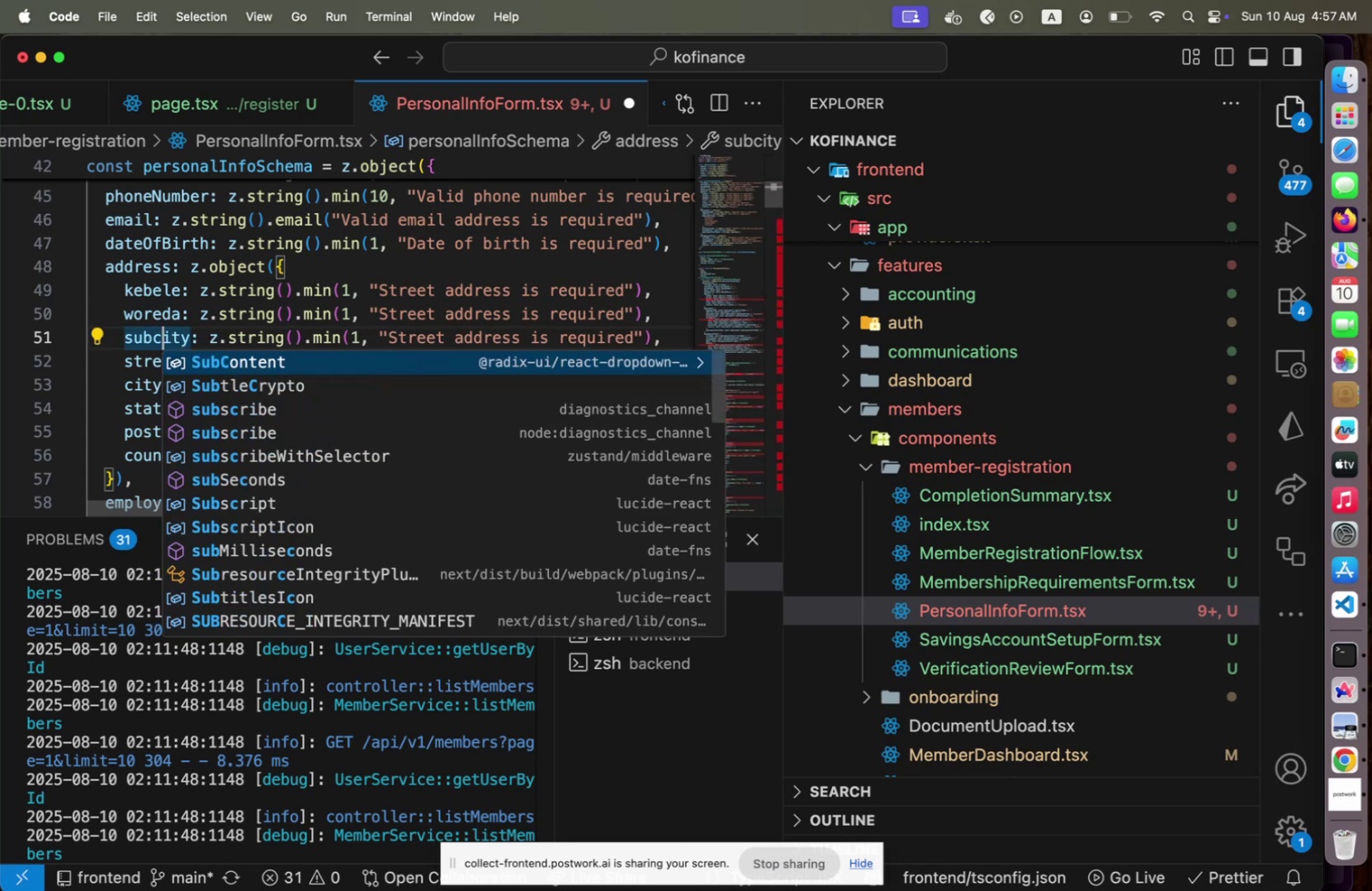 
key(Shift+ArrowLeft)
 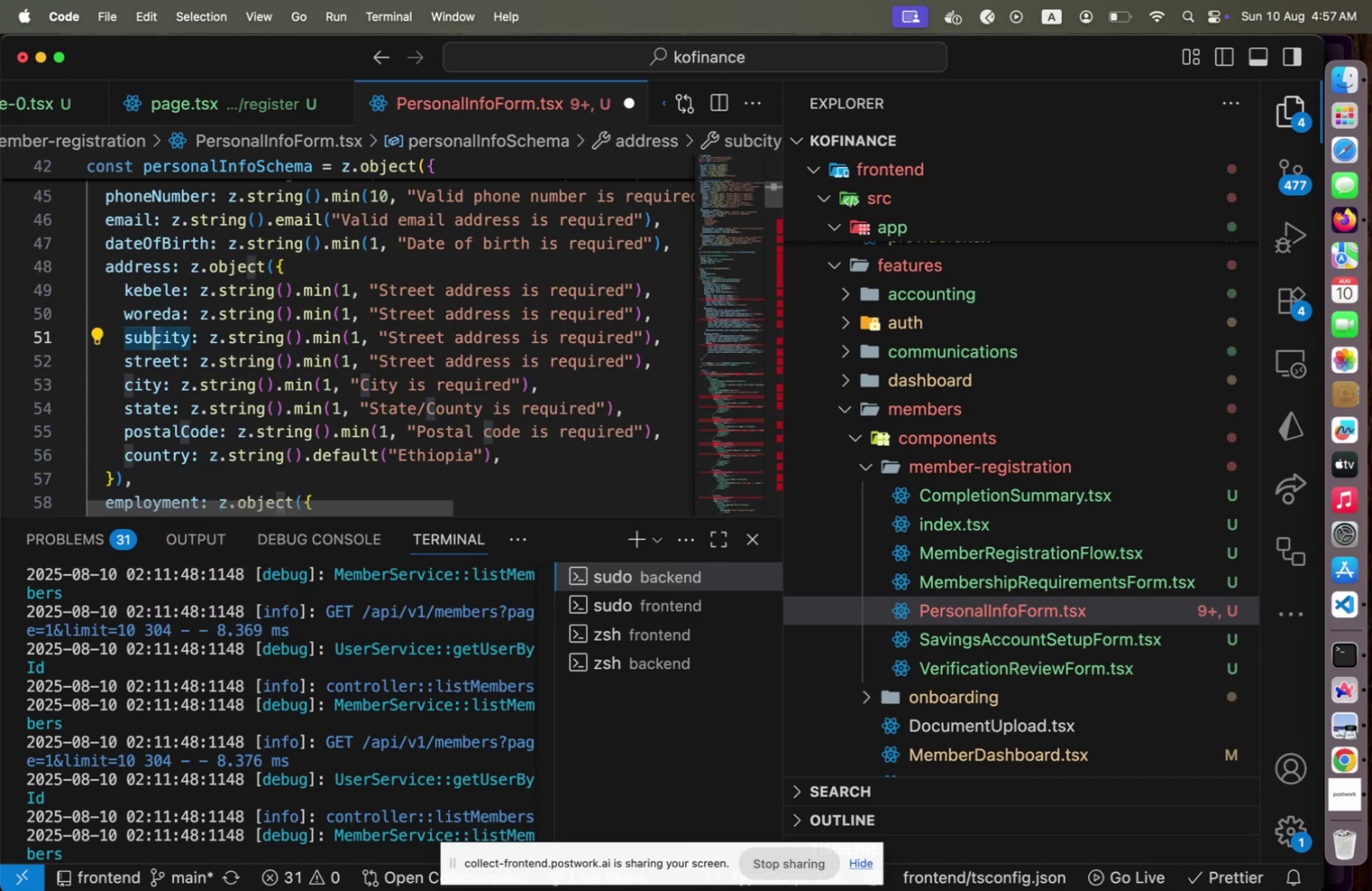 
key(Shift+C)
 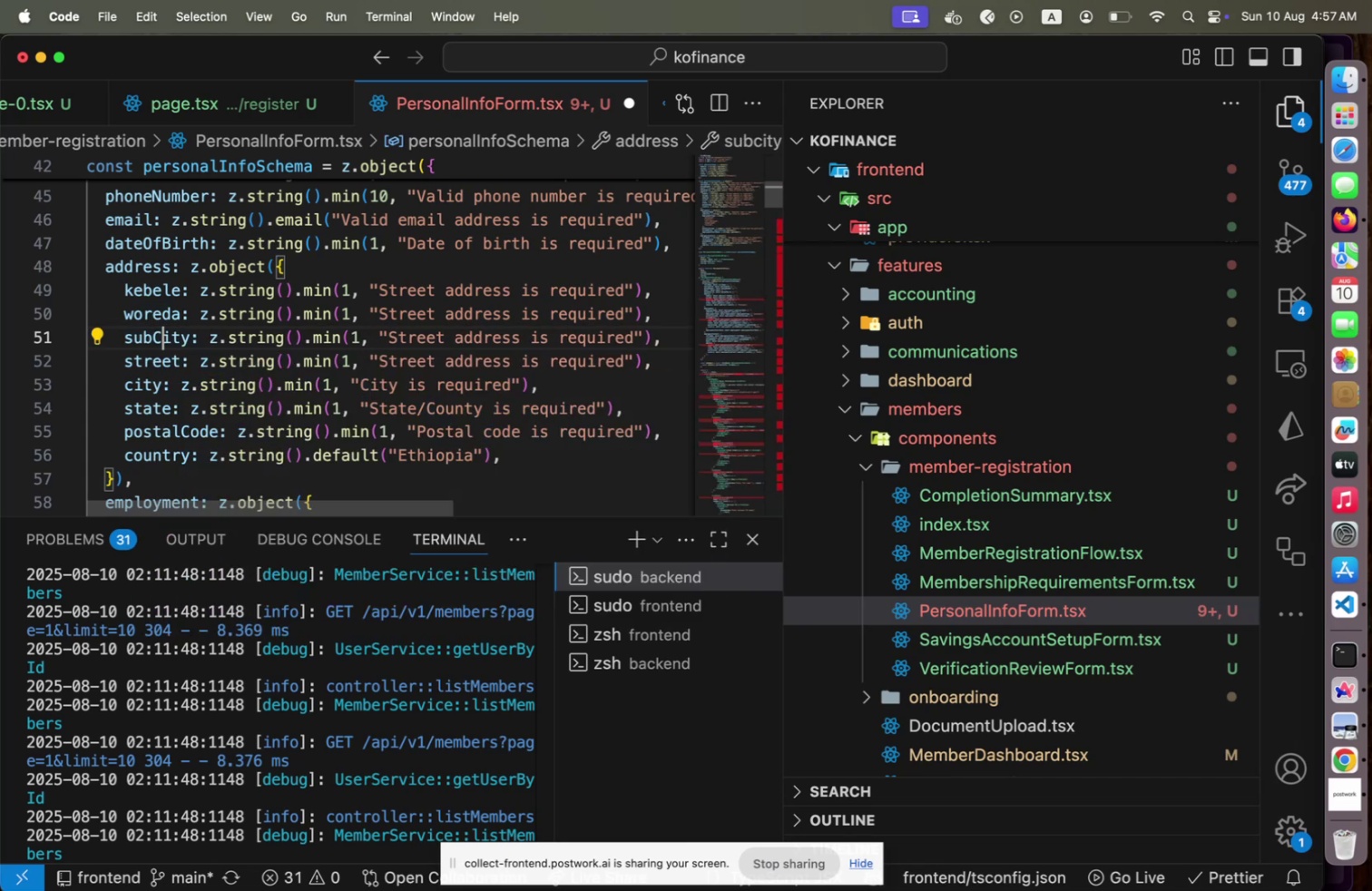 
hold_key(key=ArrowRight, duration=0.43)
 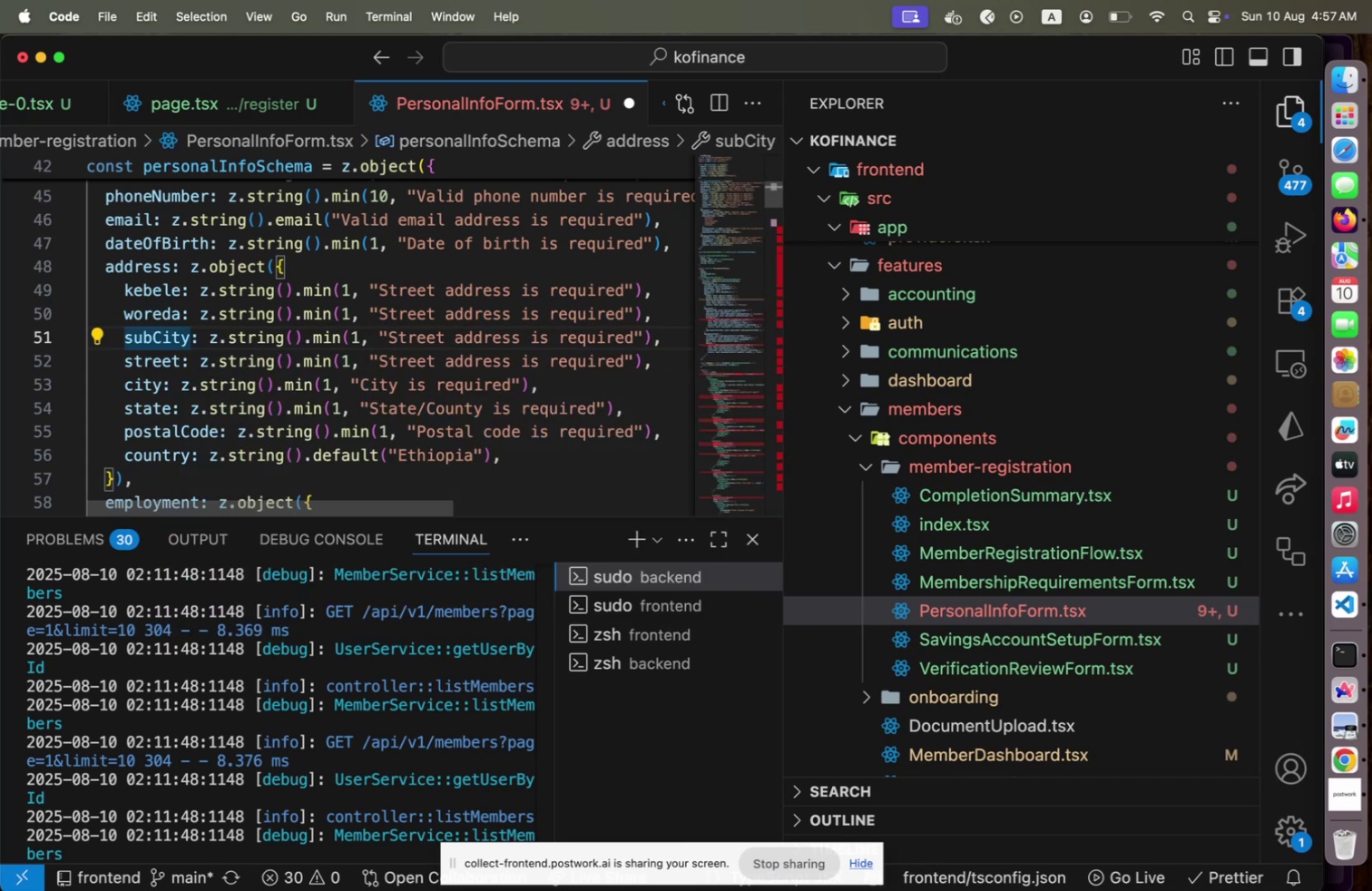 
key(ArrowDown)
 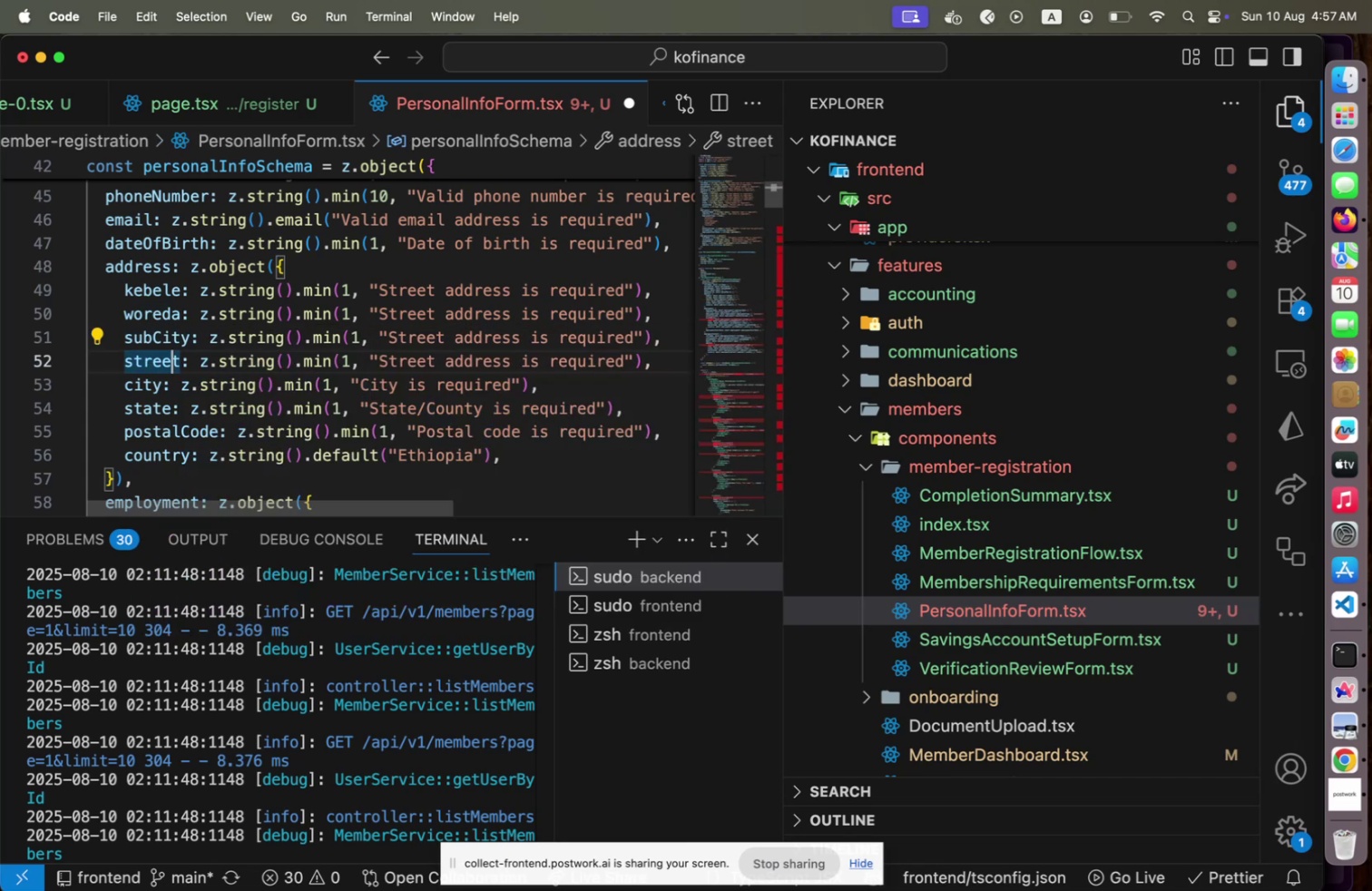 
key(ArrowDown)
 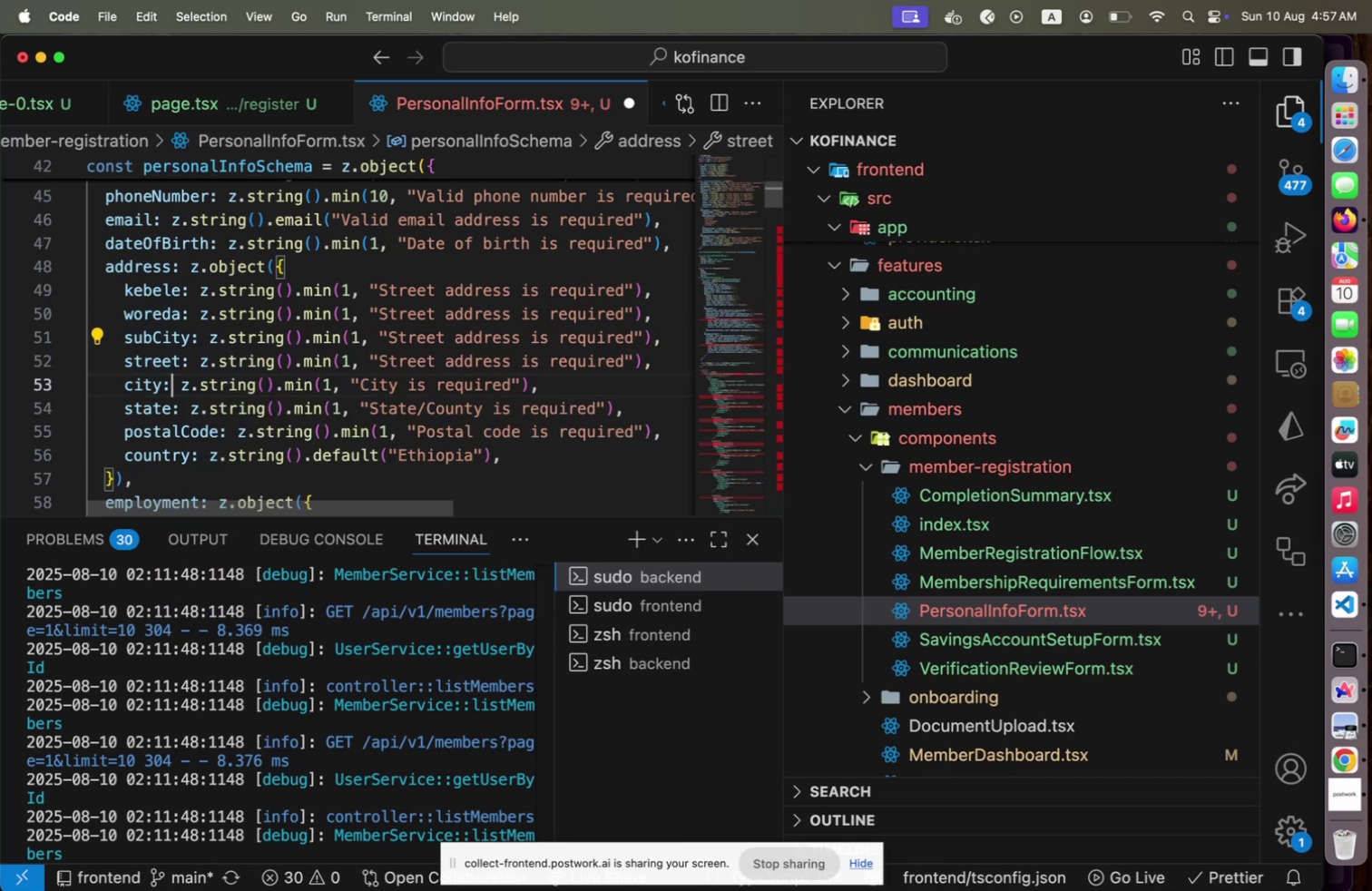 
key(ArrowDown)
 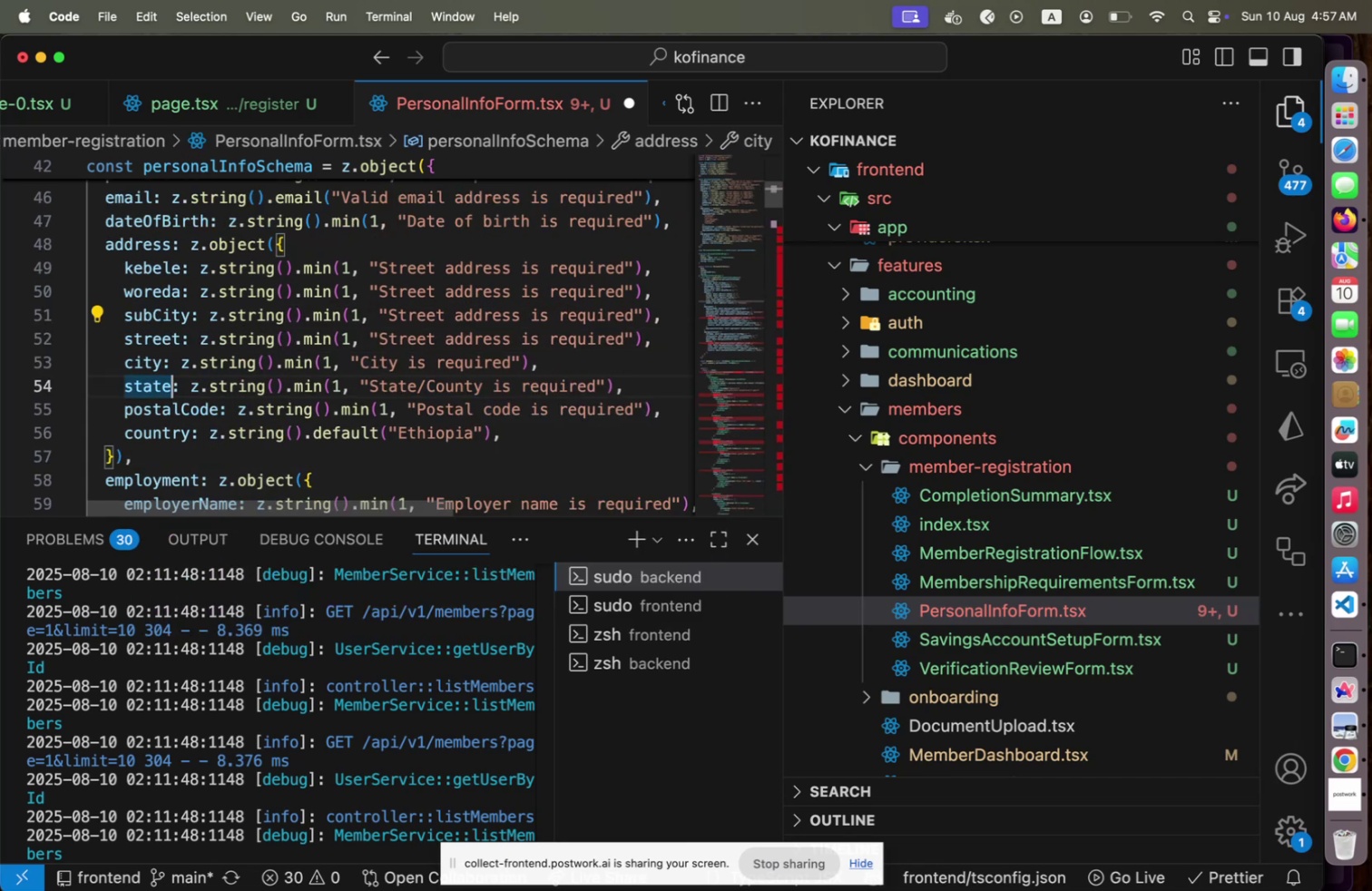 
key(ArrowDown)
 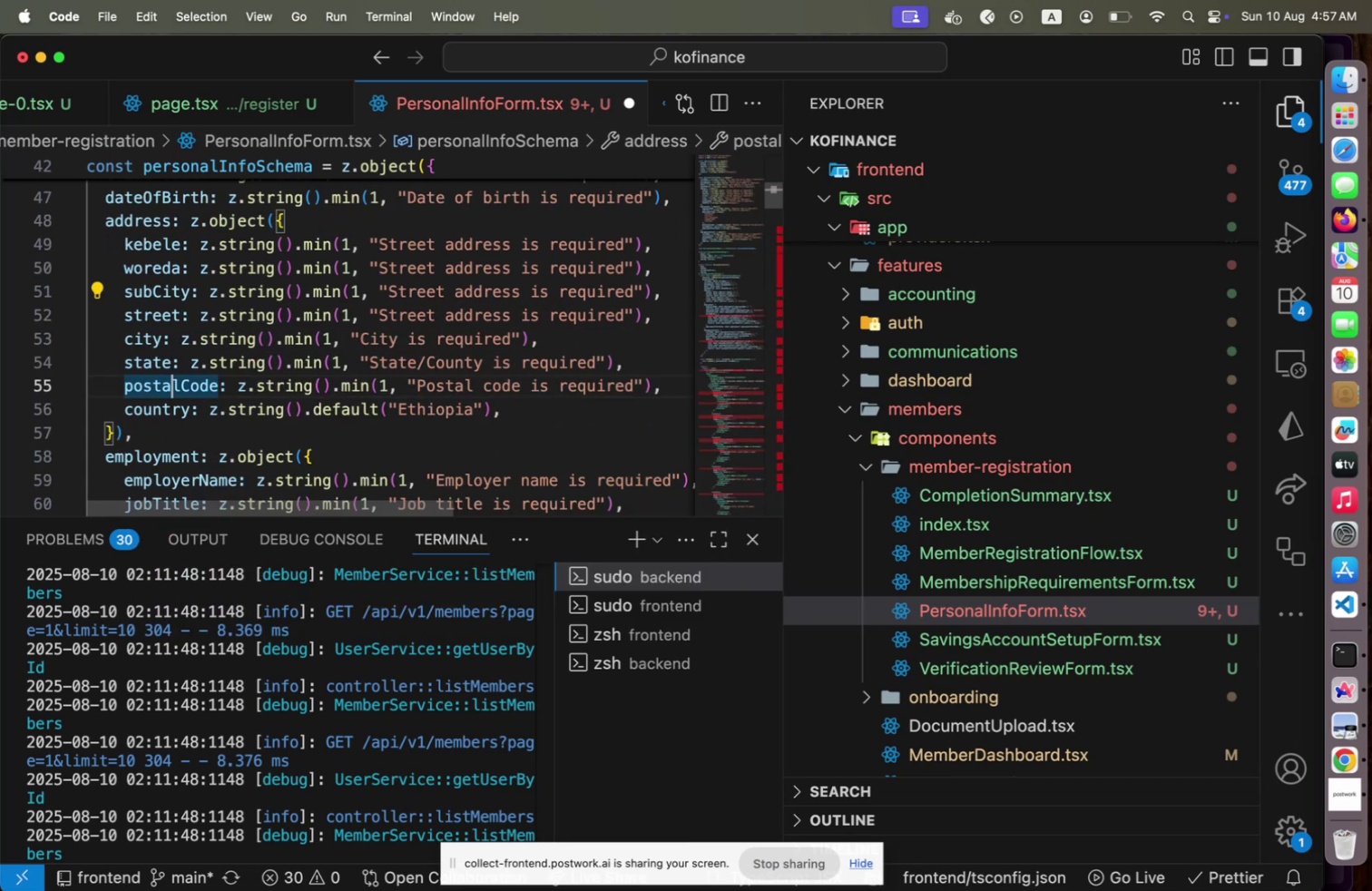 
key(Home)
 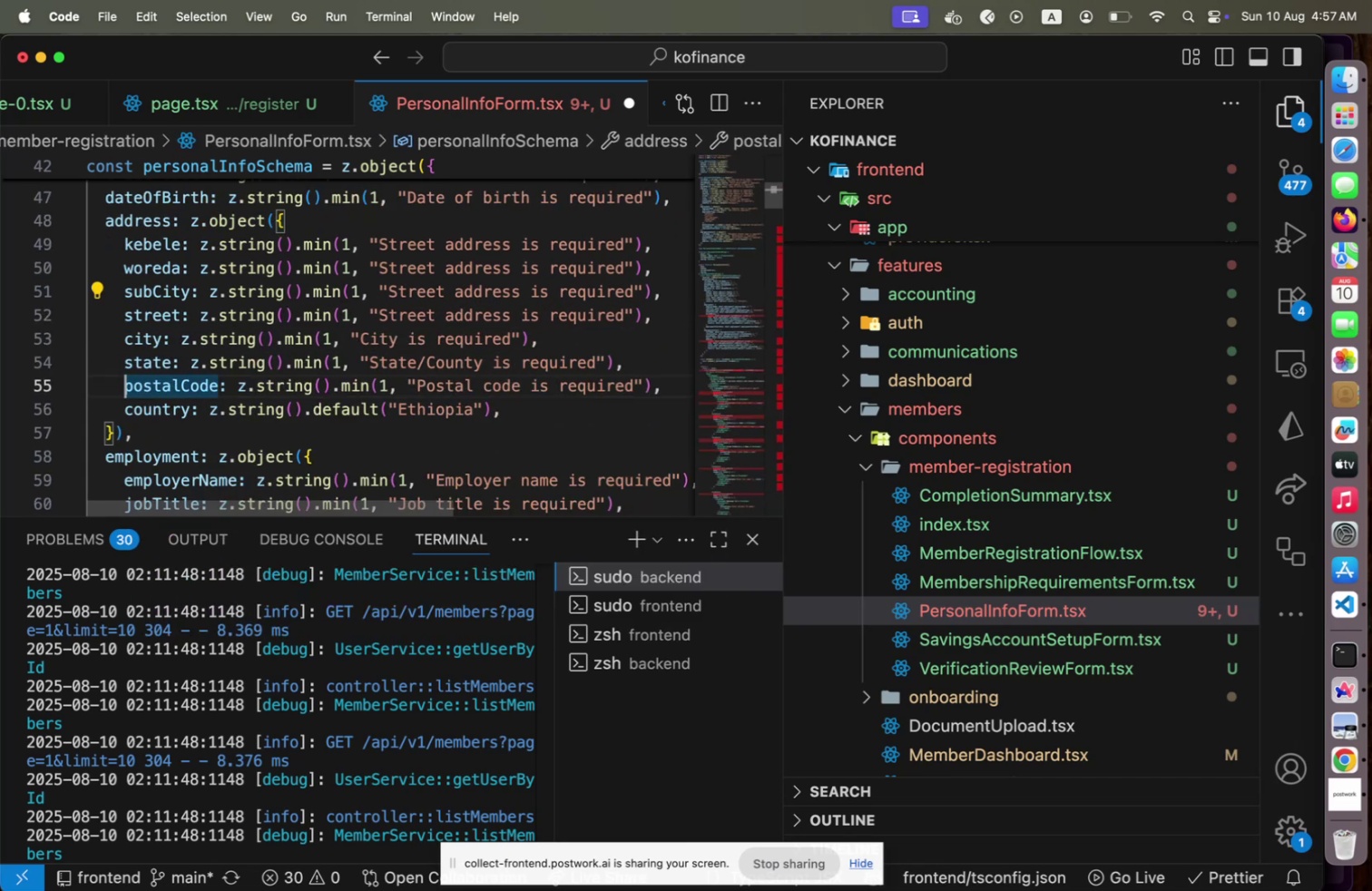 
key(Shift+ShiftLeft)
 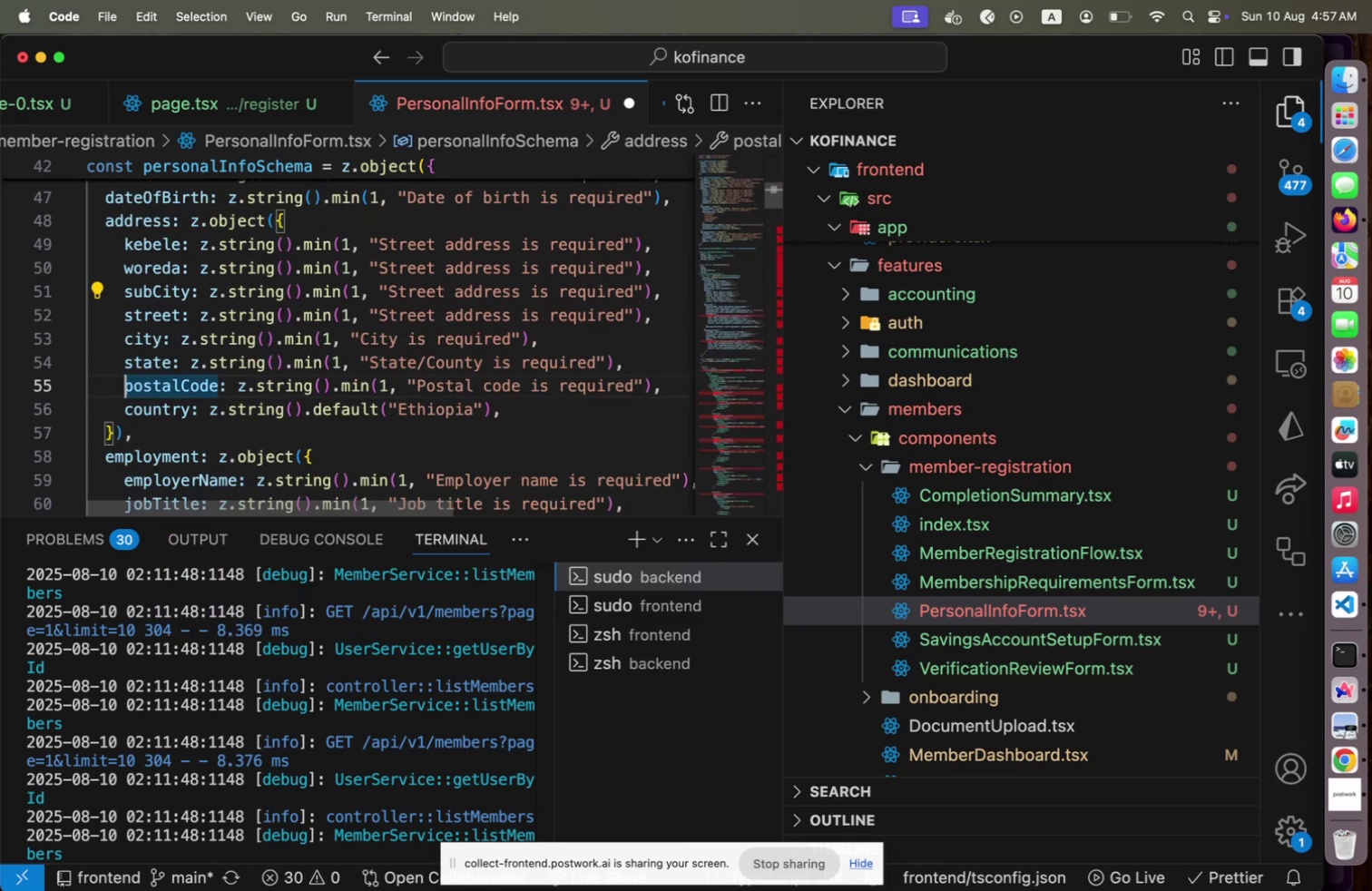 
key(Shift+End)
 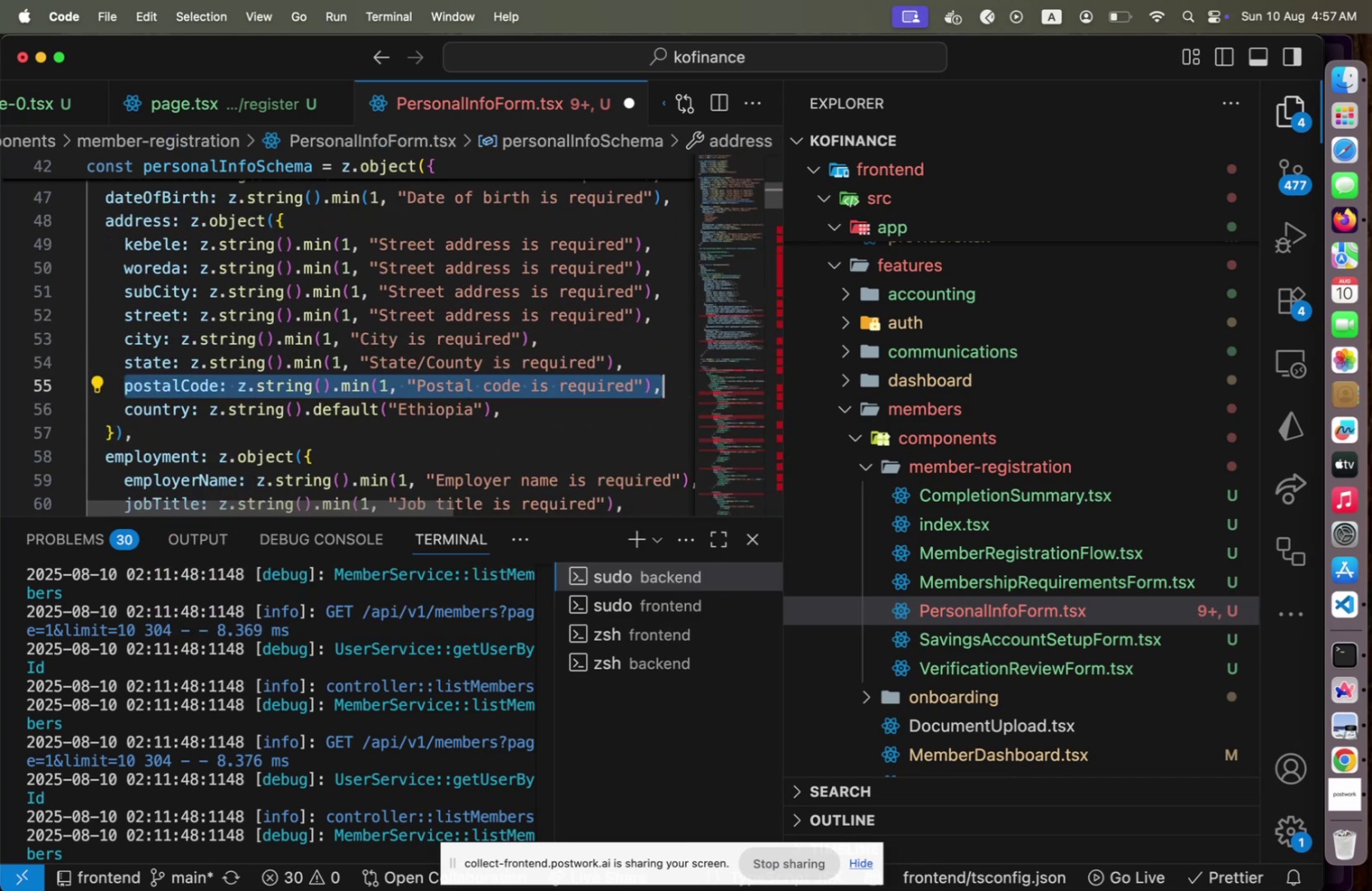 
key(Backspace)
 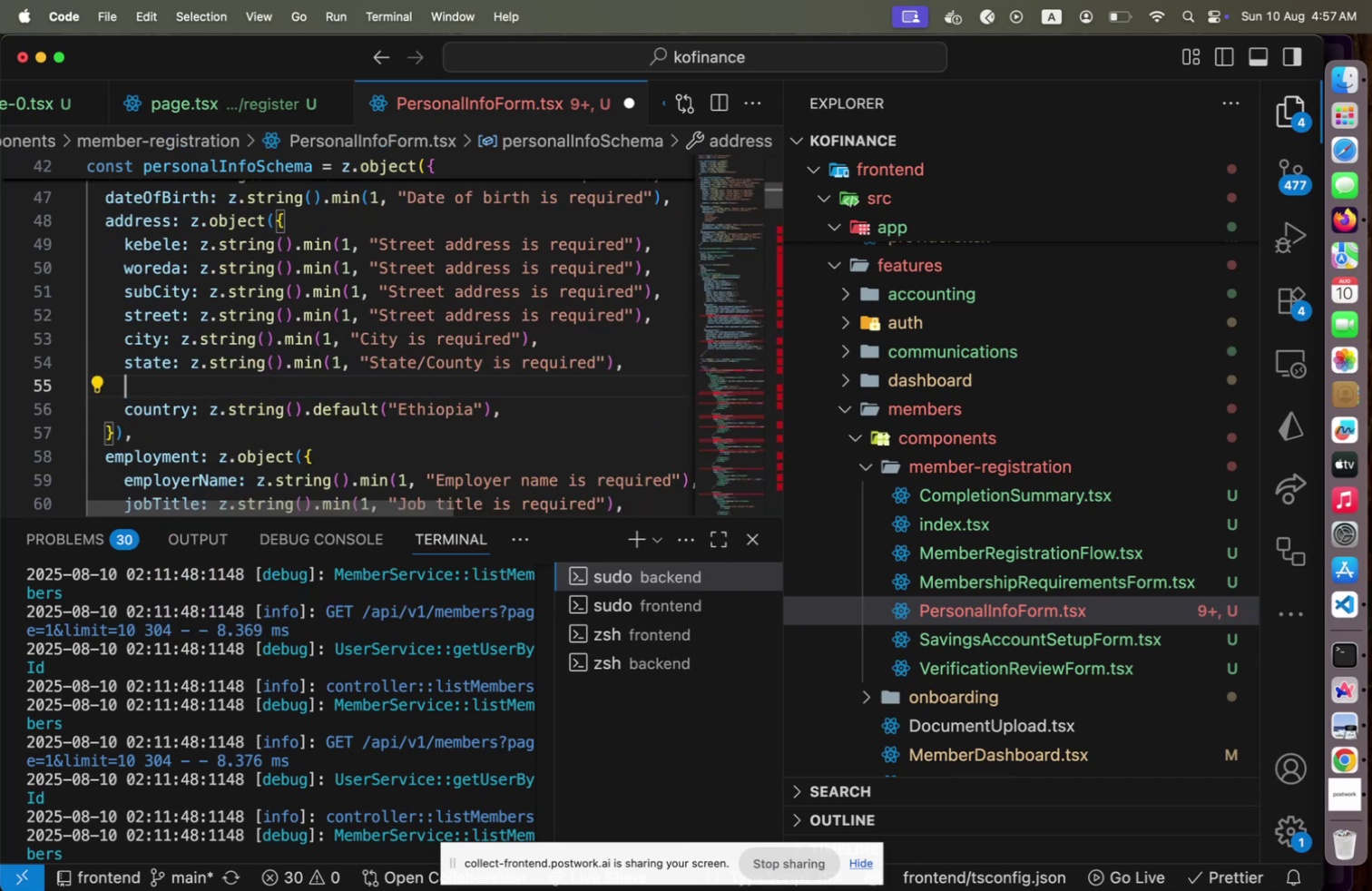 
key(Shift+ShiftLeft)
 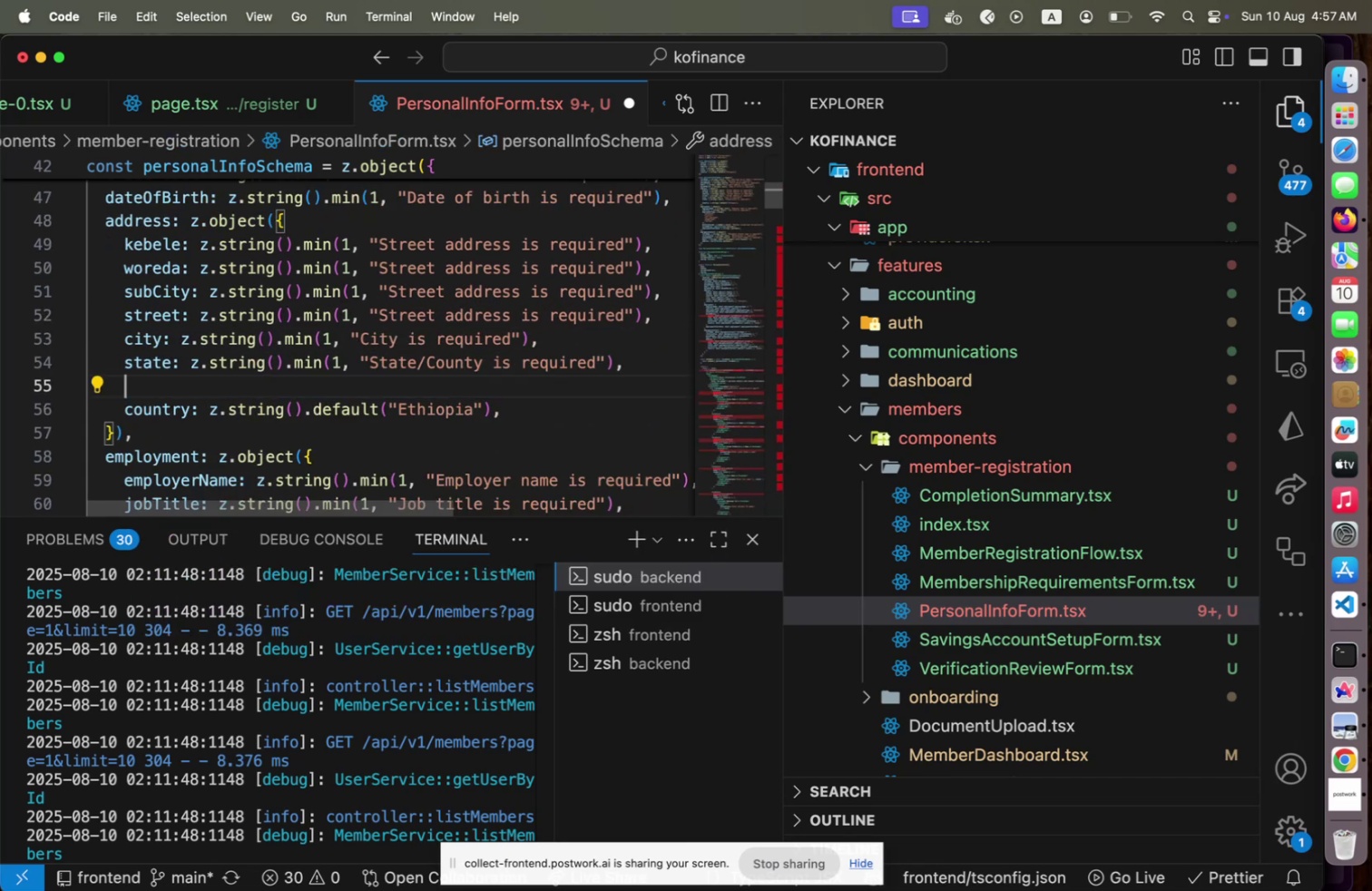 
key(Shift+Home)
 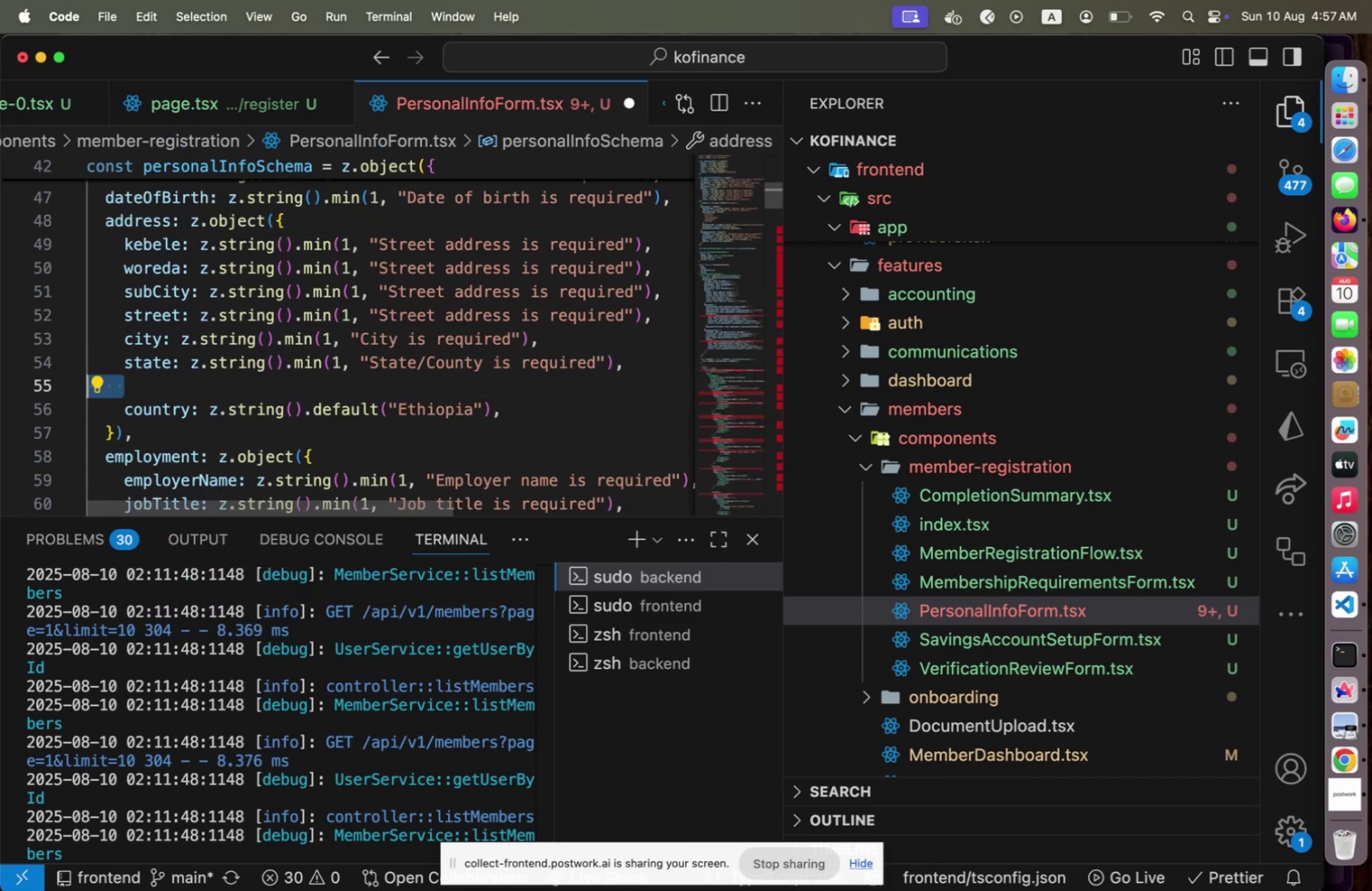 
key(Backspace)
 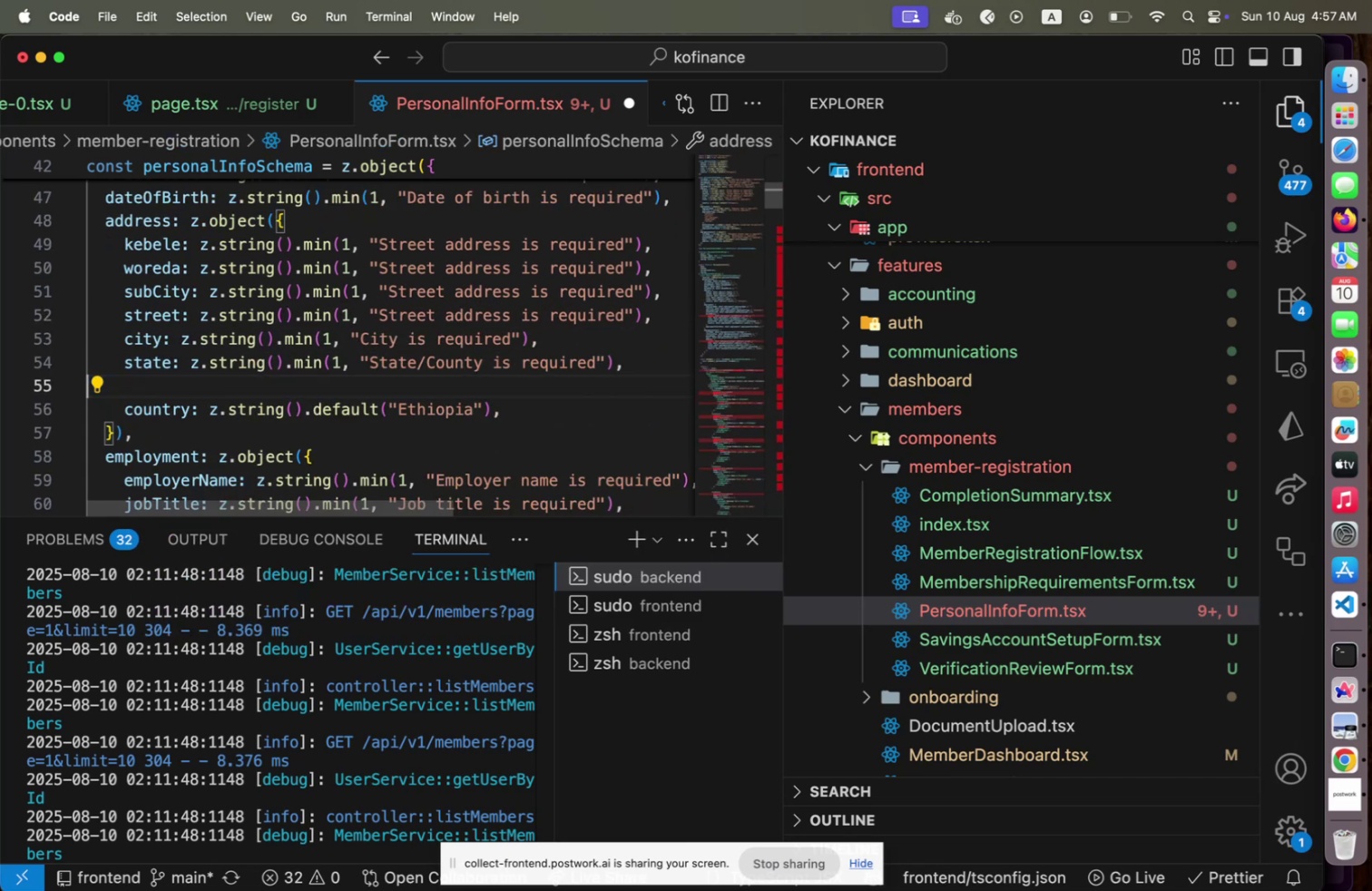 
key(Backspace)
 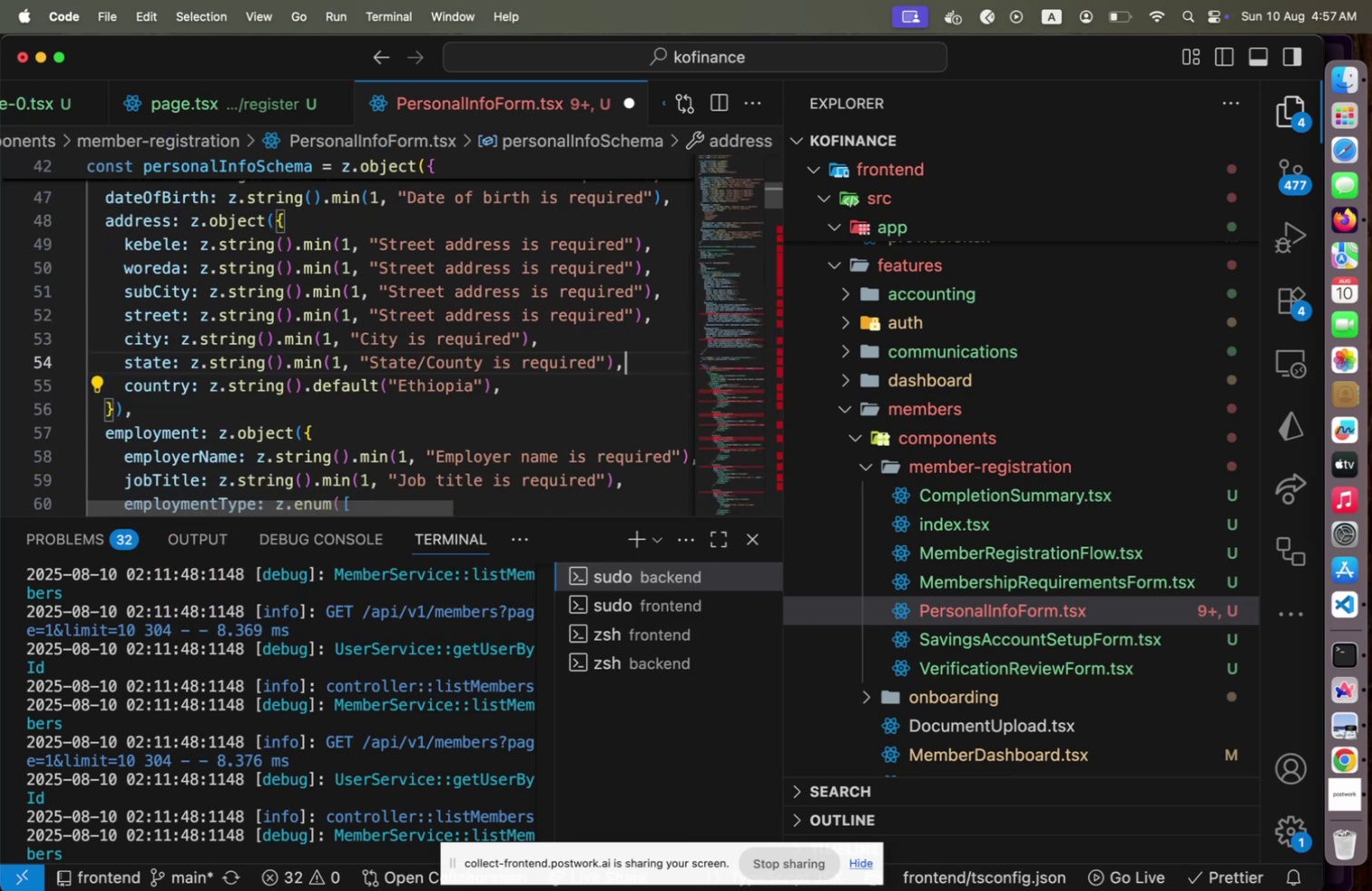 
key(ArrowLeft)
 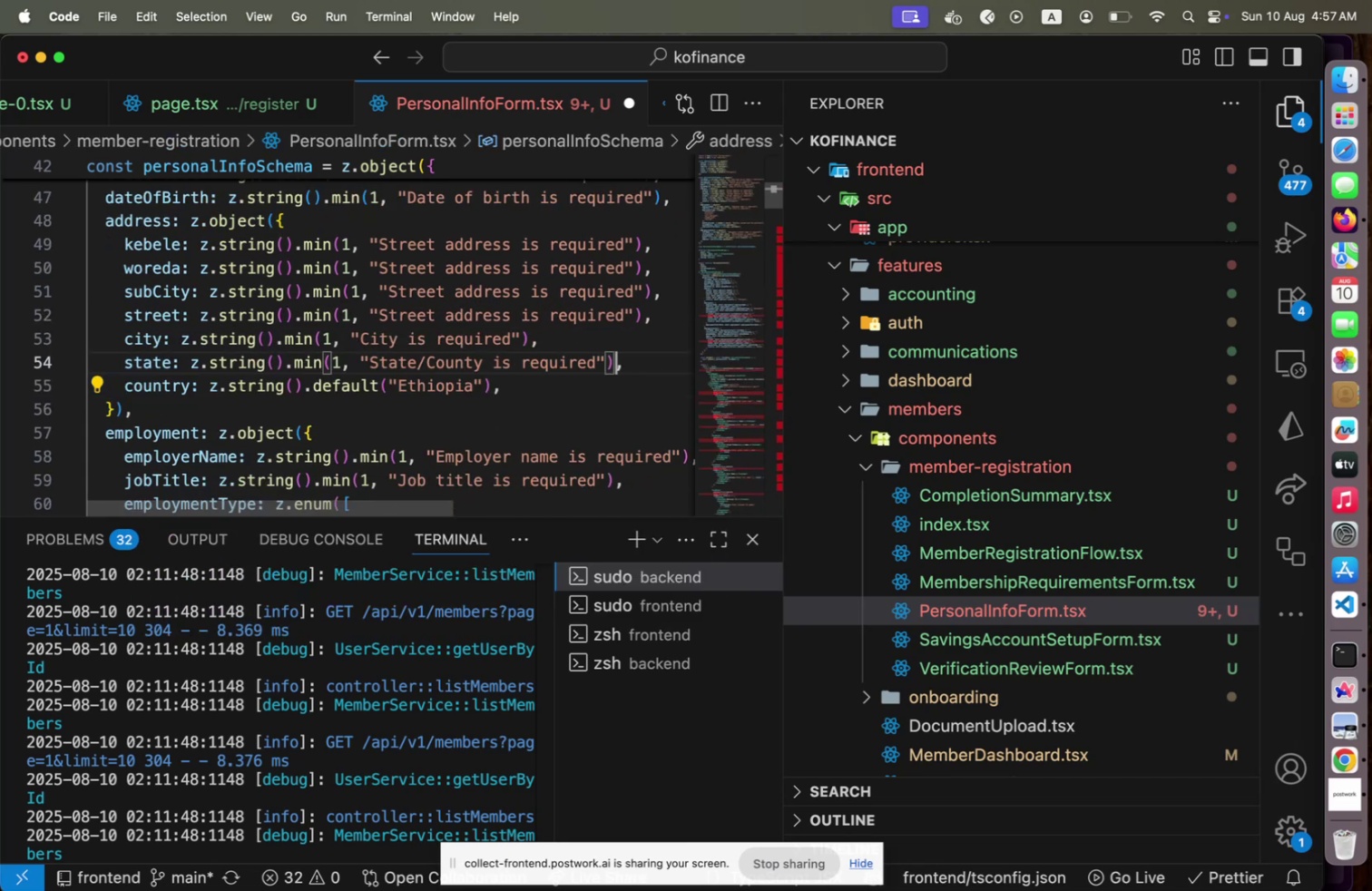 
hold_key(key=ArrowLeft, duration=1.5)
 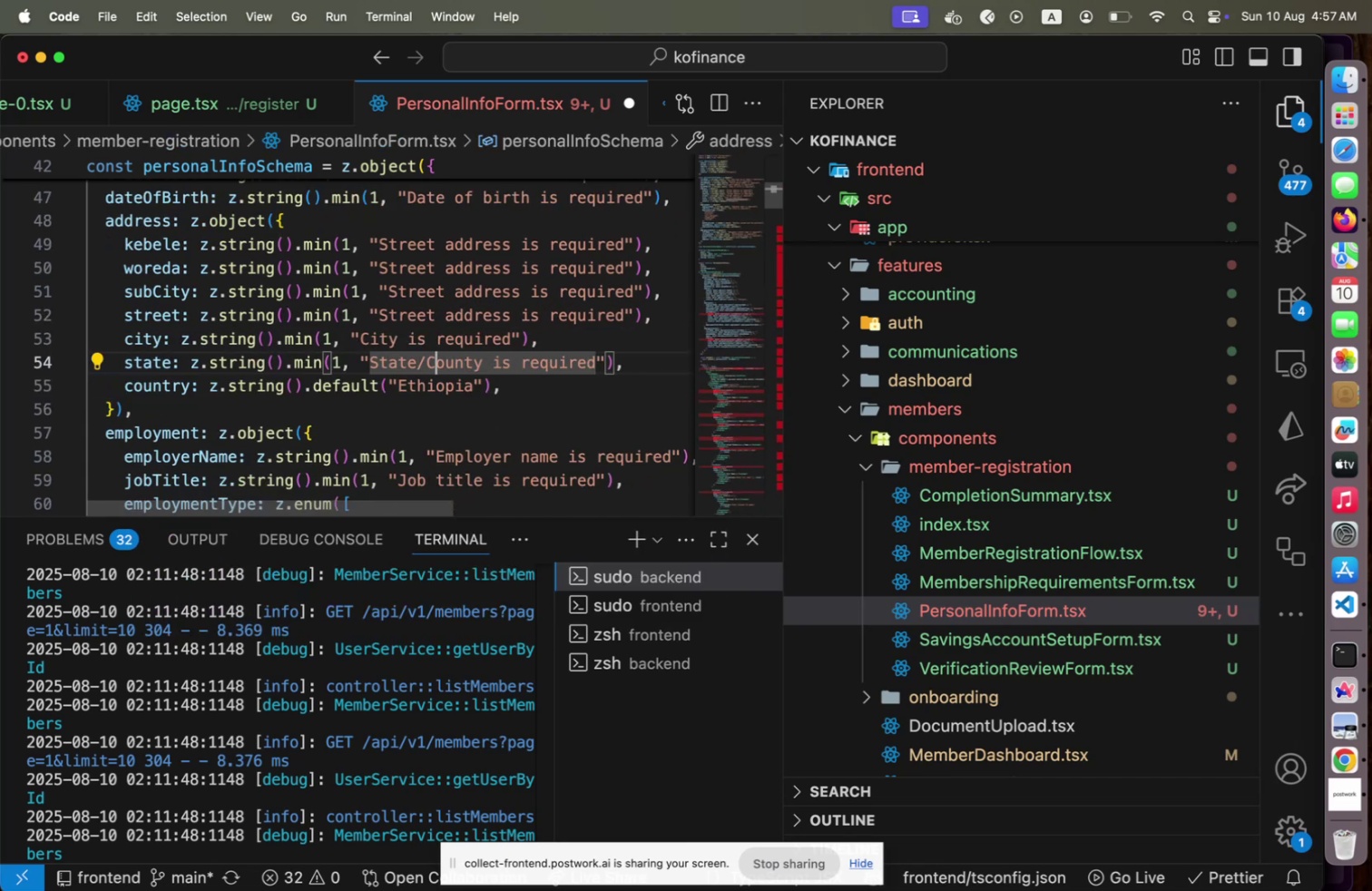 
hold_key(key=ArrowLeft, duration=0.49)
 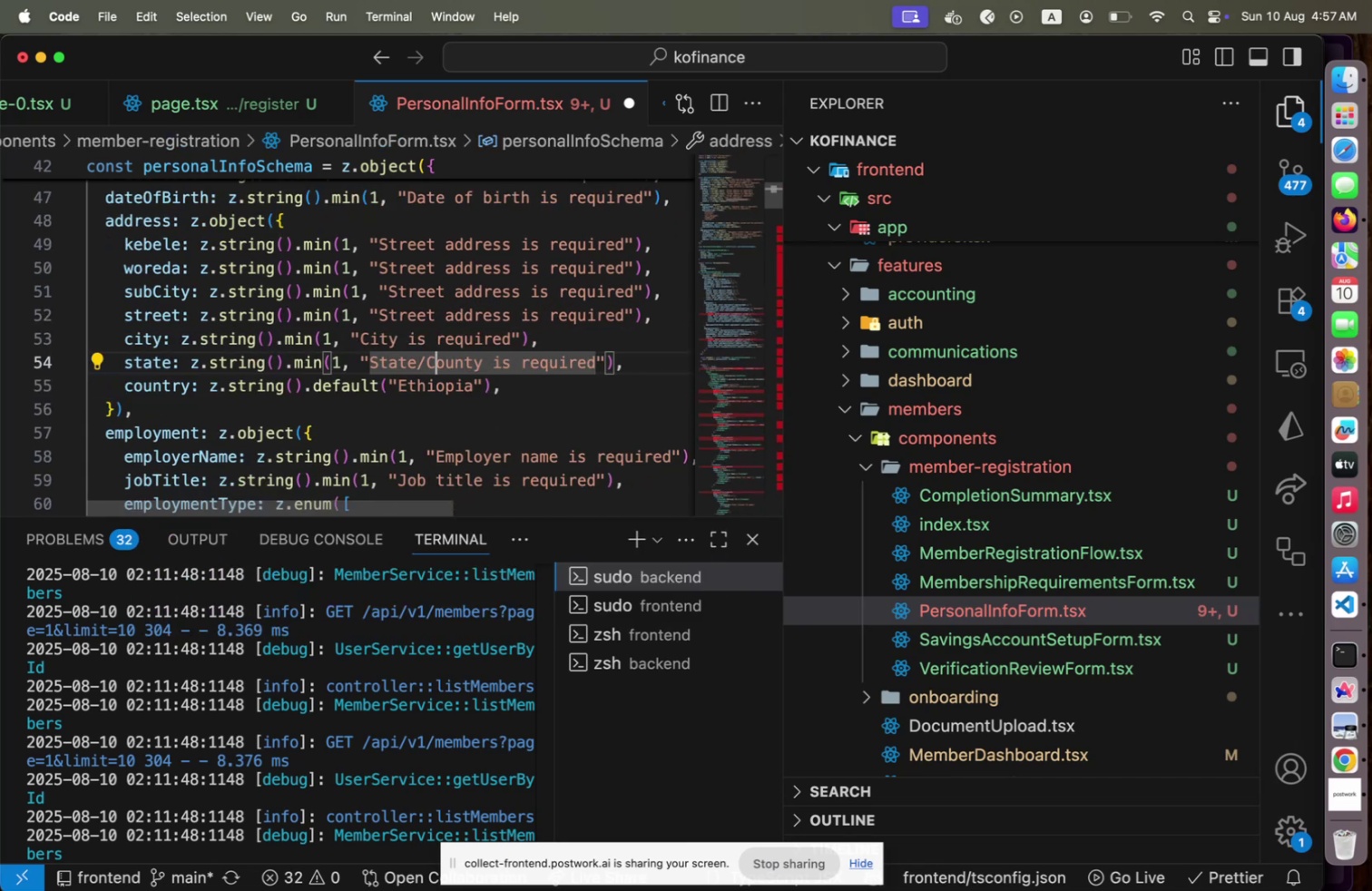 
key(ArrowUp)
 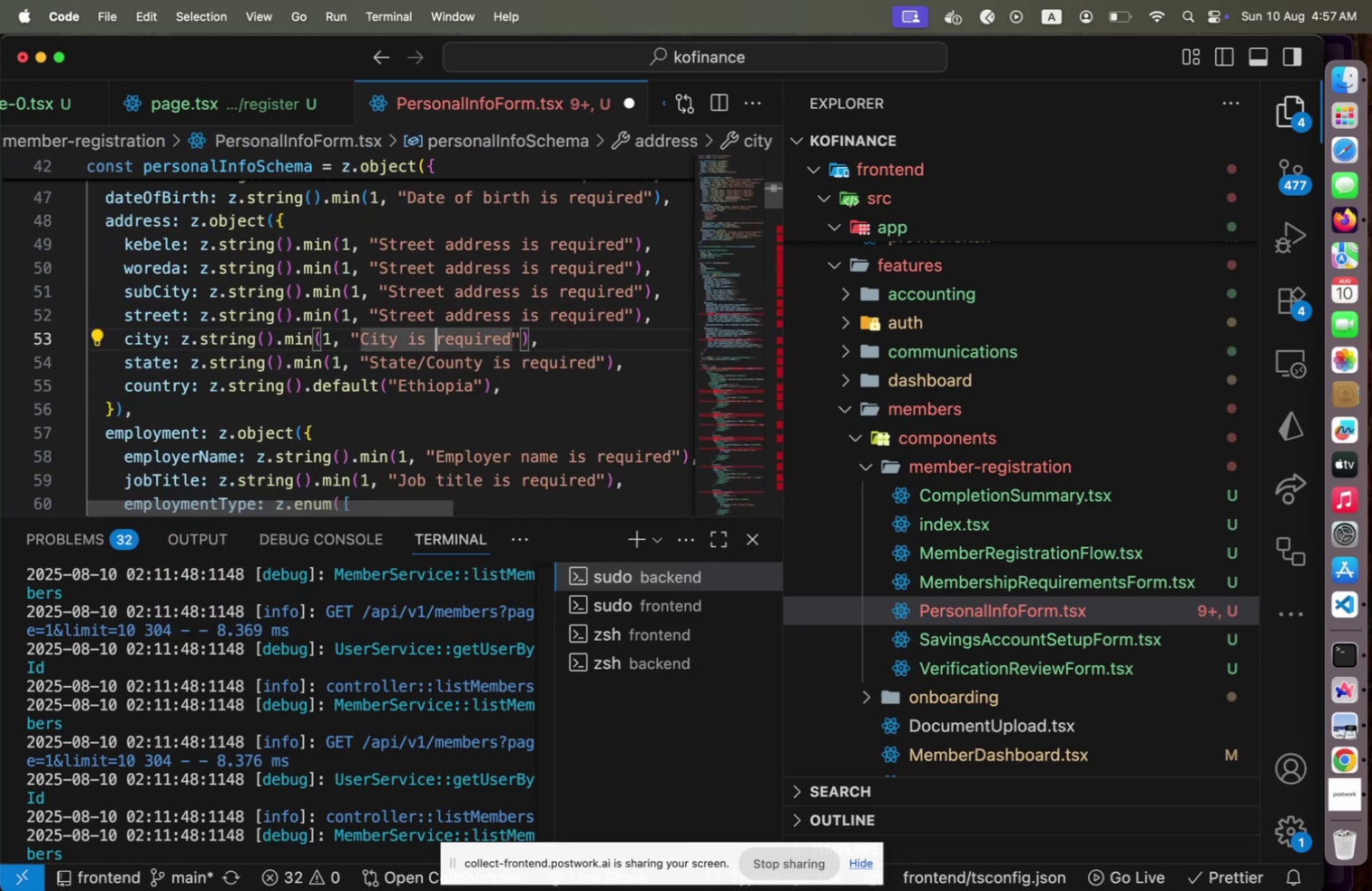 
key(ArrowUp)
 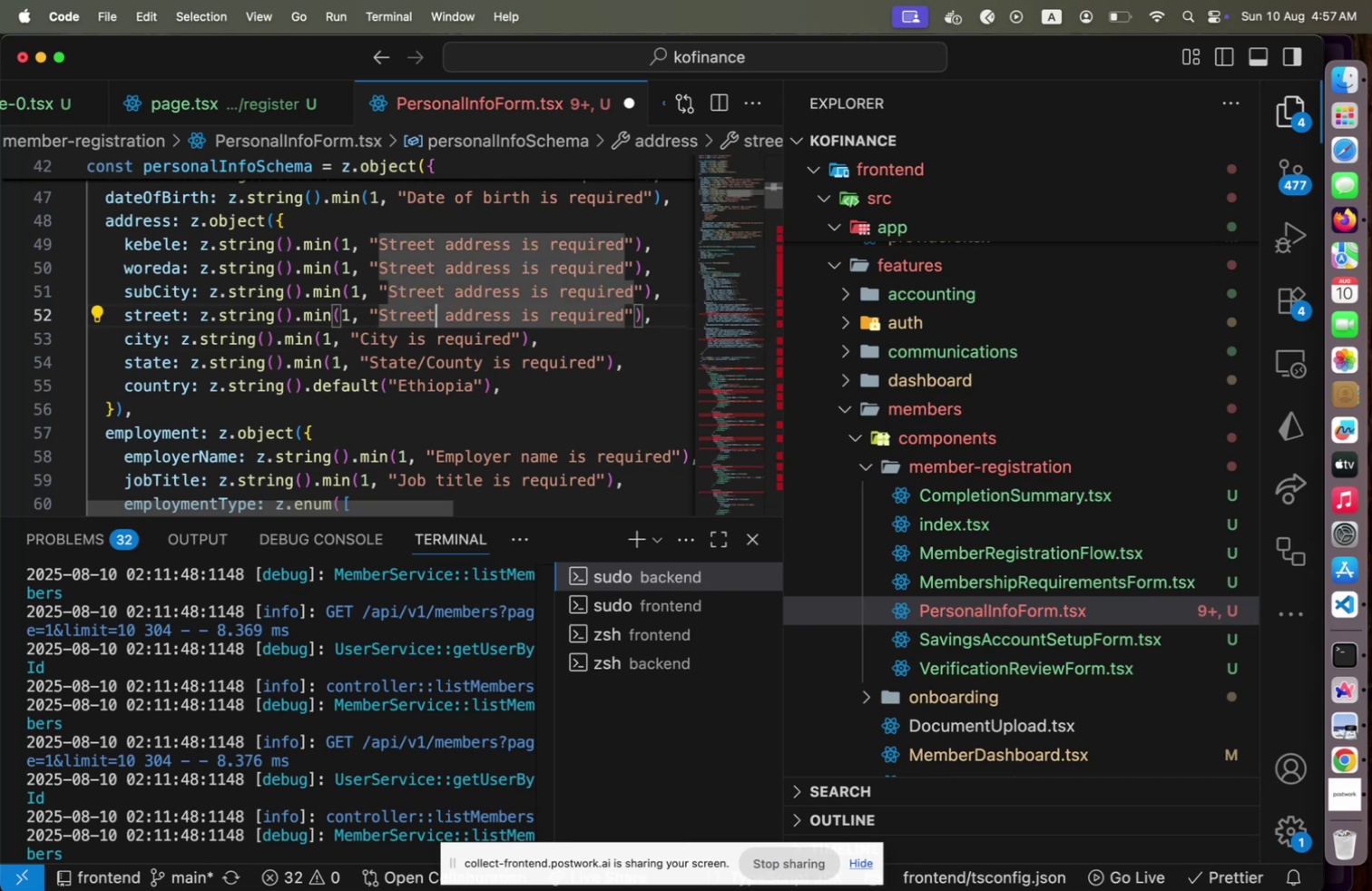 
key(Home)
 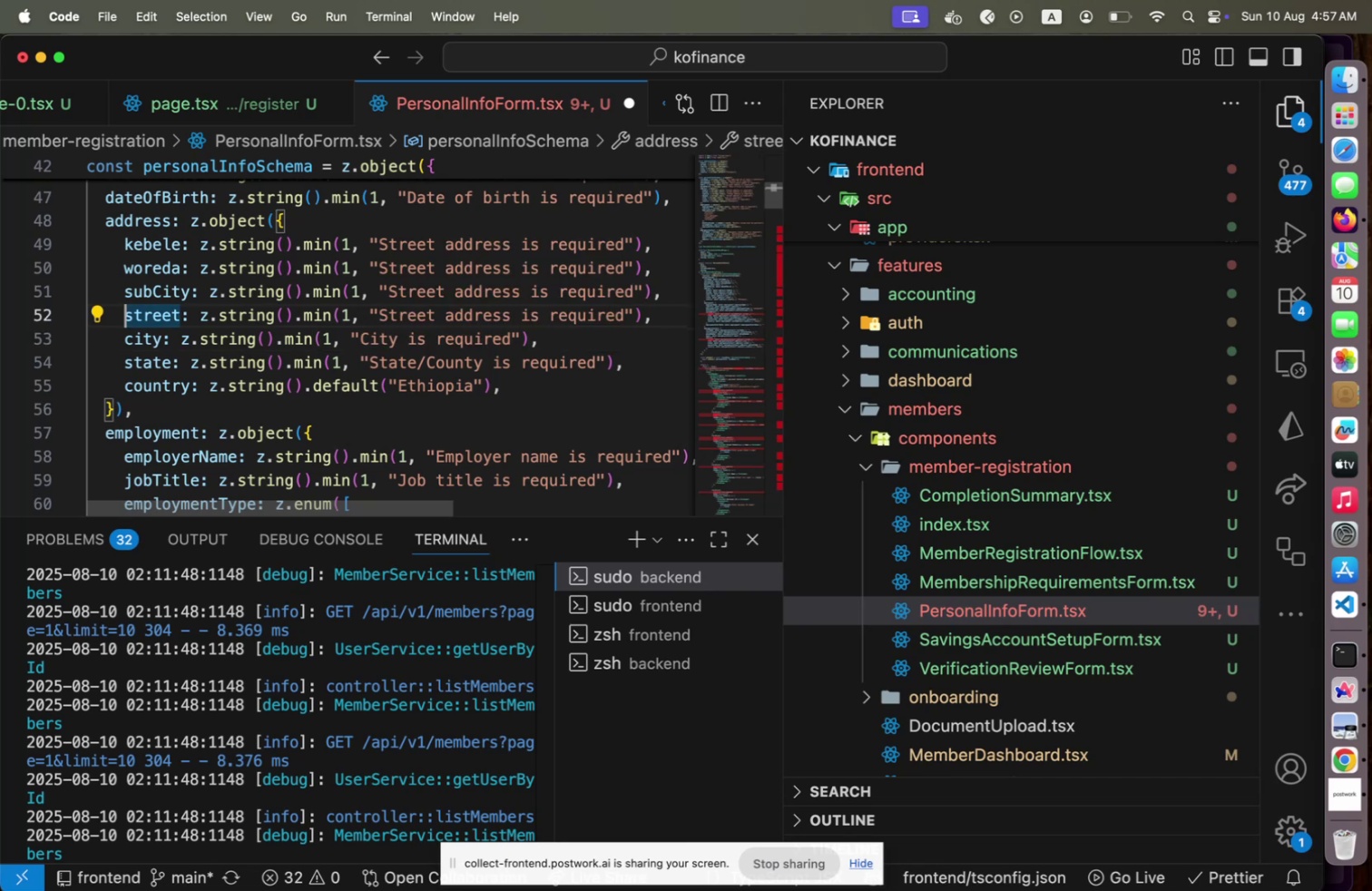 
key(Shift+ShiftLeft)
 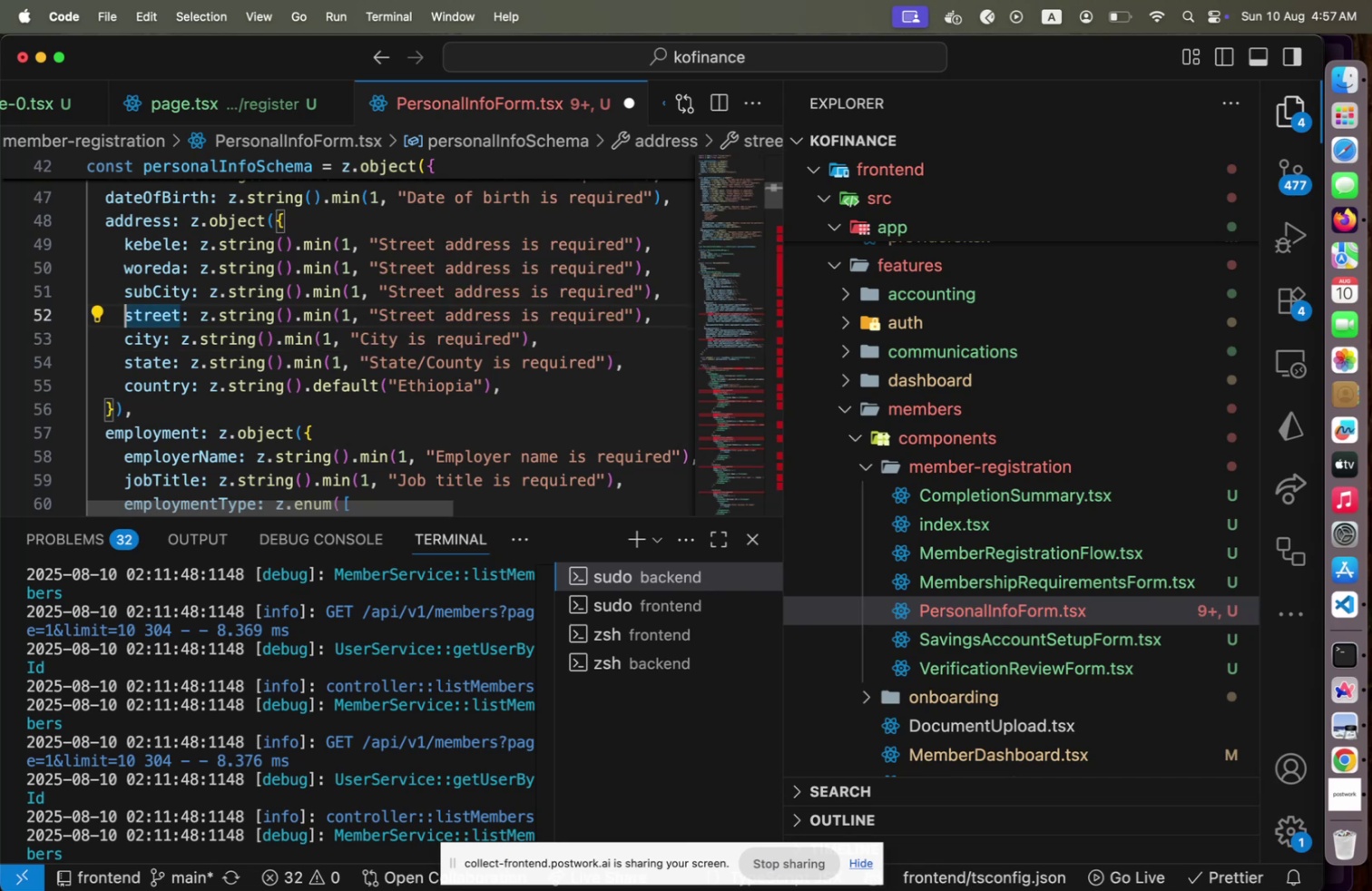 
key(Shift+End)
 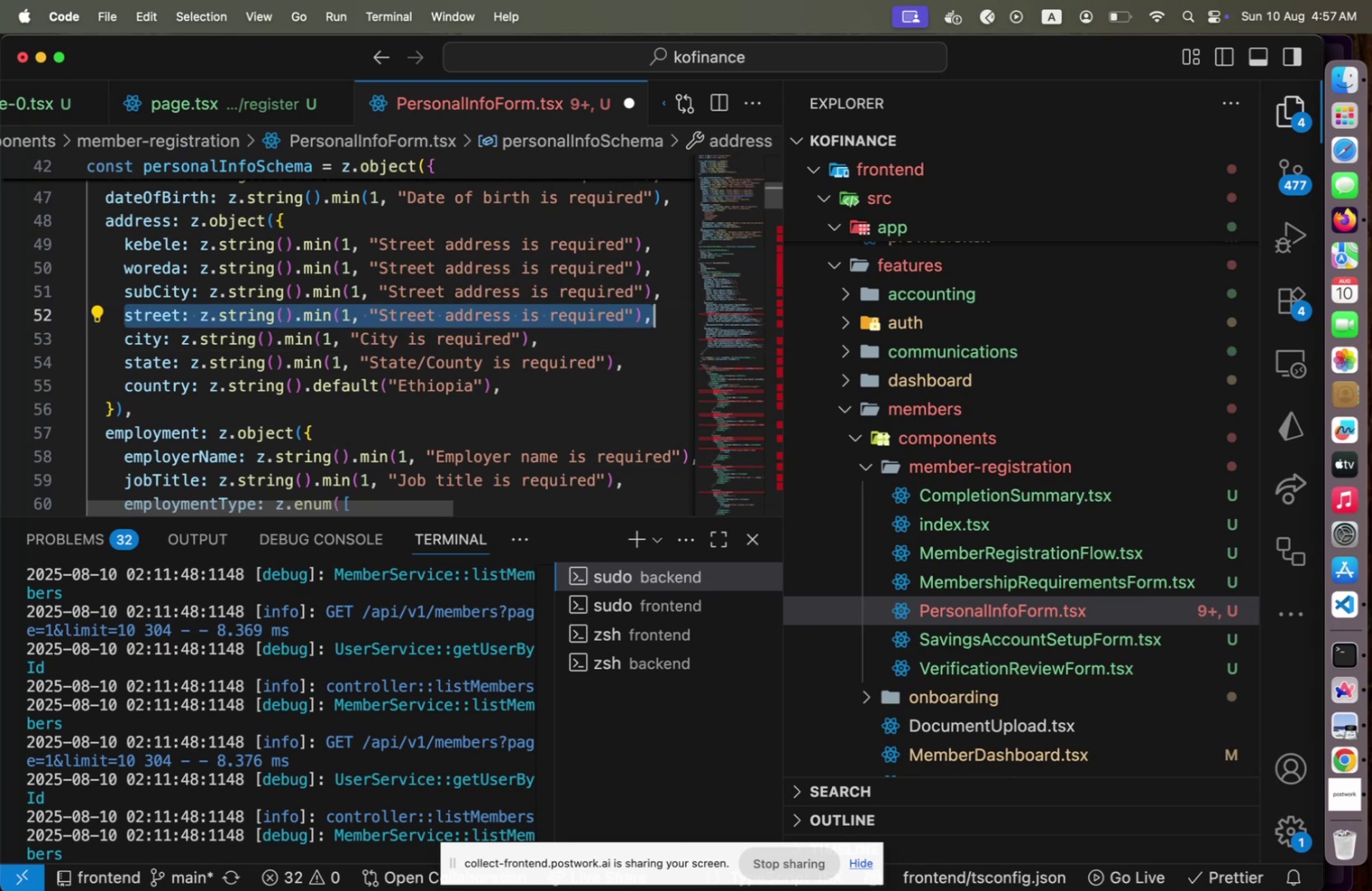 
key(Backspace)
 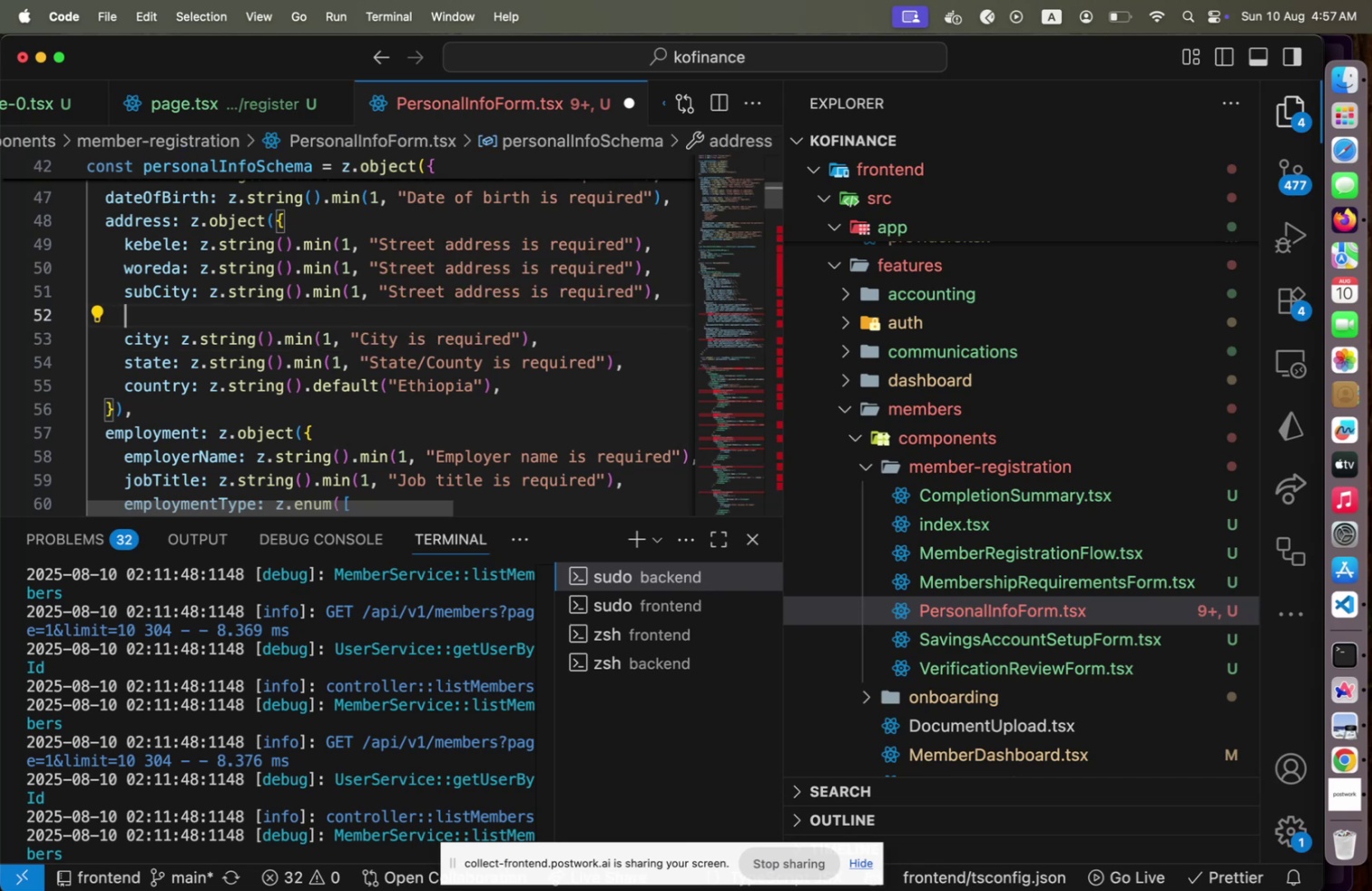 
key(Shift+ShiftLeft)
 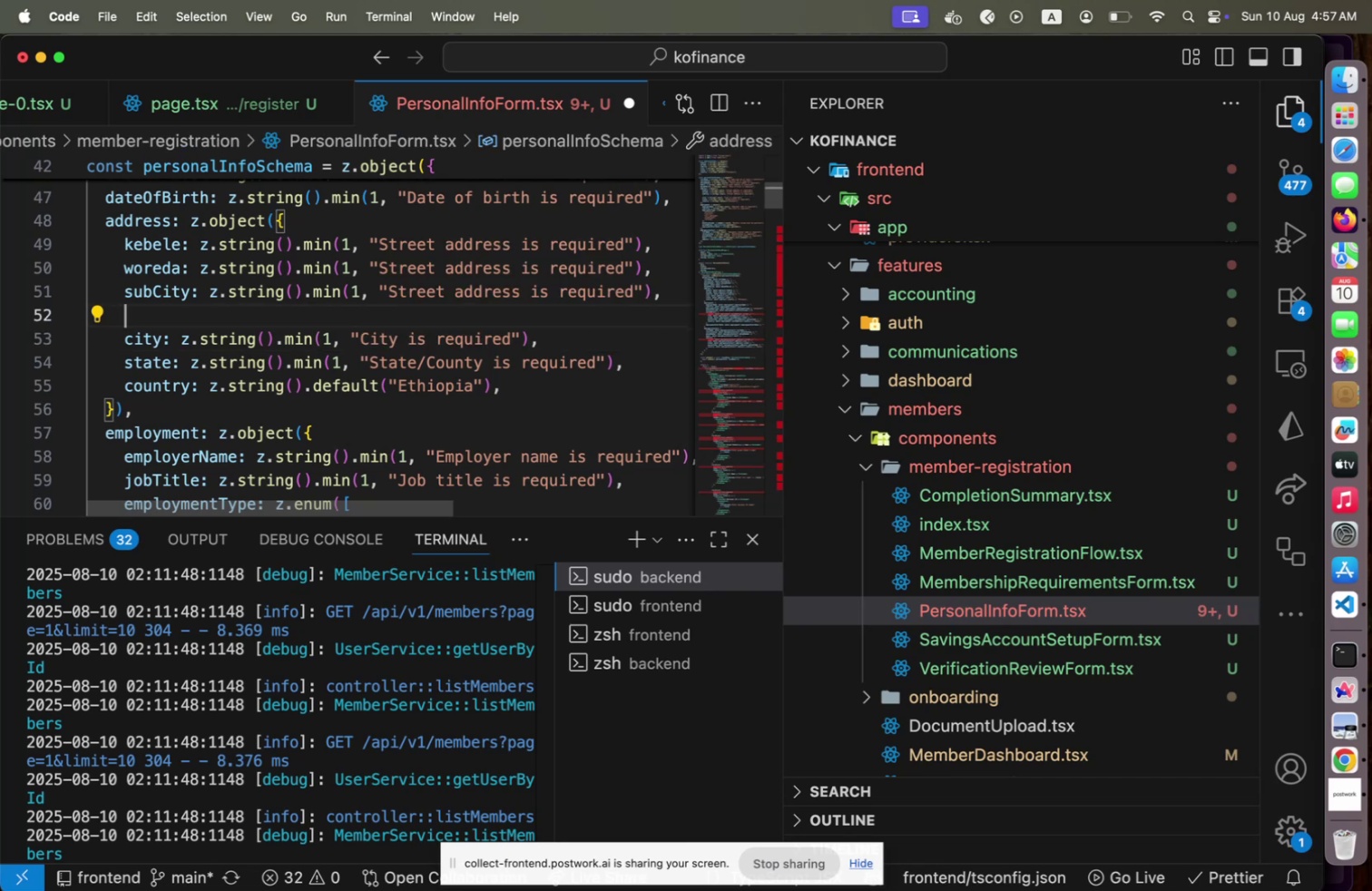 
key(Shift+Home)
 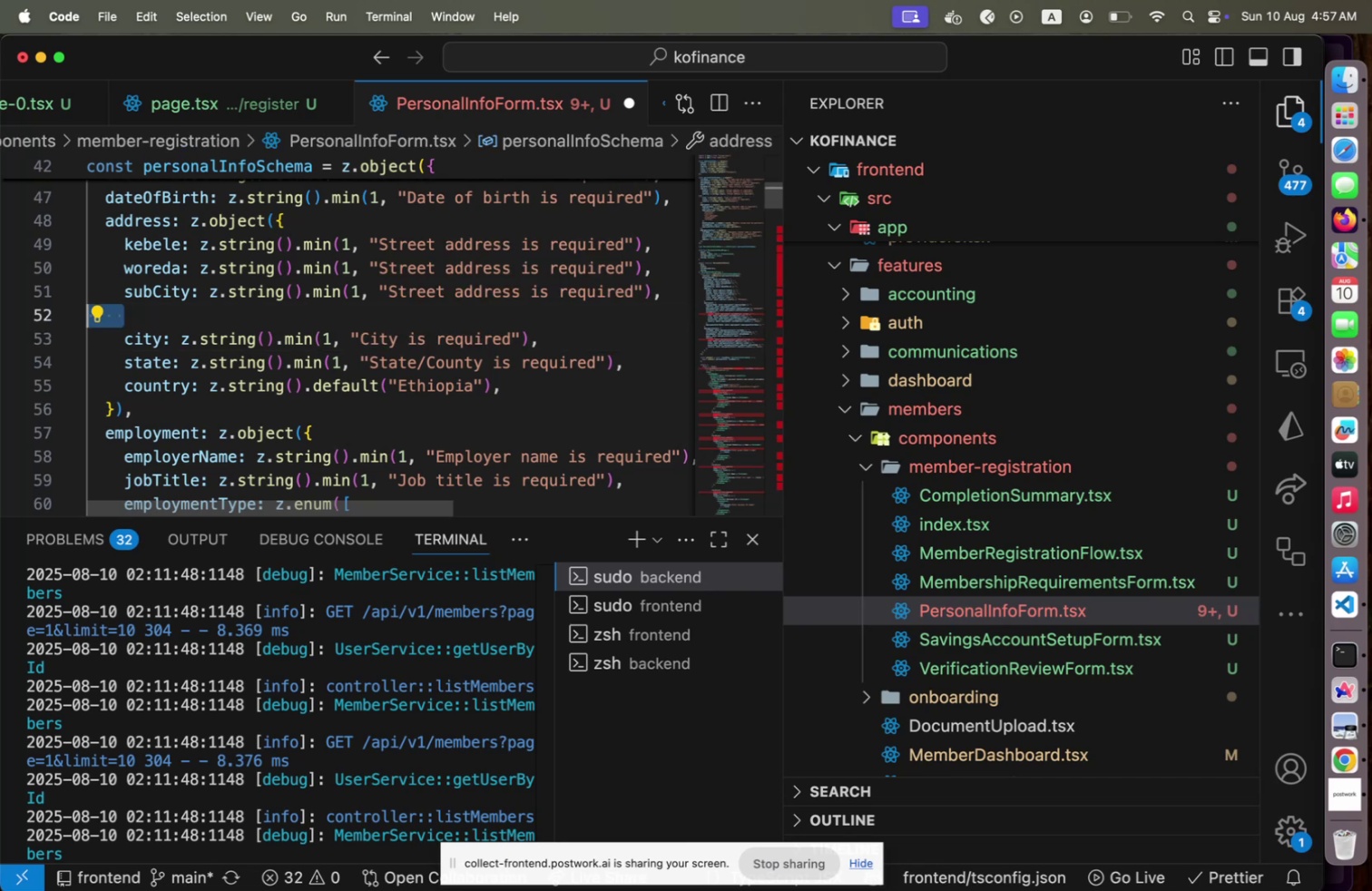 
key(Backspace)
 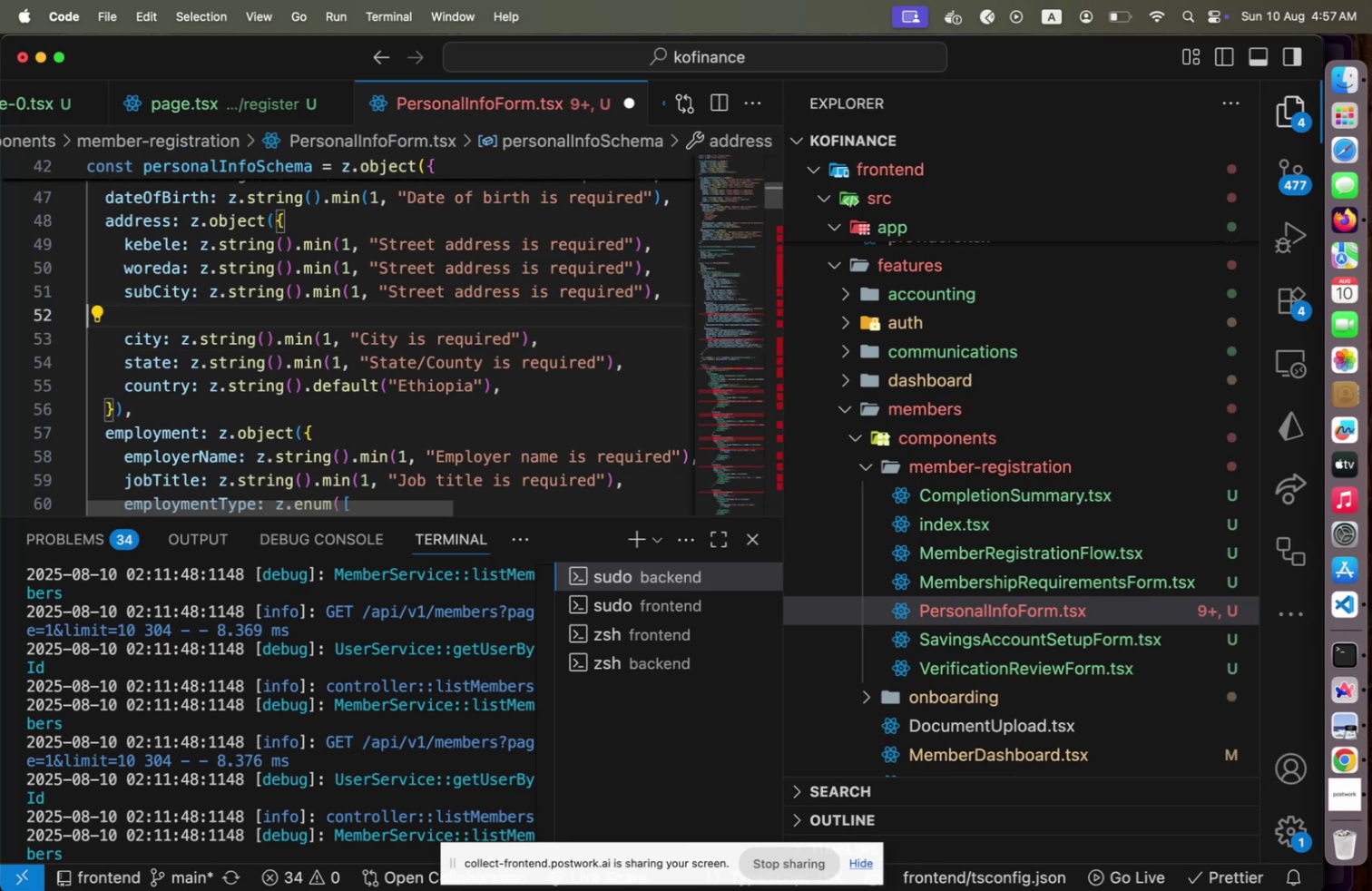 
key(Backspace)
 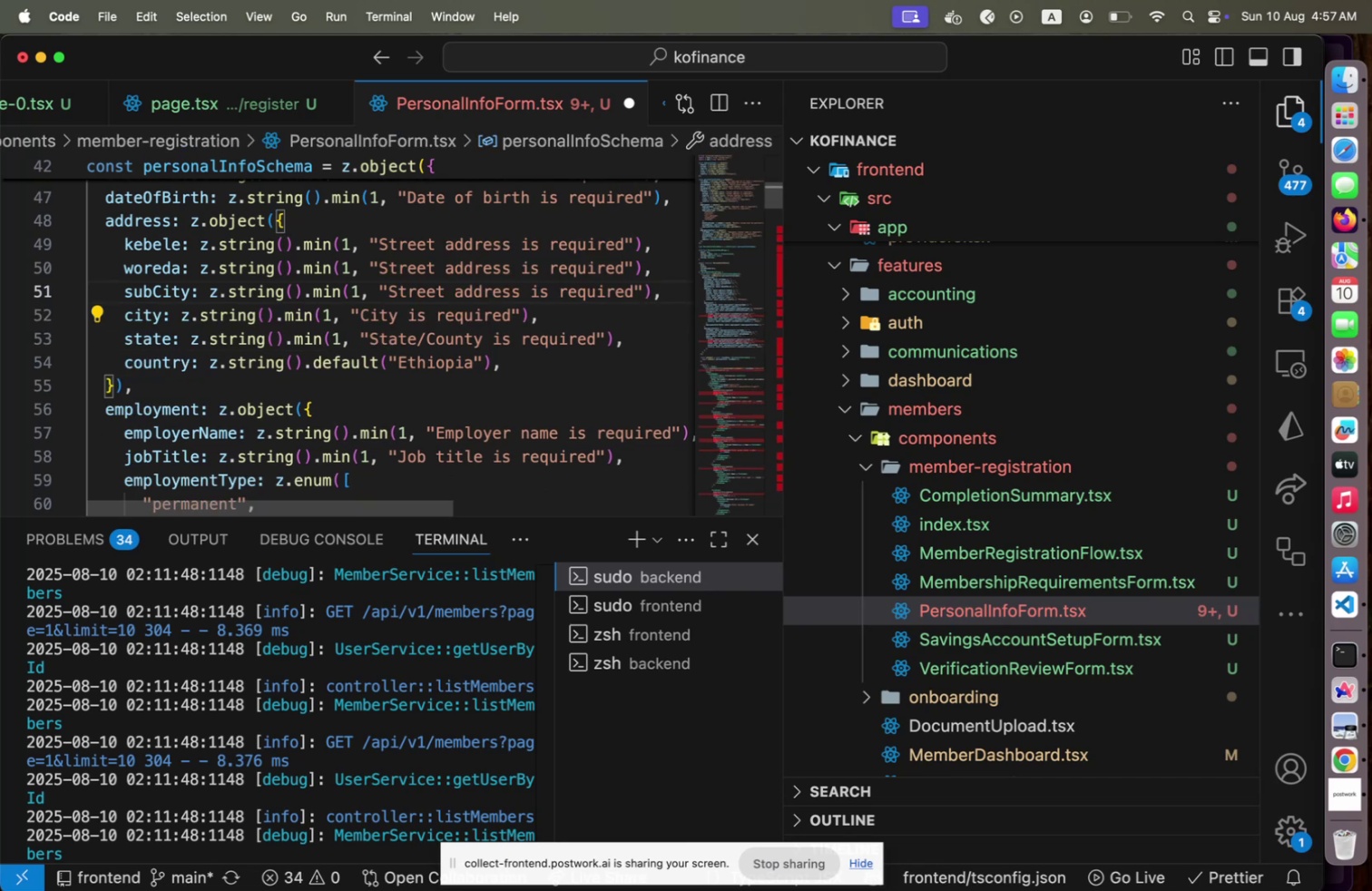 
hold_key(key=ArrowLeft, duration=1.5)
 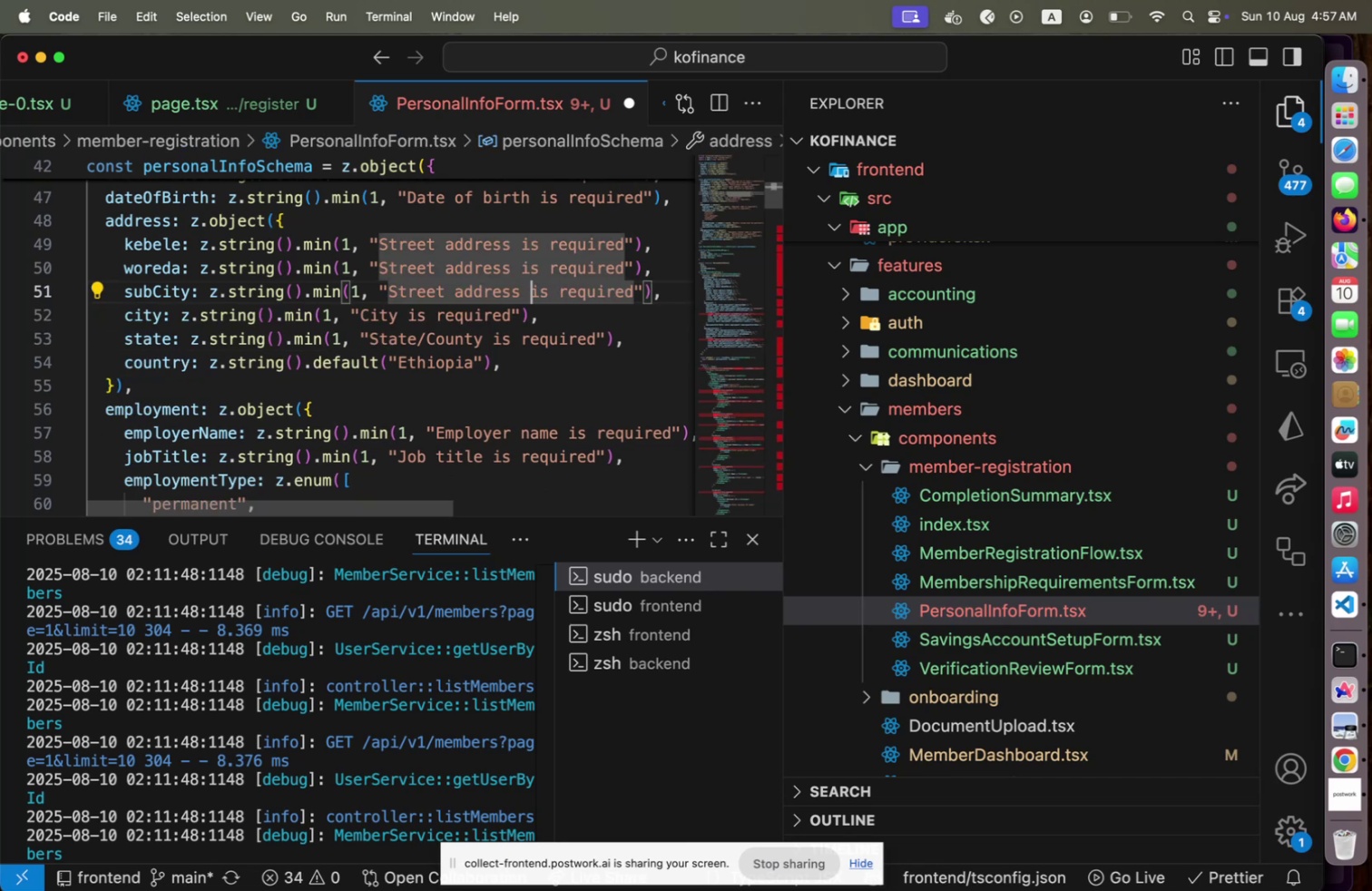 
key(ArrowLeft)
 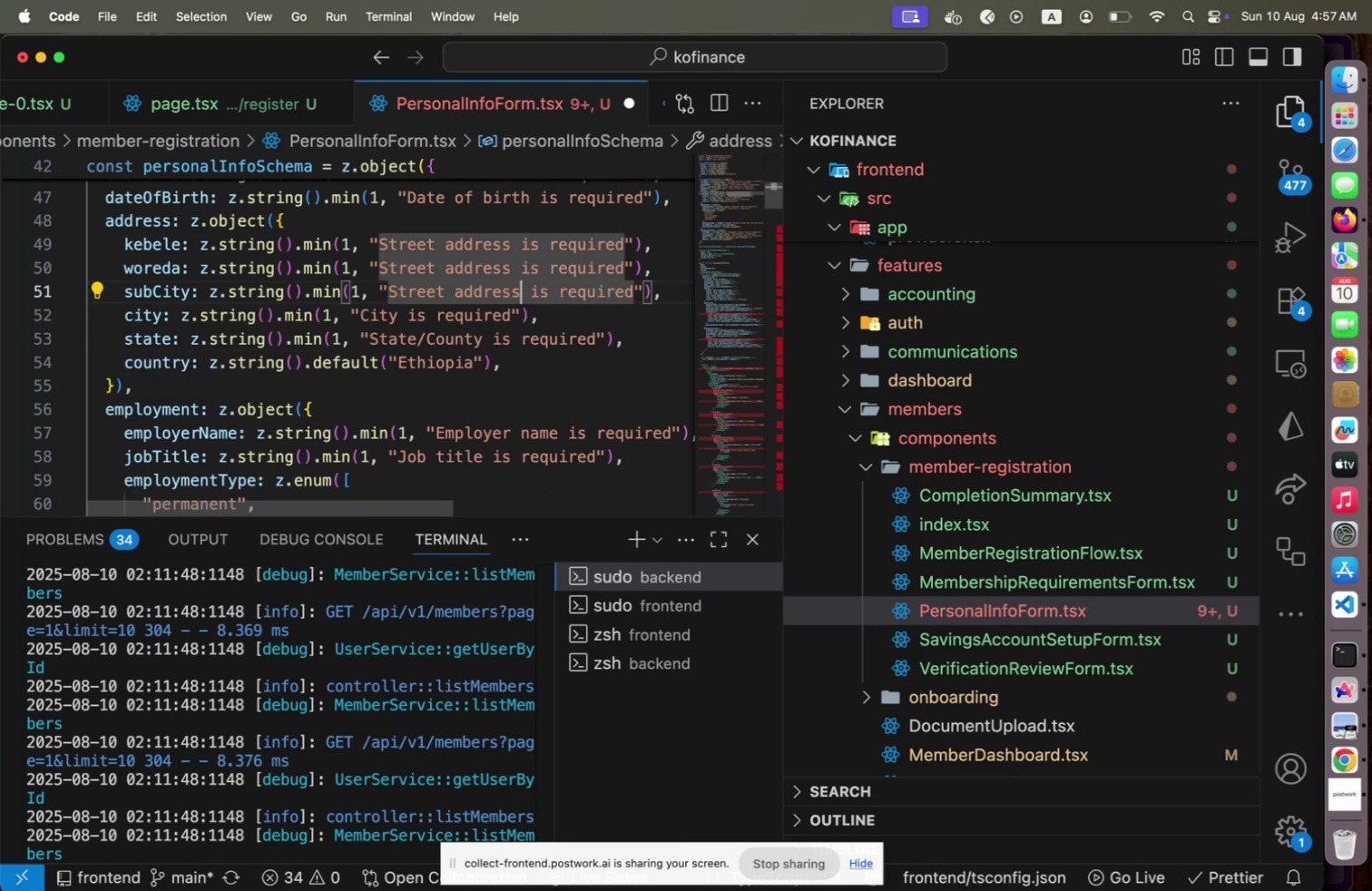 
key(ArrowLeft)
 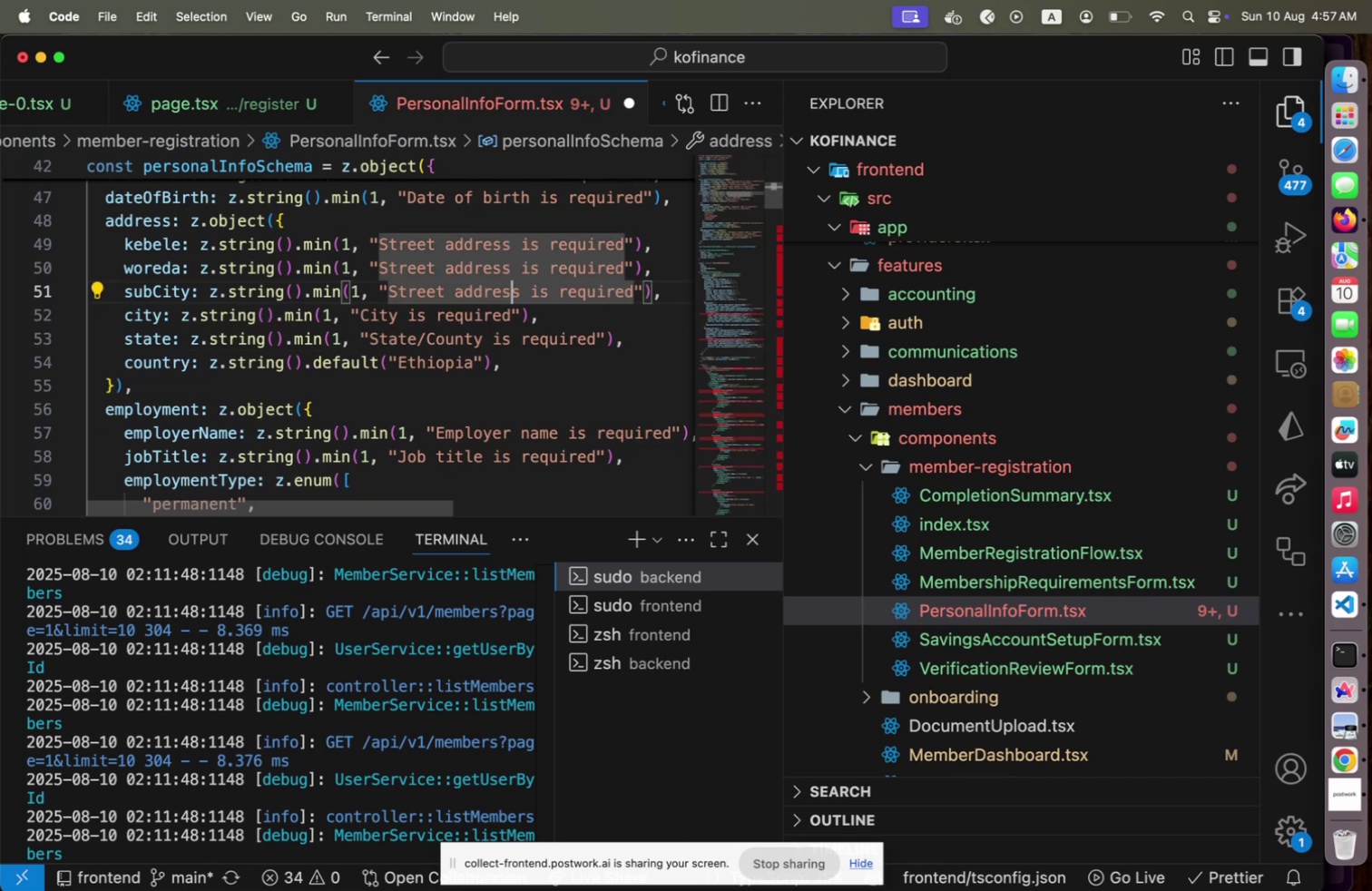 
key(ArrowLeft)
 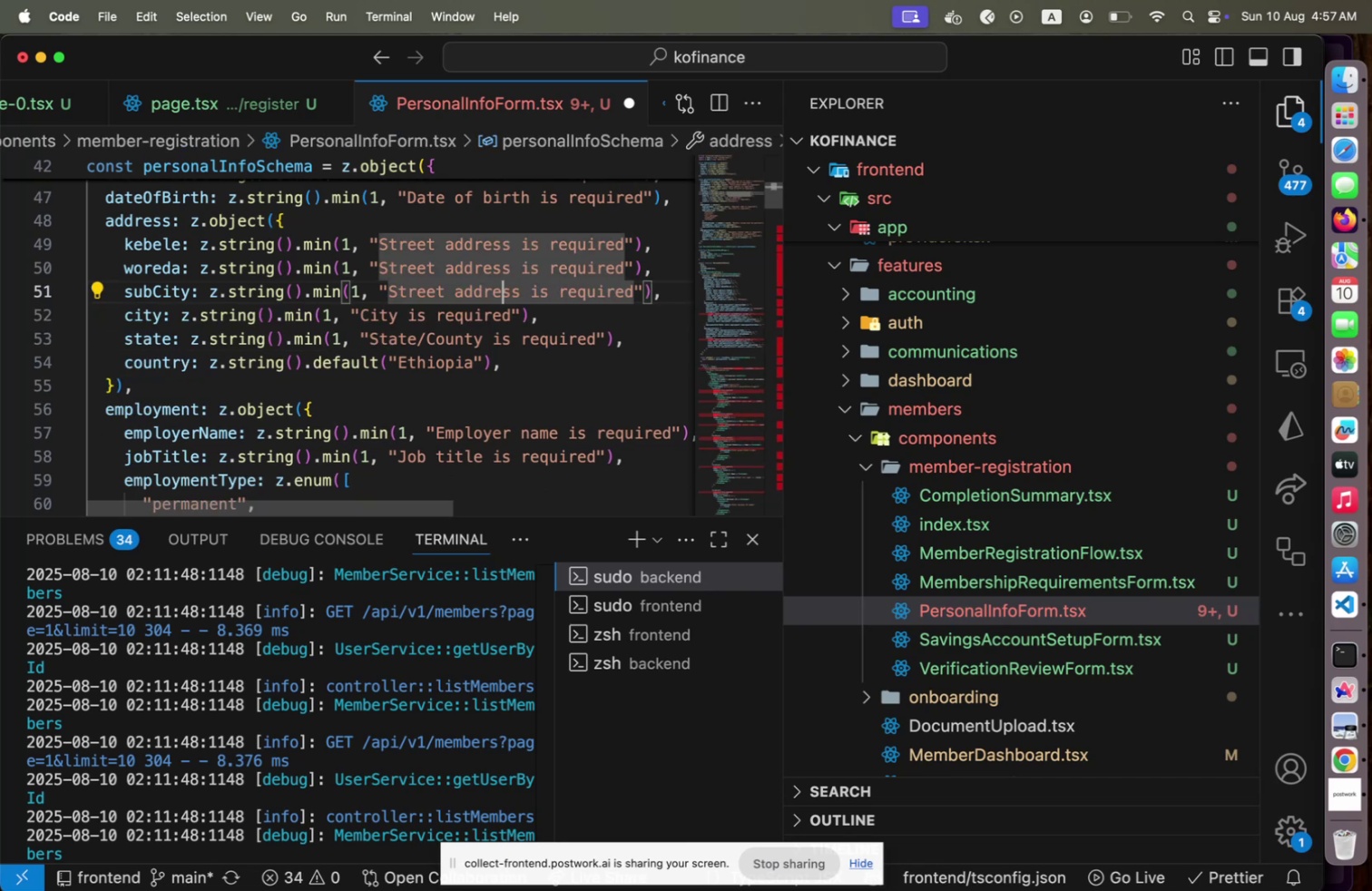 
key(ArrowRight)
 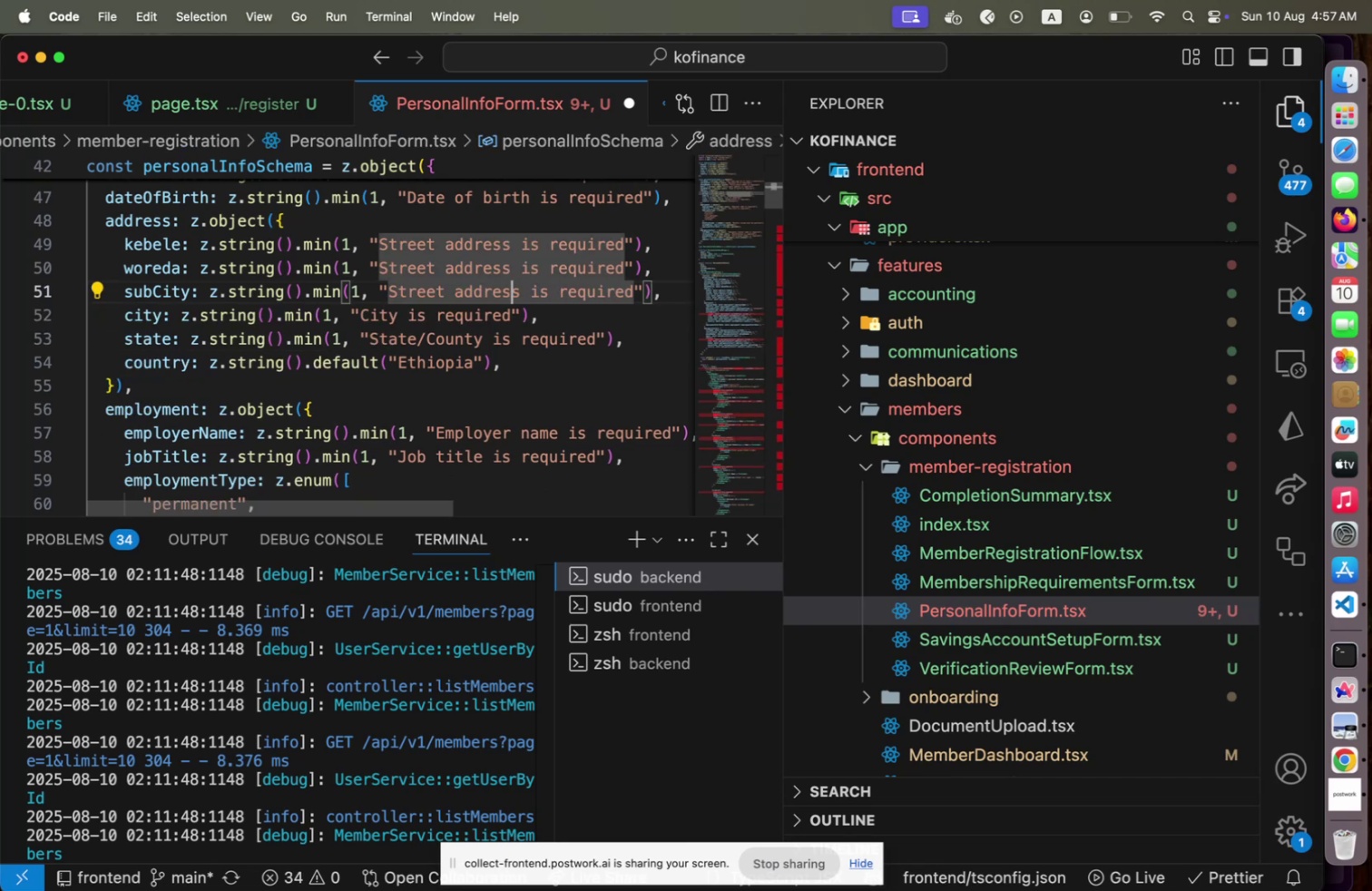 
key(ArrowRight)
 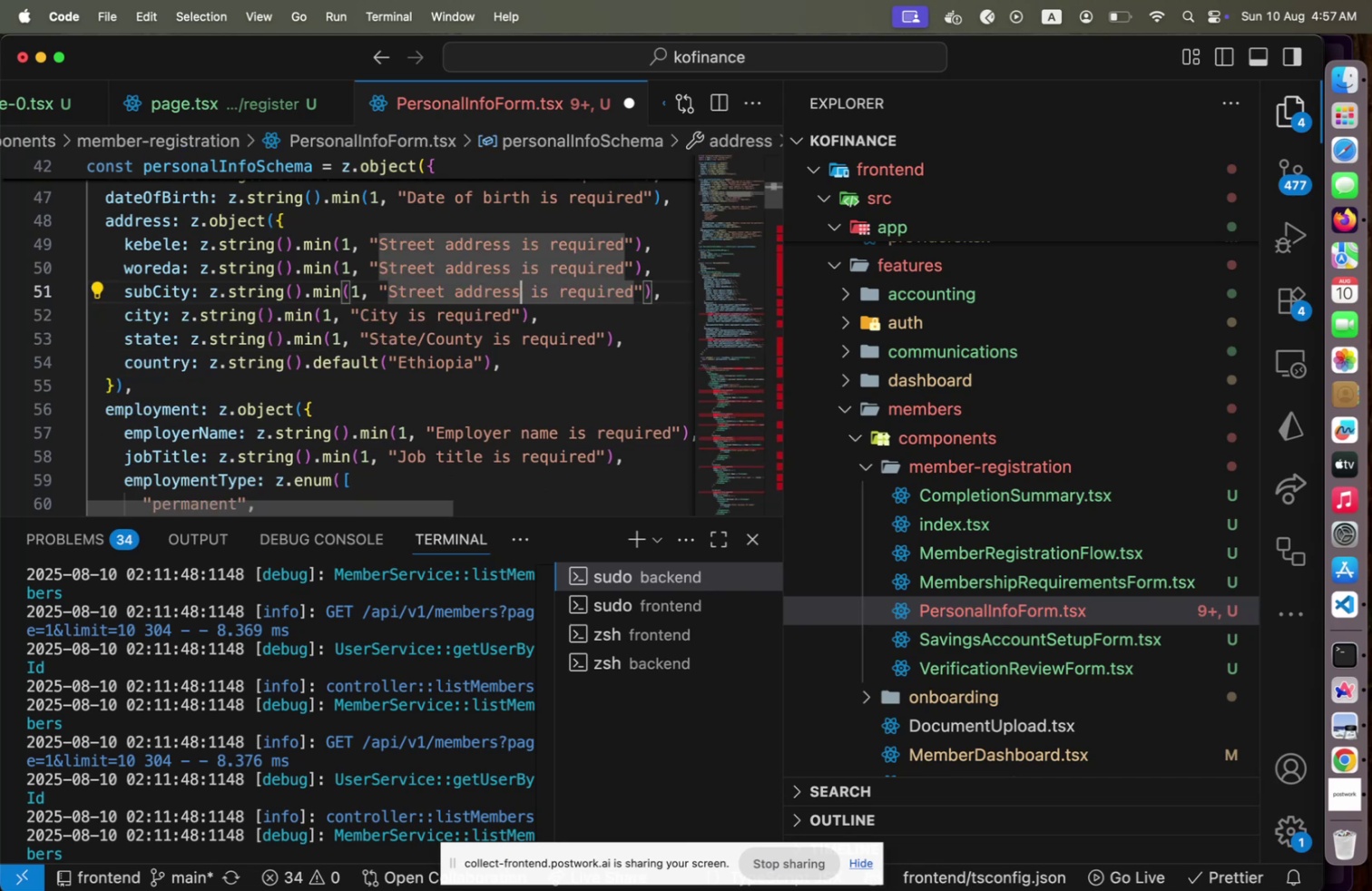 
hold_key(key=ArrowLeft, duration=1.29)
 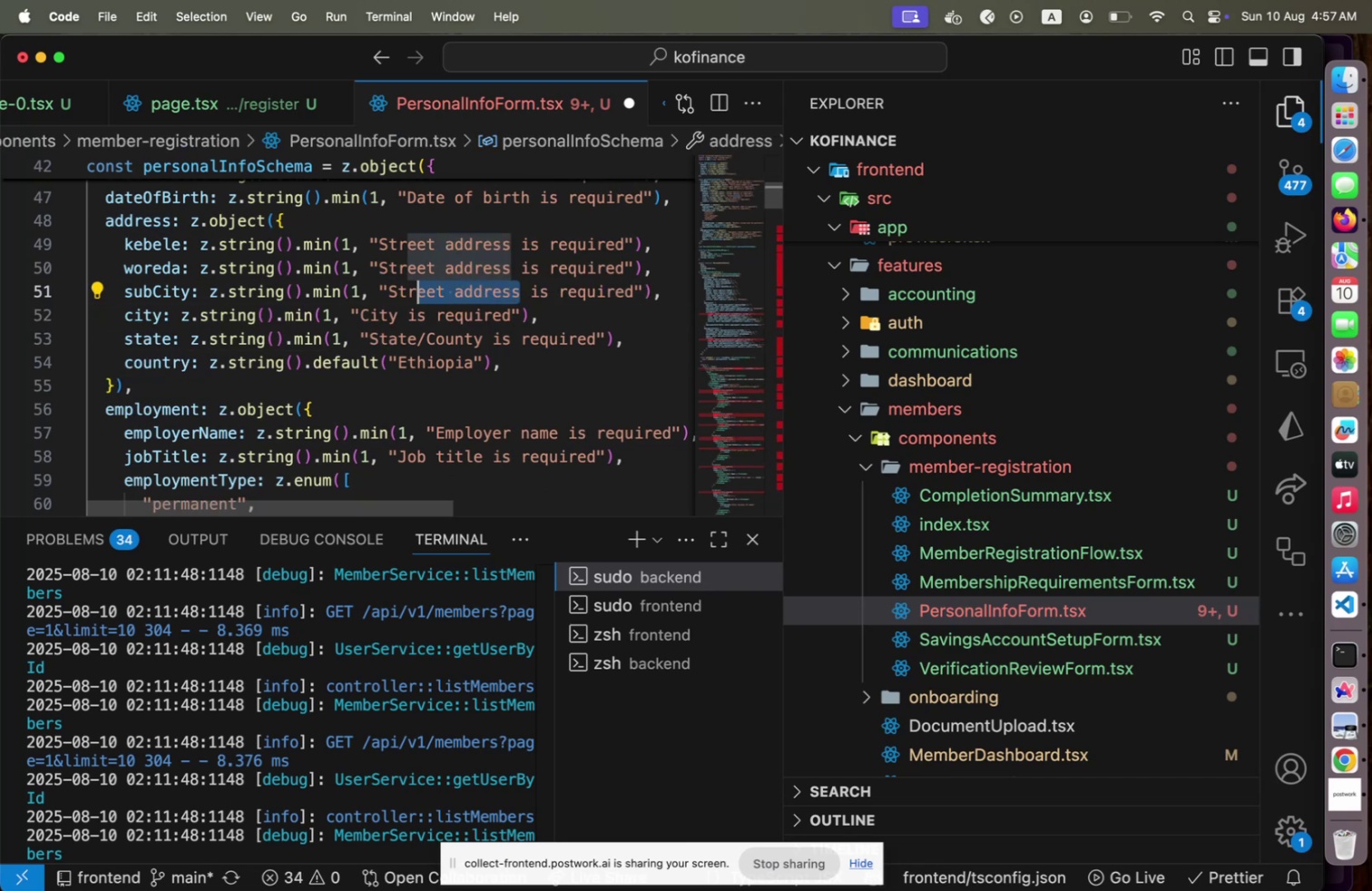 
key(Shift+ArrowLeft)
 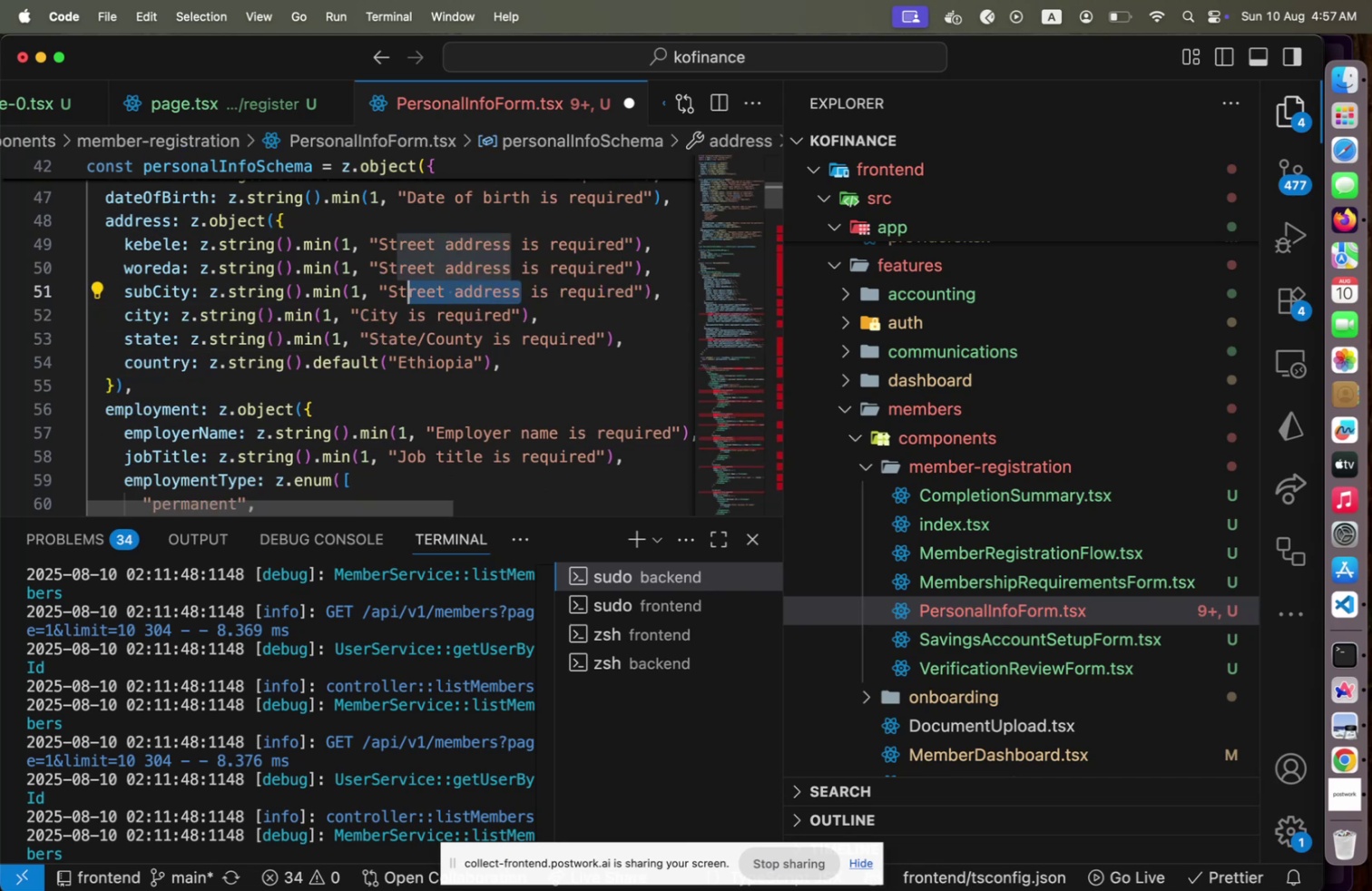 
key(Shift+ArrowLeft)
 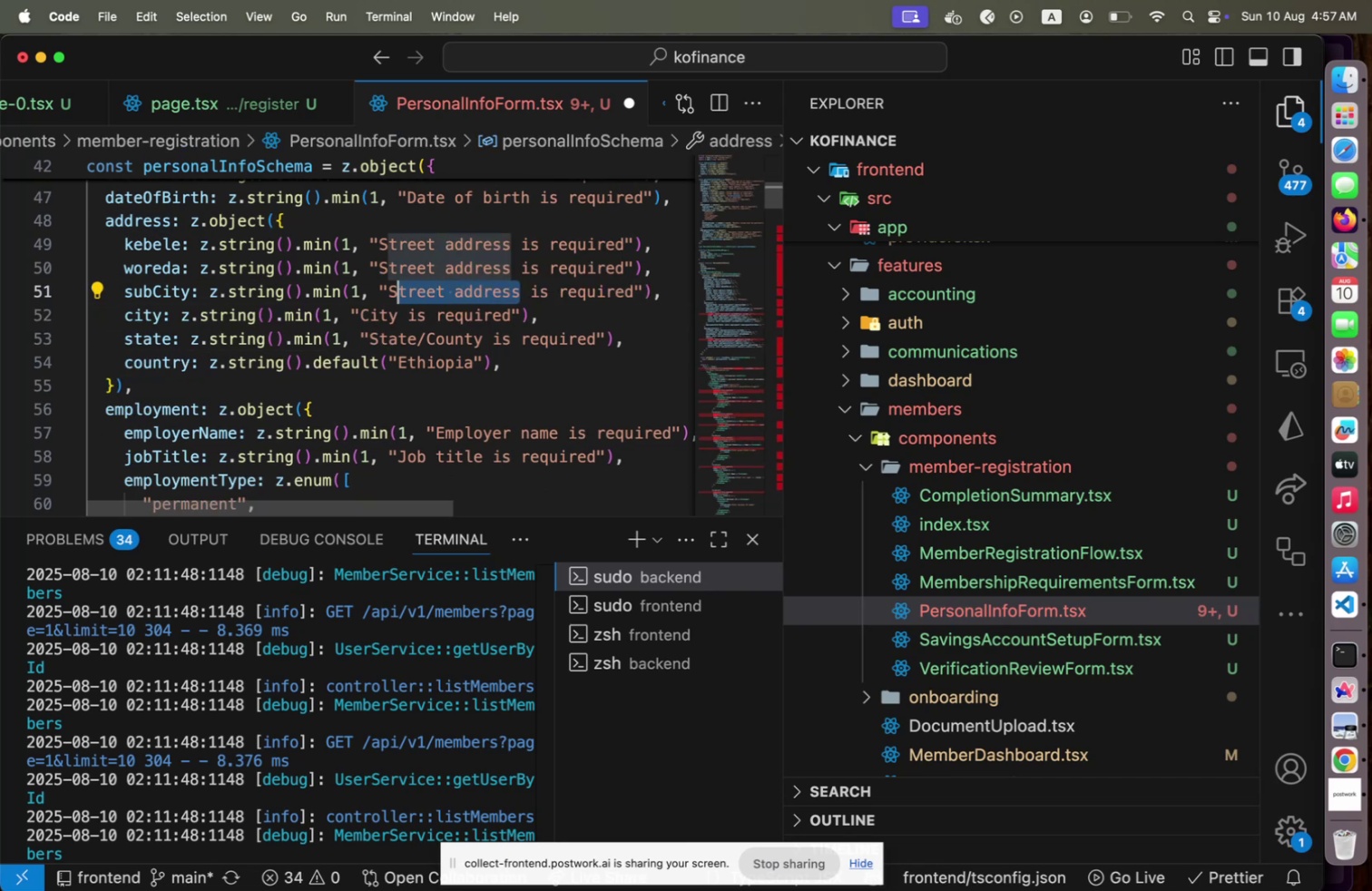 
key(Shift+ArrowLeft)
 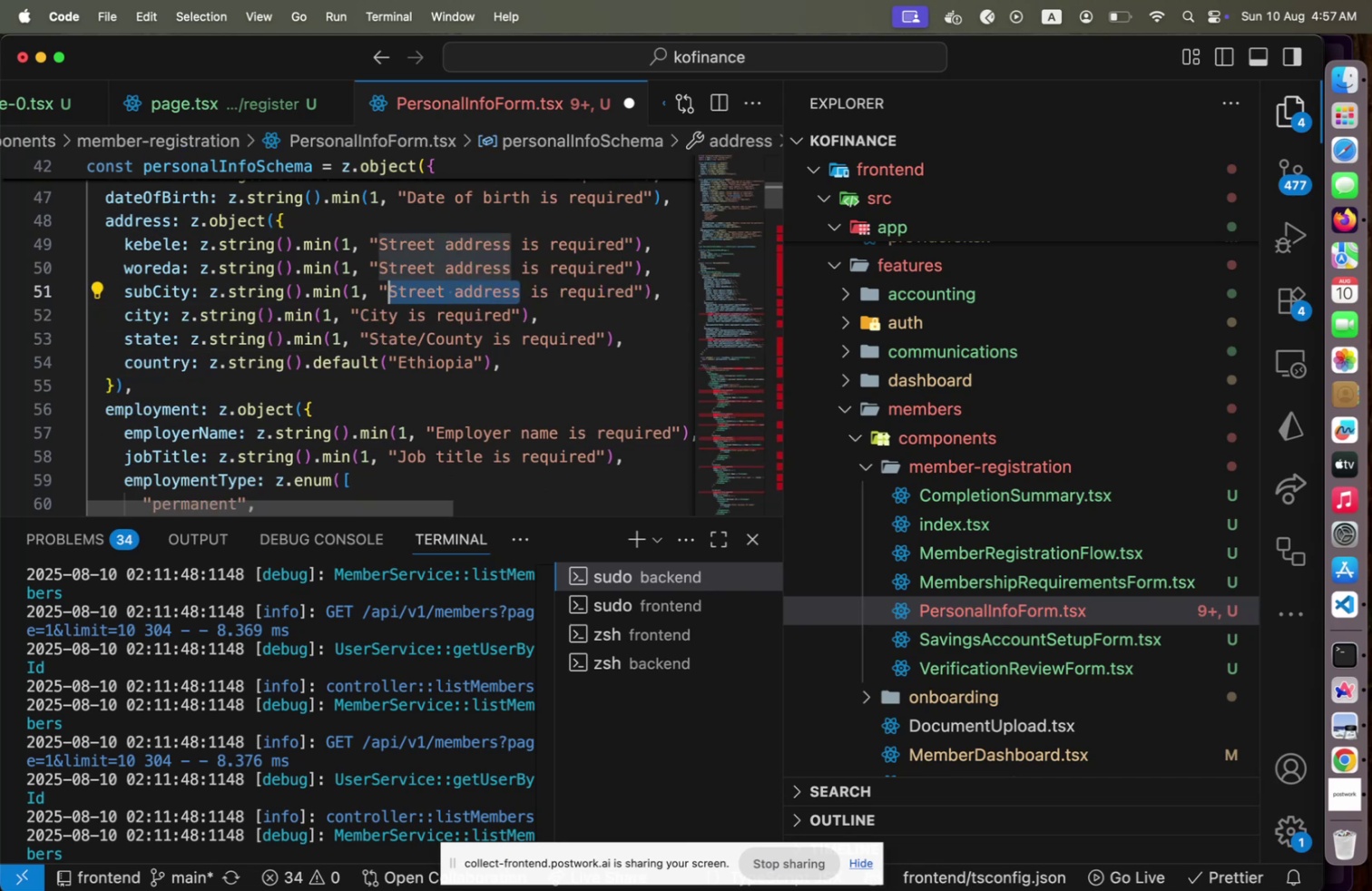 
type(Sub )
key(Backspace)
type(city)
 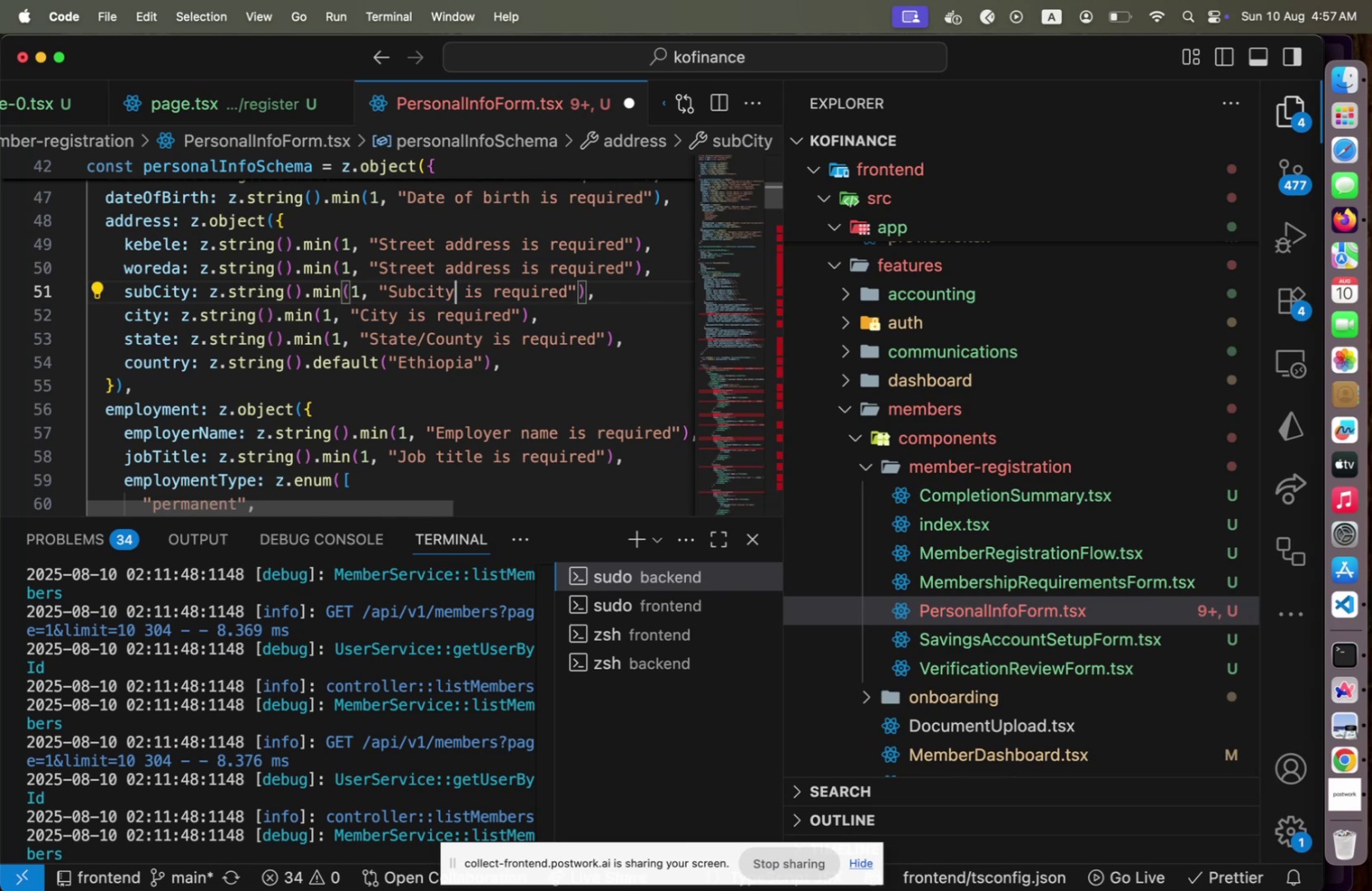 
key(ArrowUp)
 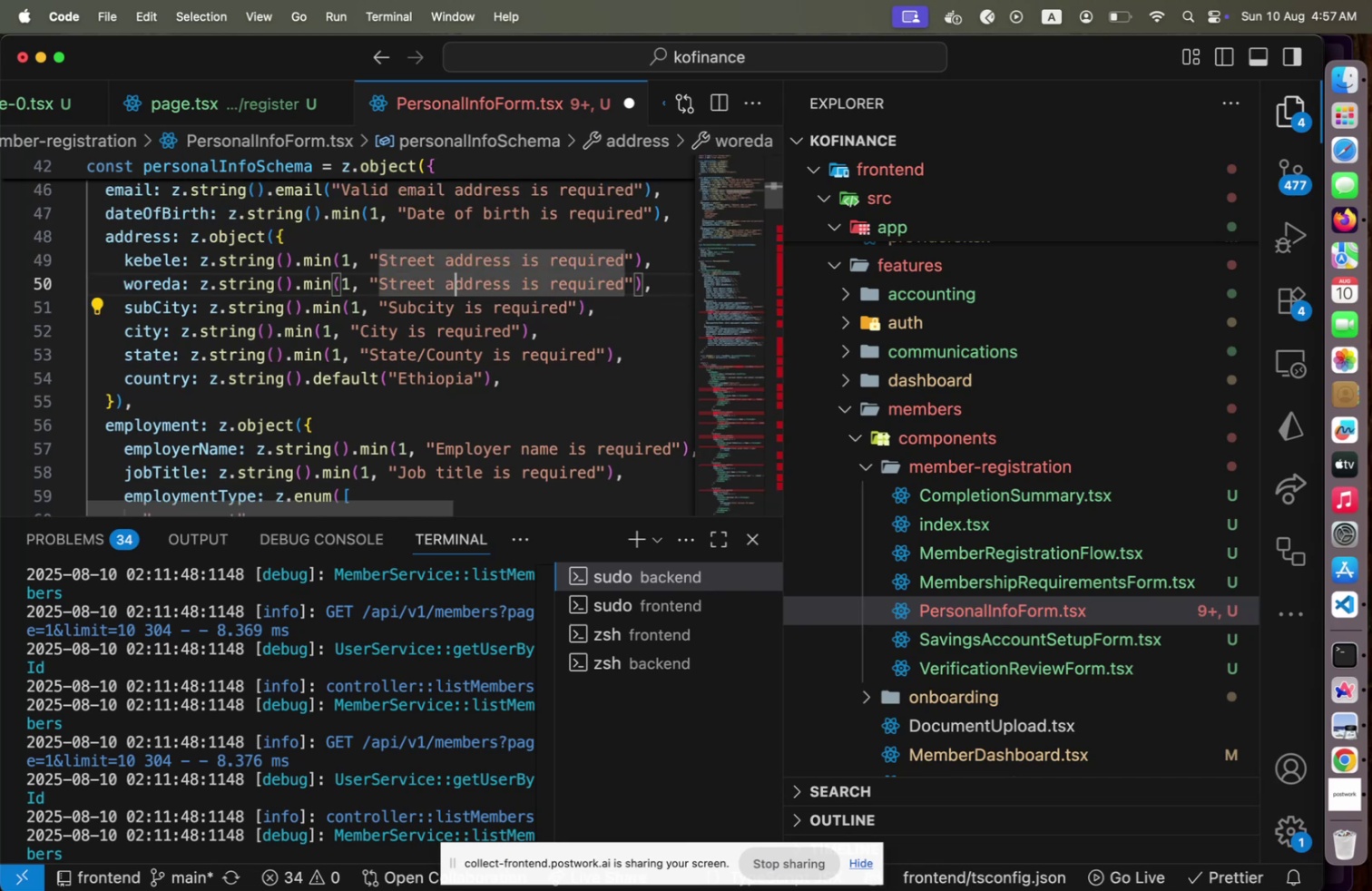 
hold_key(key=ArrowLeft, duration=0.88)
 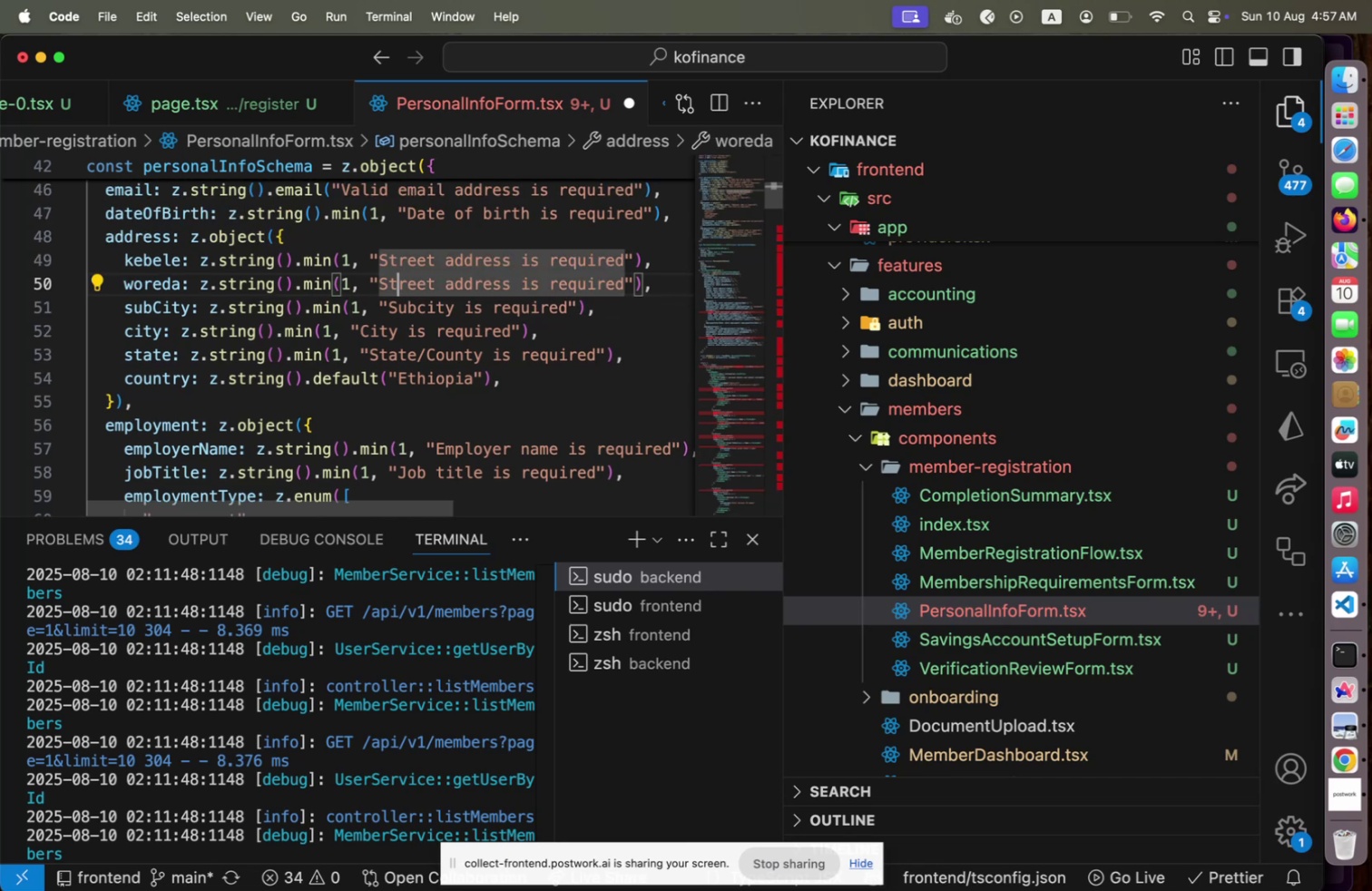 
key(ArrowLeft)
 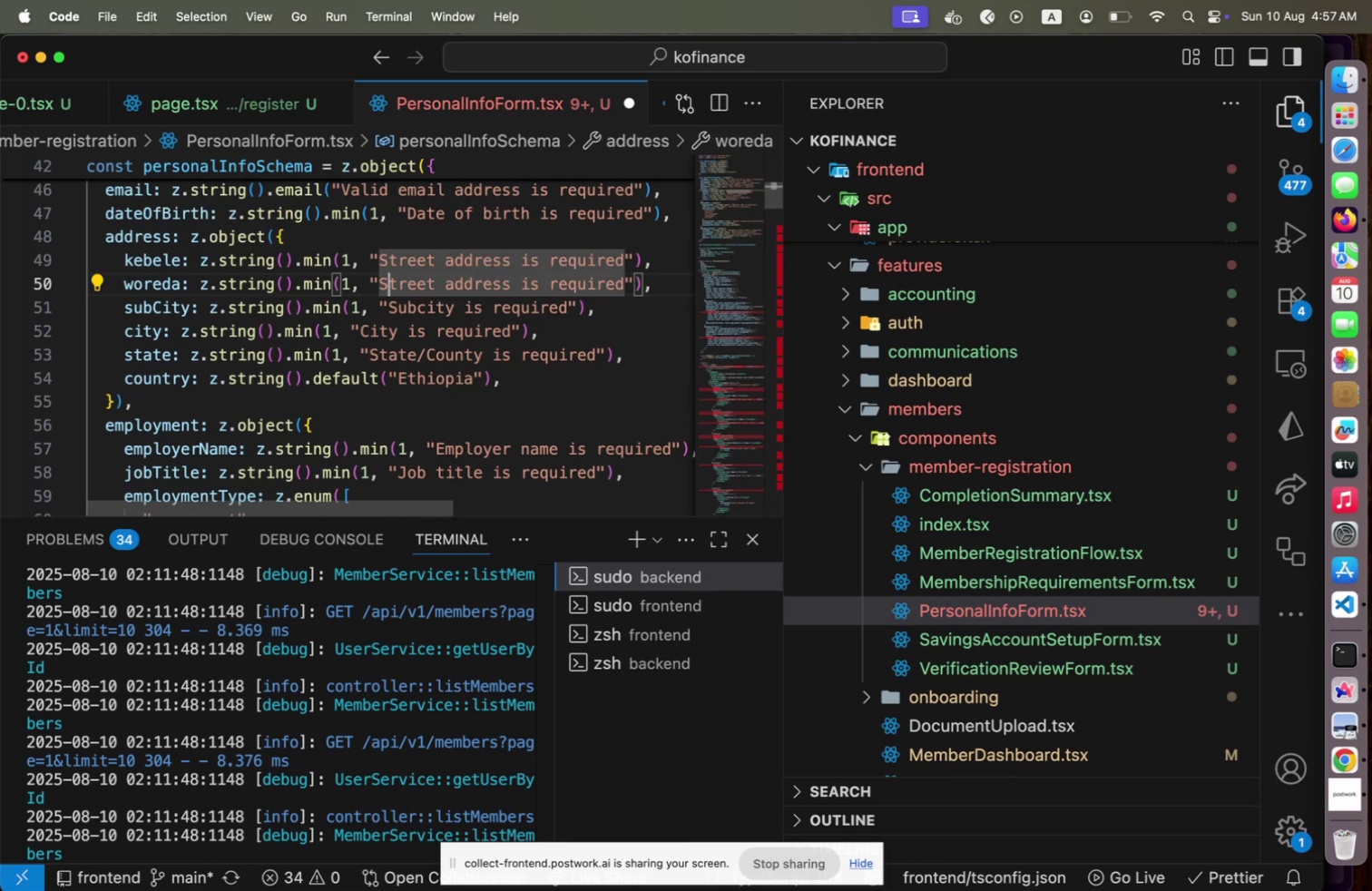 
key(ArrowLeft)
 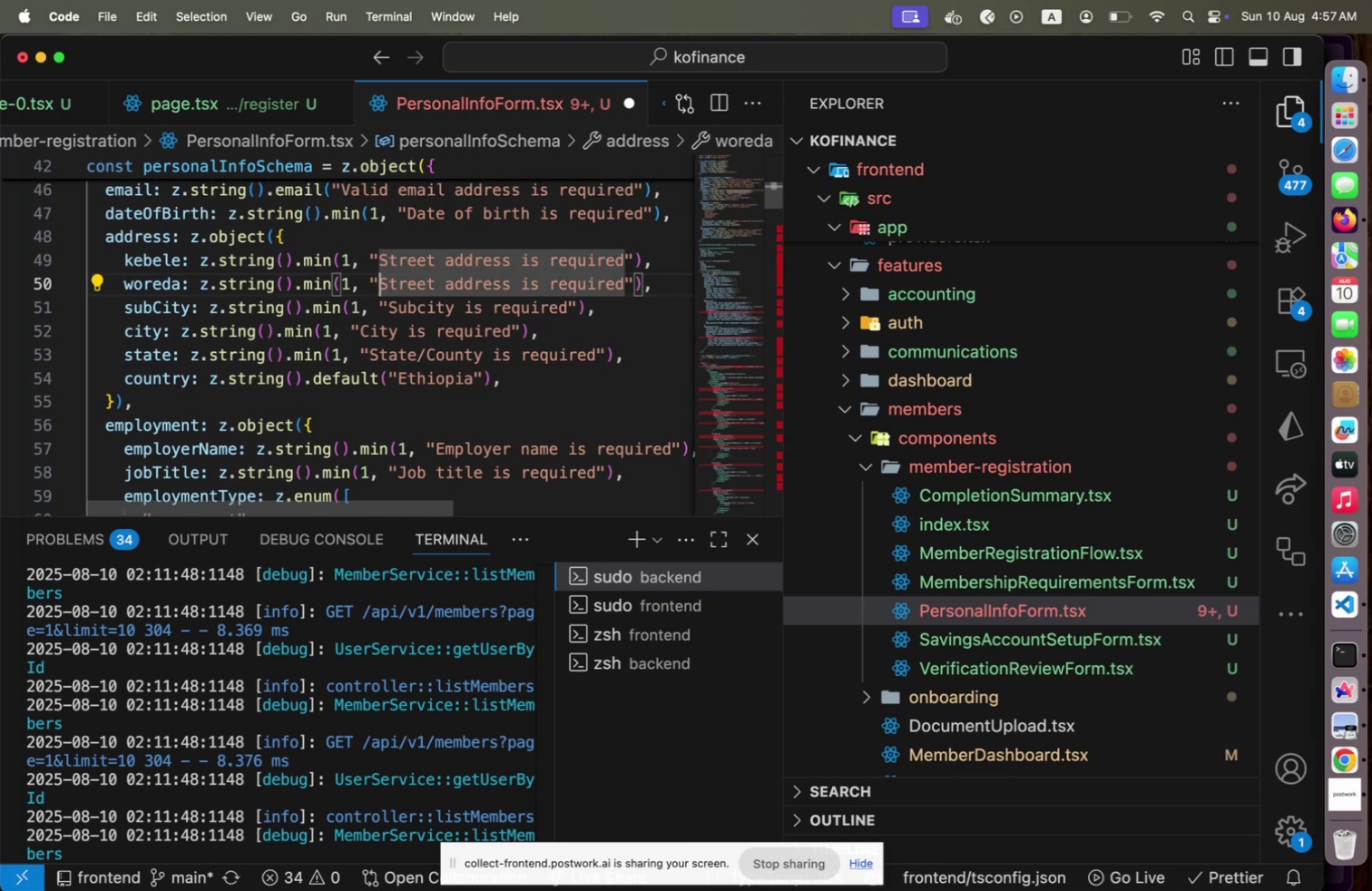 
hold_key(key=ArrowRight, duration=1.12)
 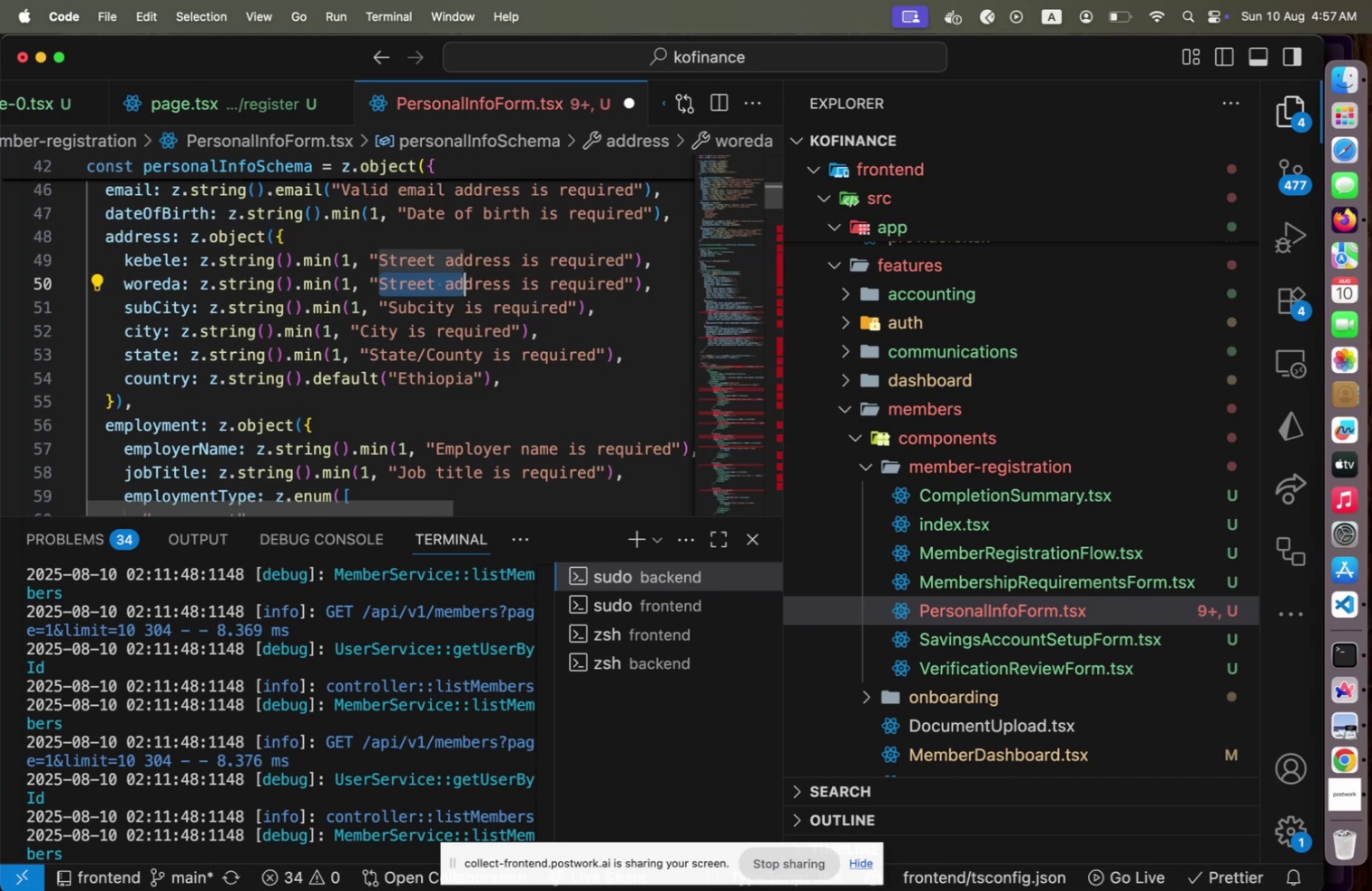 
key(Shift+ArrowRight)
 